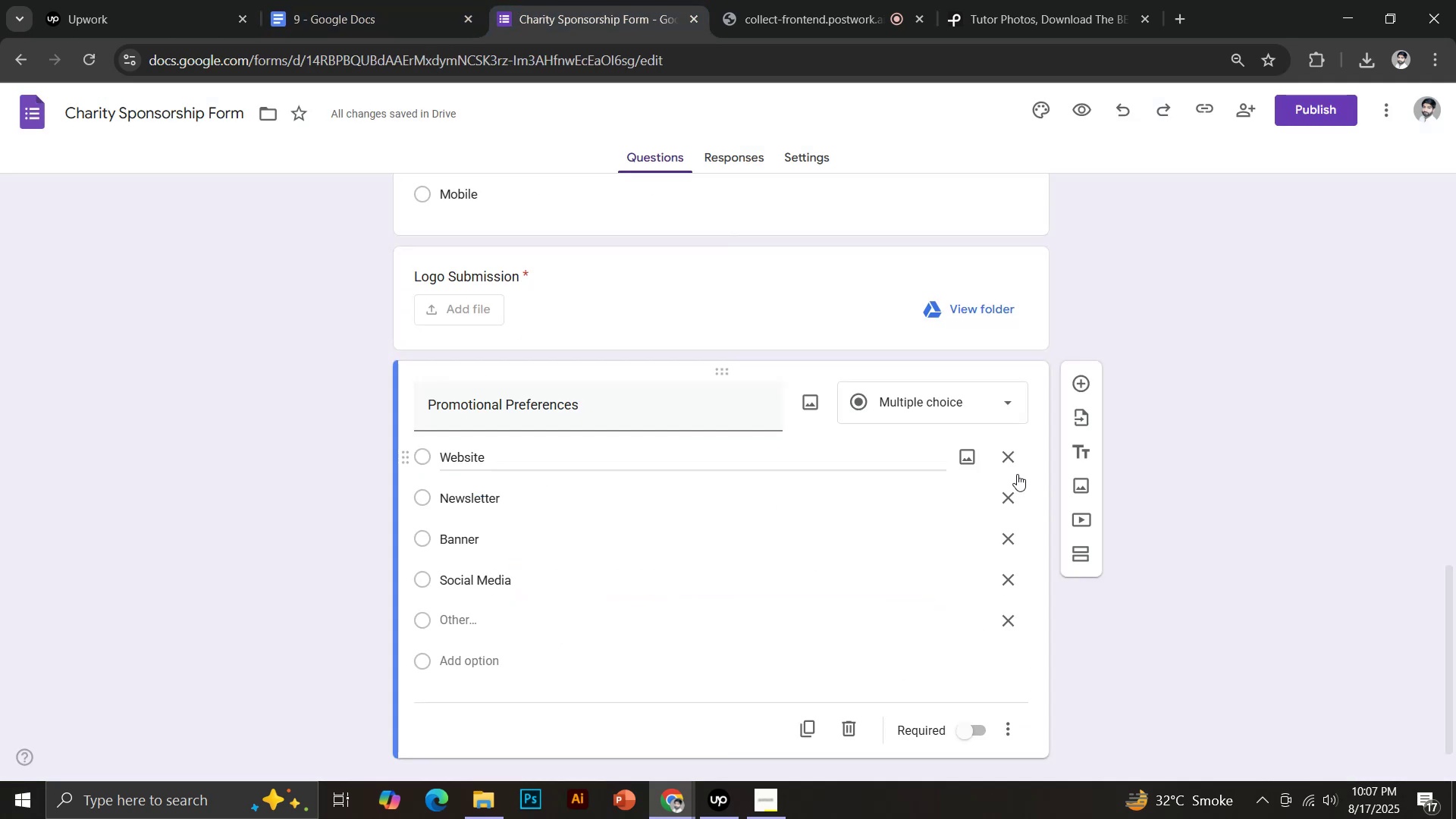 
left_click([968, 688])
 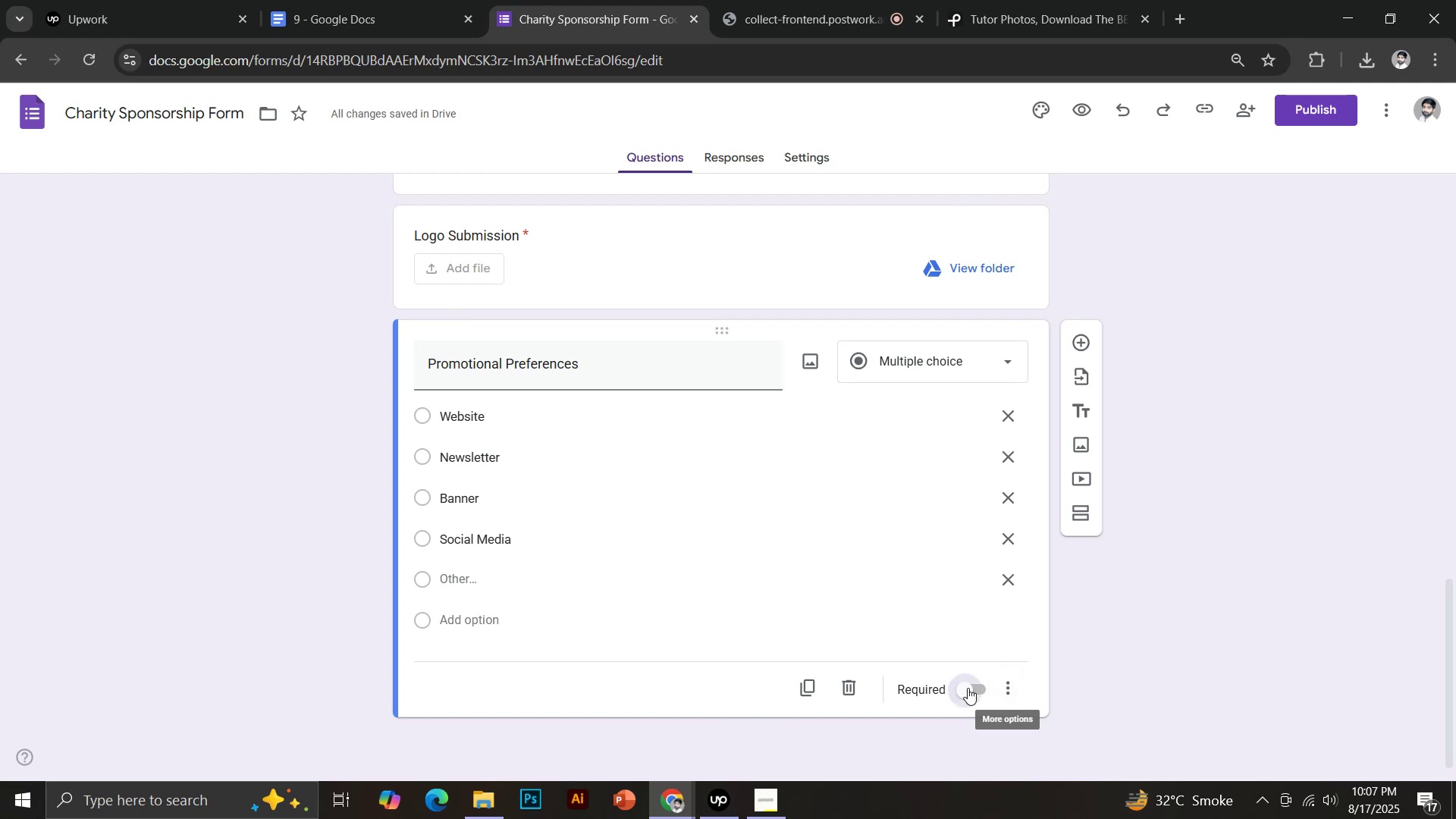 
left_click([1076, 342])
 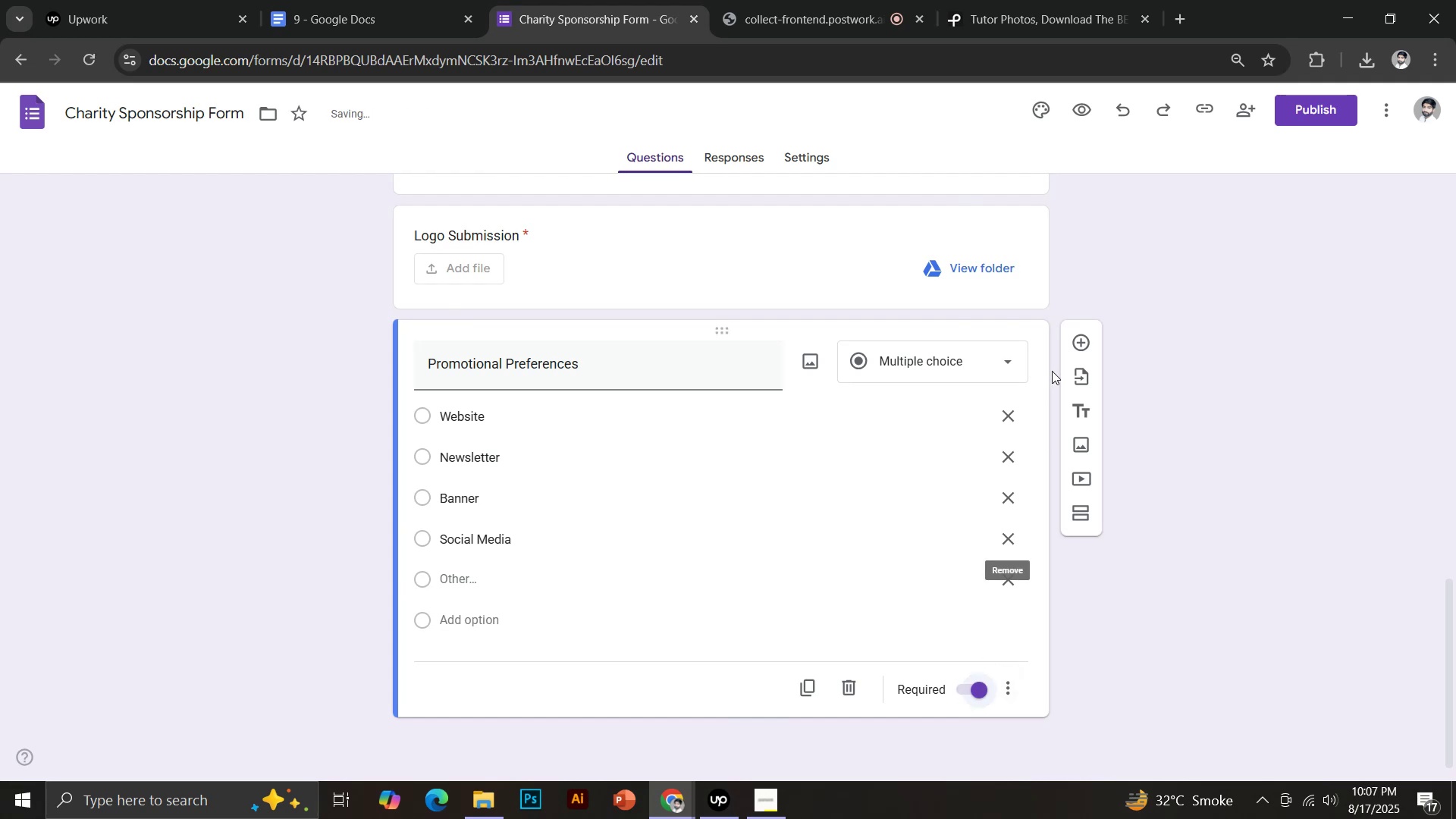 
key(Control+Shift+V)
 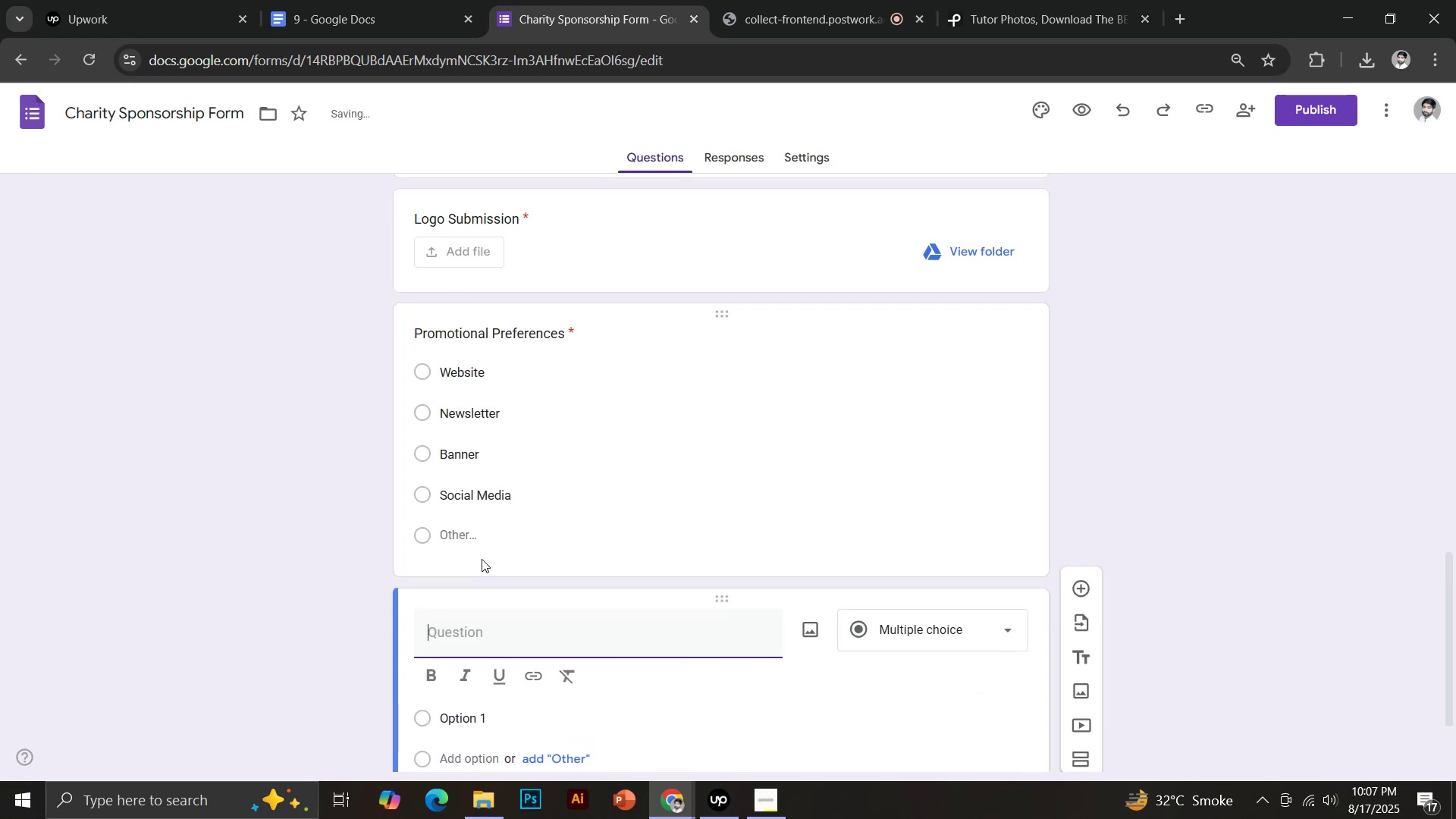 
scroll: coordinate [801, 596], scroll_direction: down, amount: 1.0
 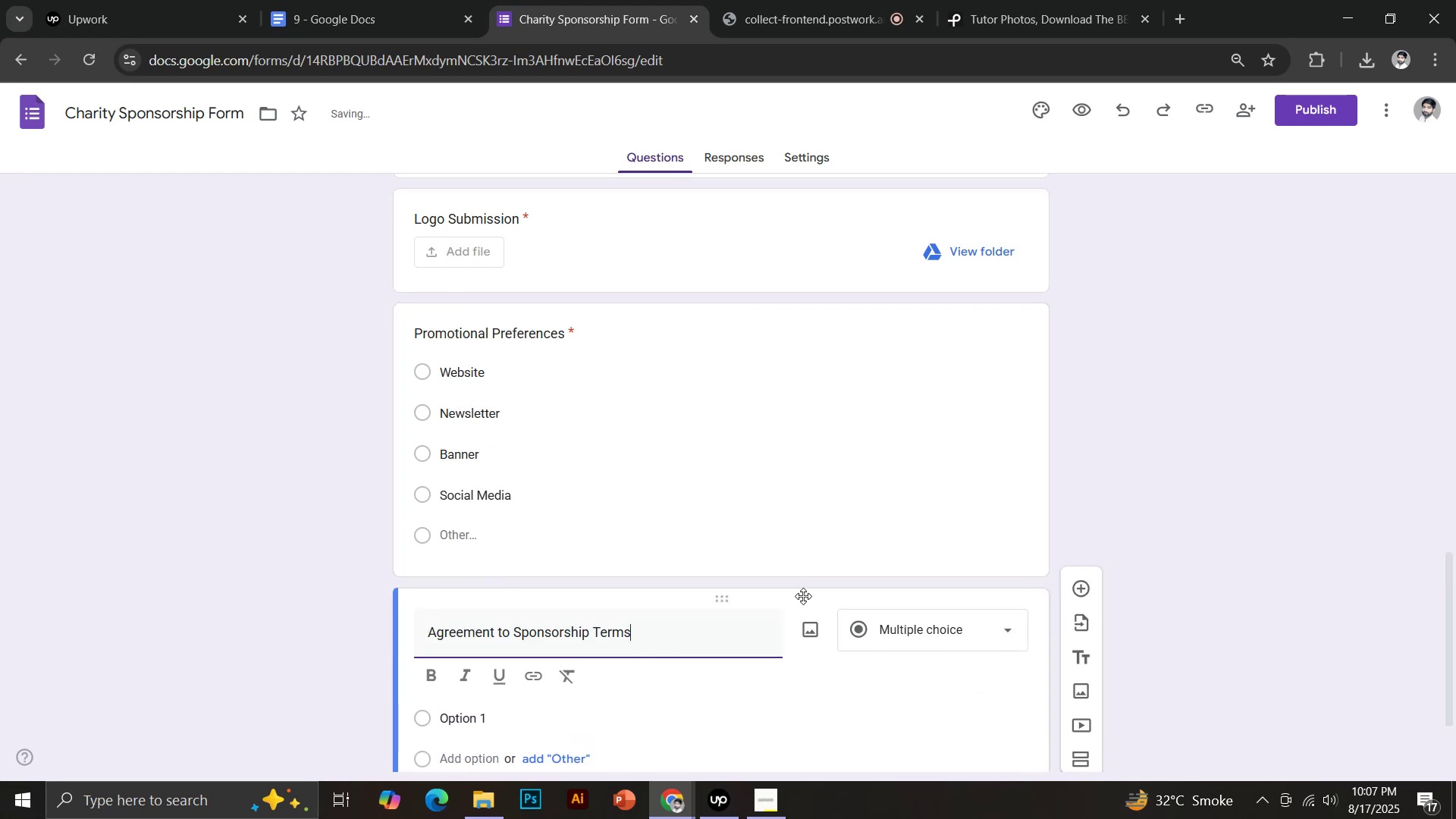 
double_click([906, 531])
 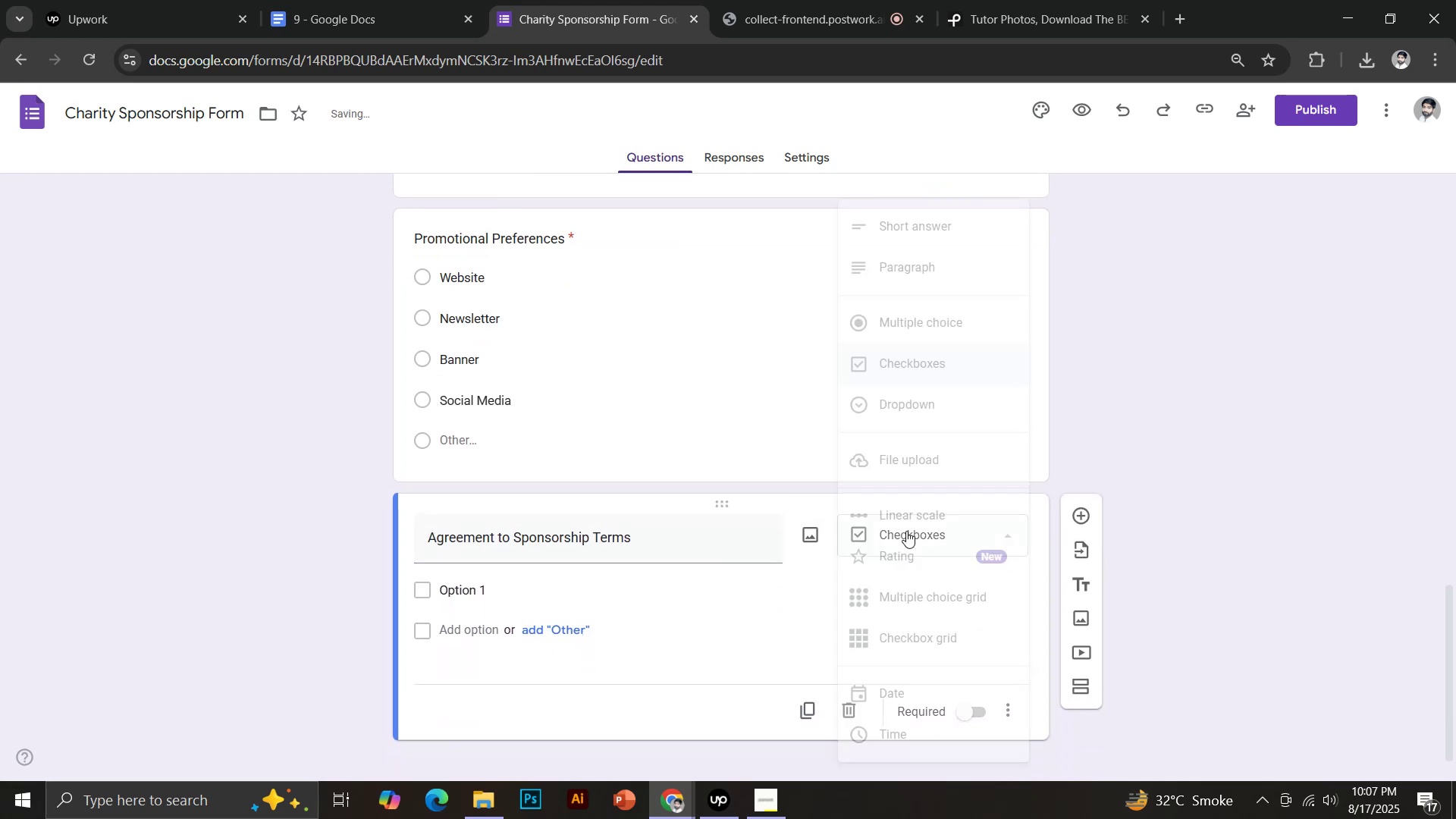 
left_click([475, 585])
 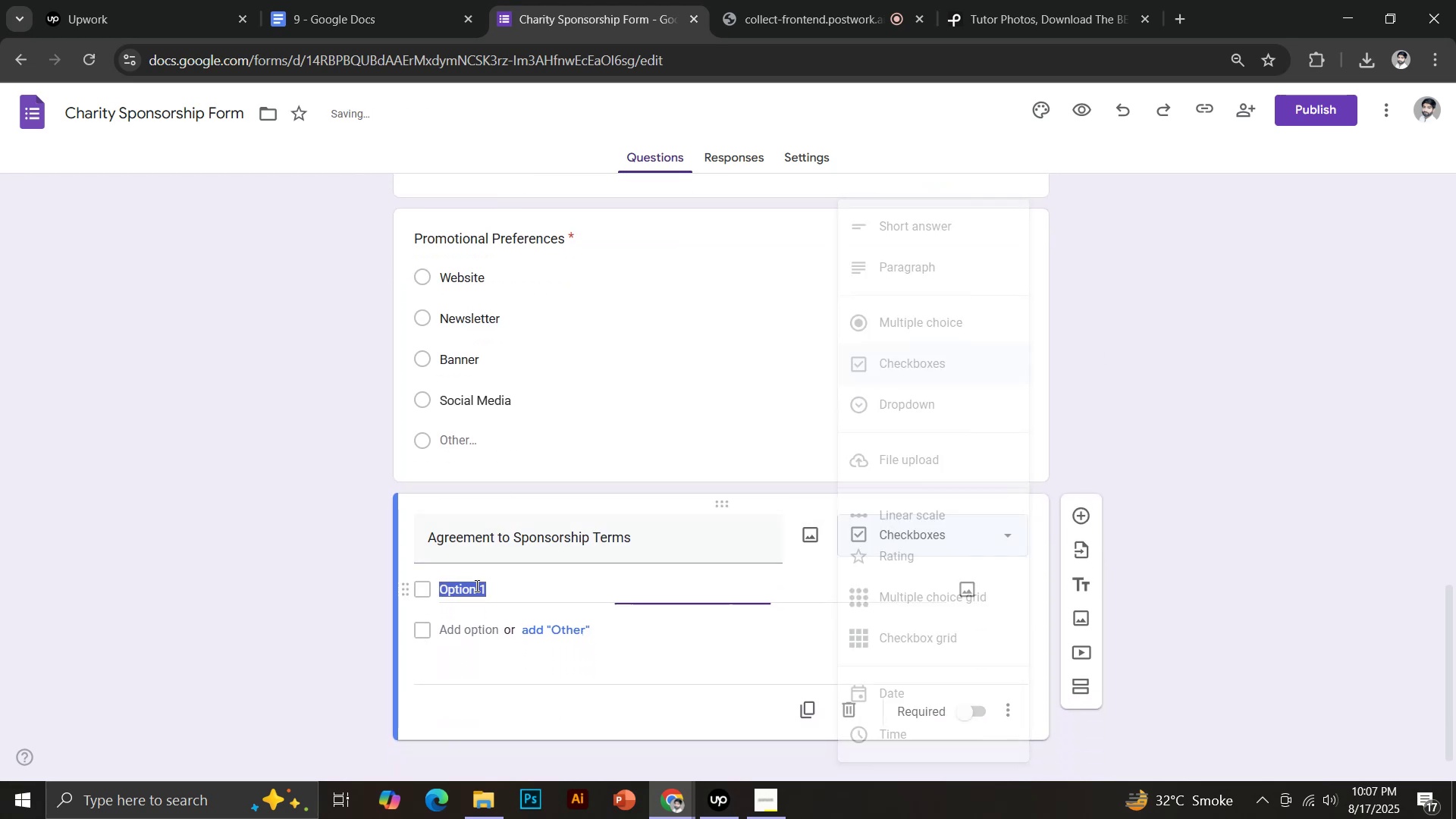 
type(Yes)
 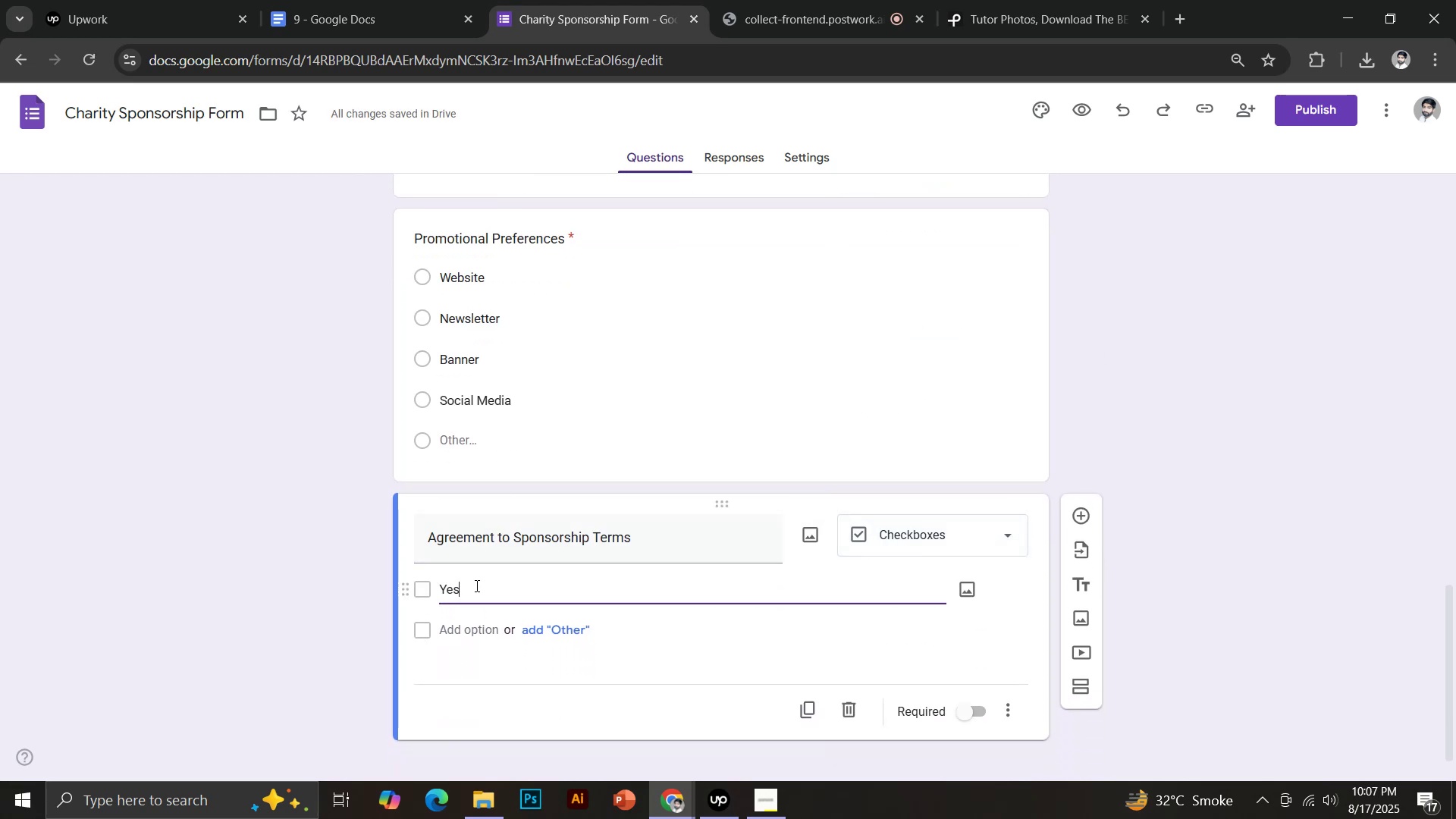 
left_click([481, 629])
 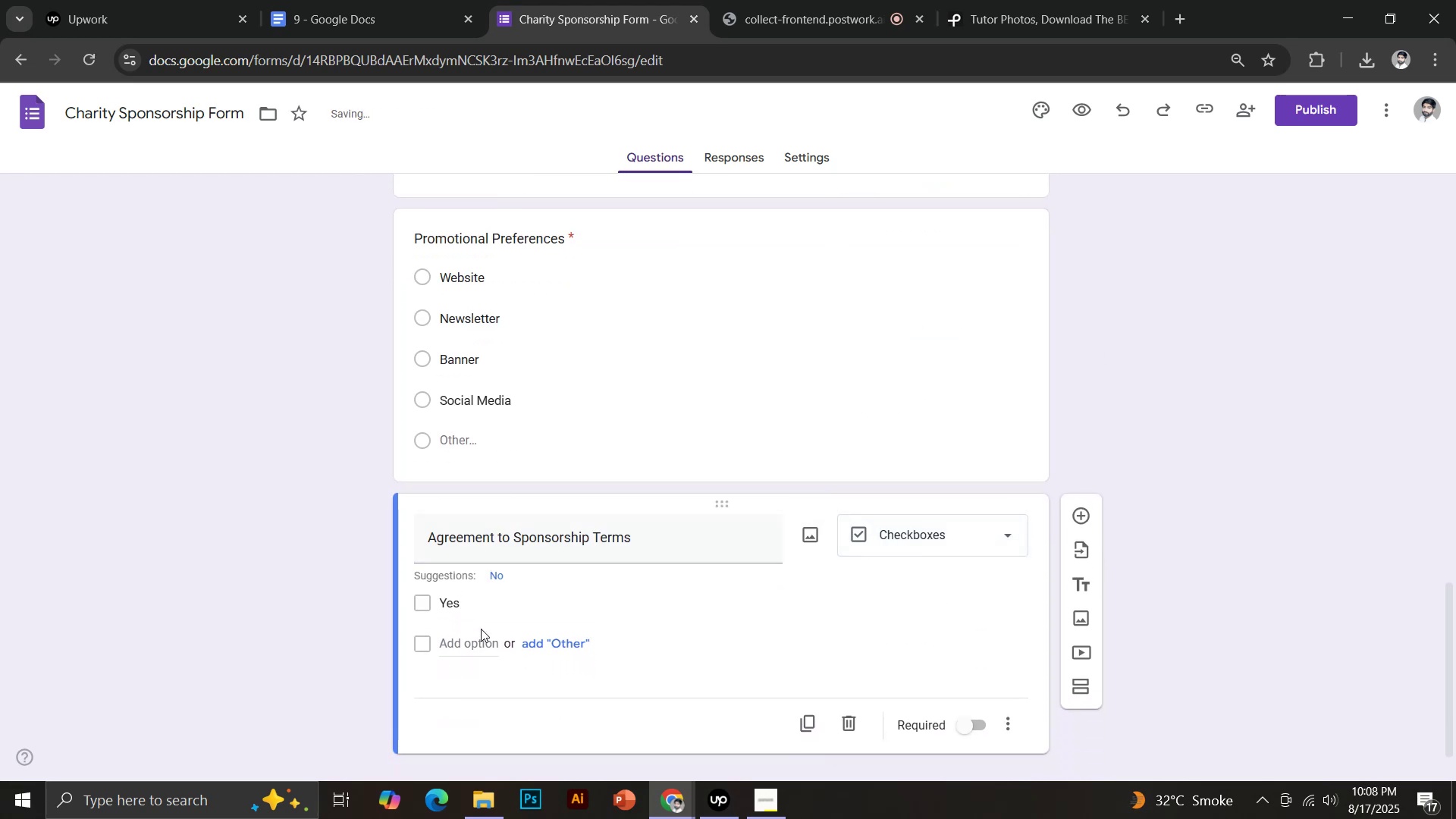 
left_click([494, 576])
 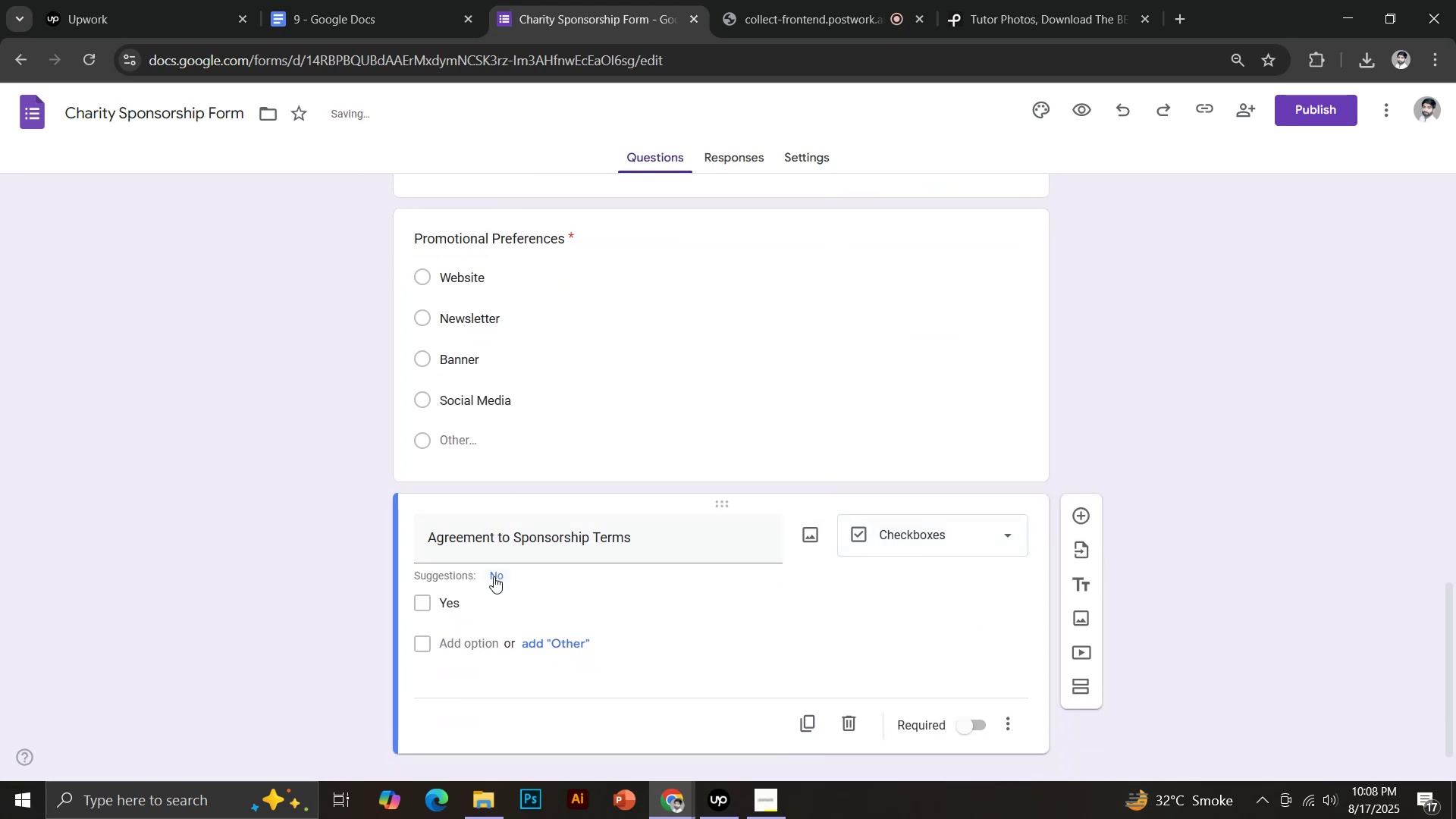 
scroll: coordinate [1039, 632], scroll_direction: down, amount: 3.0
 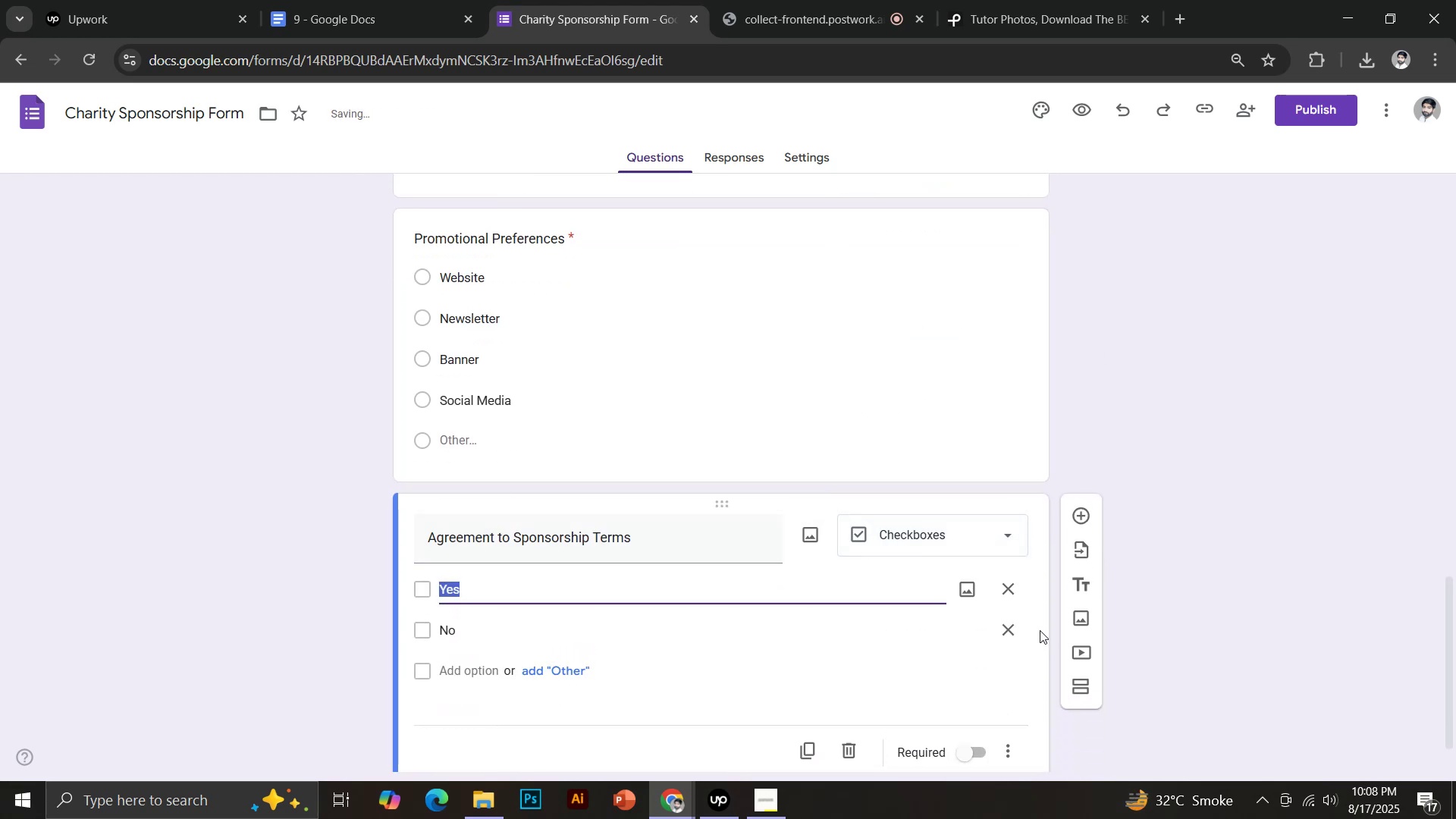 
left_click([968, 683])
 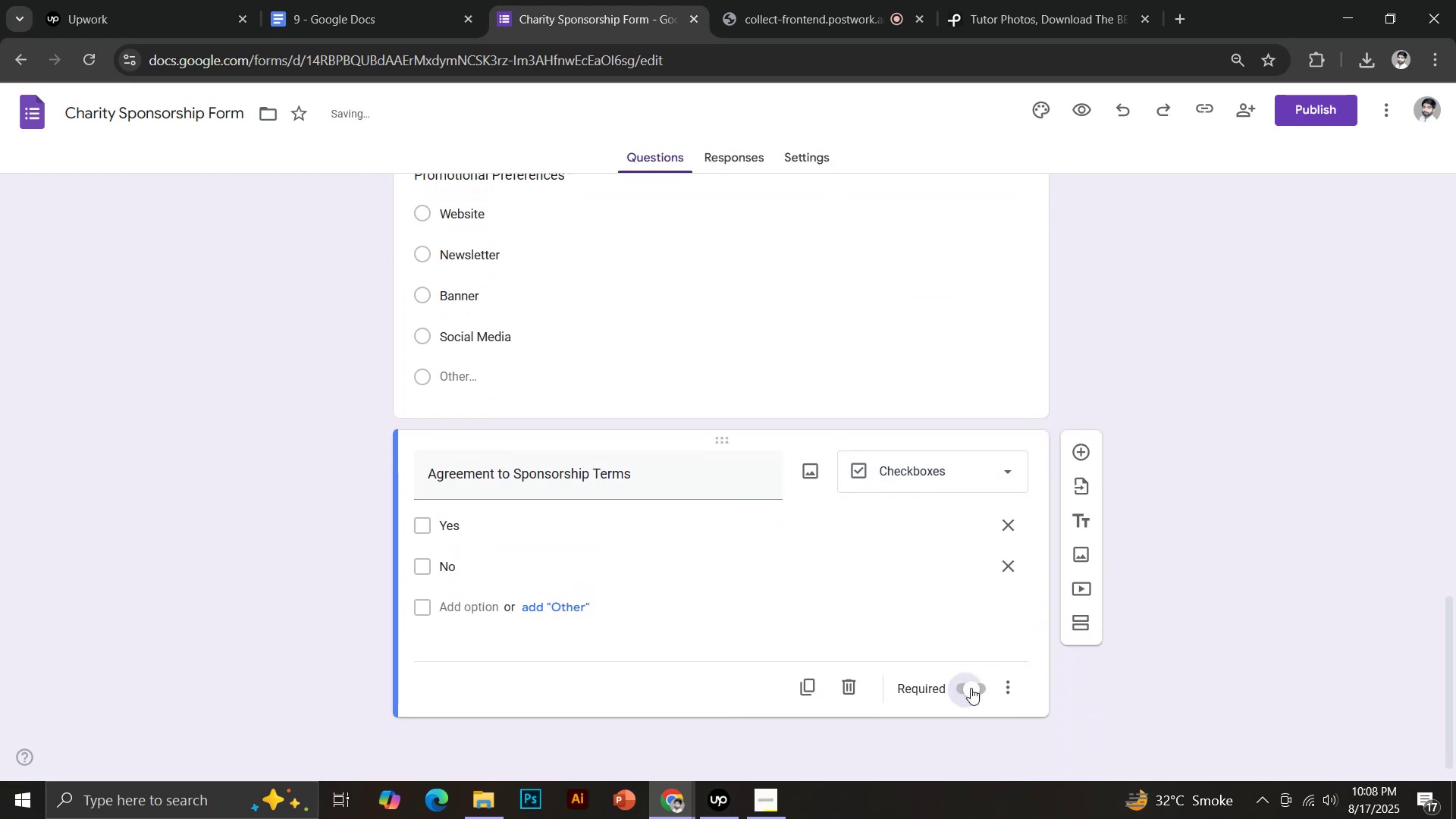 
left_click([405, 0])
 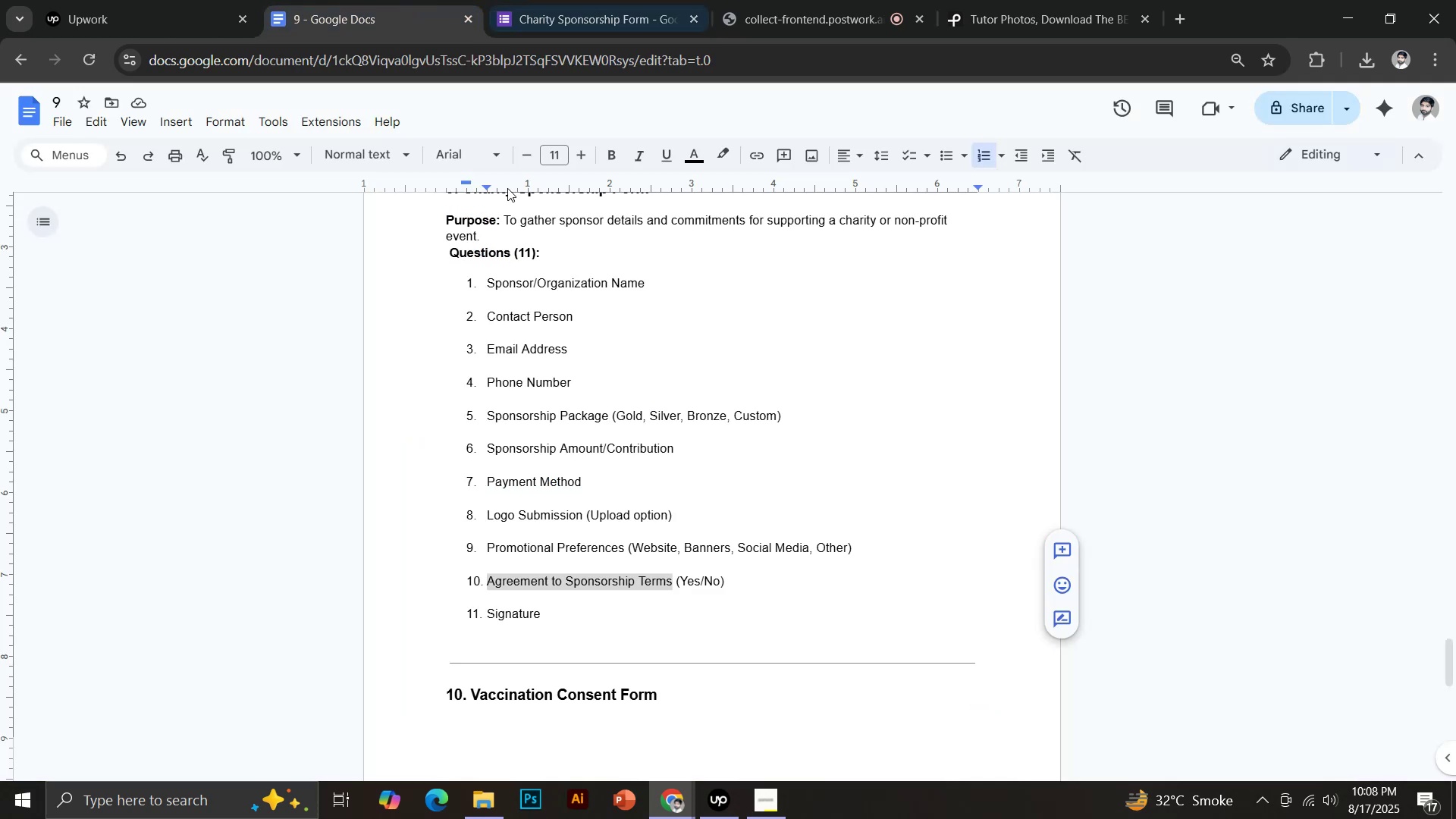 
left_click_drag(start_coordinate=[489, 613], to_coordinate=[544, 616])
 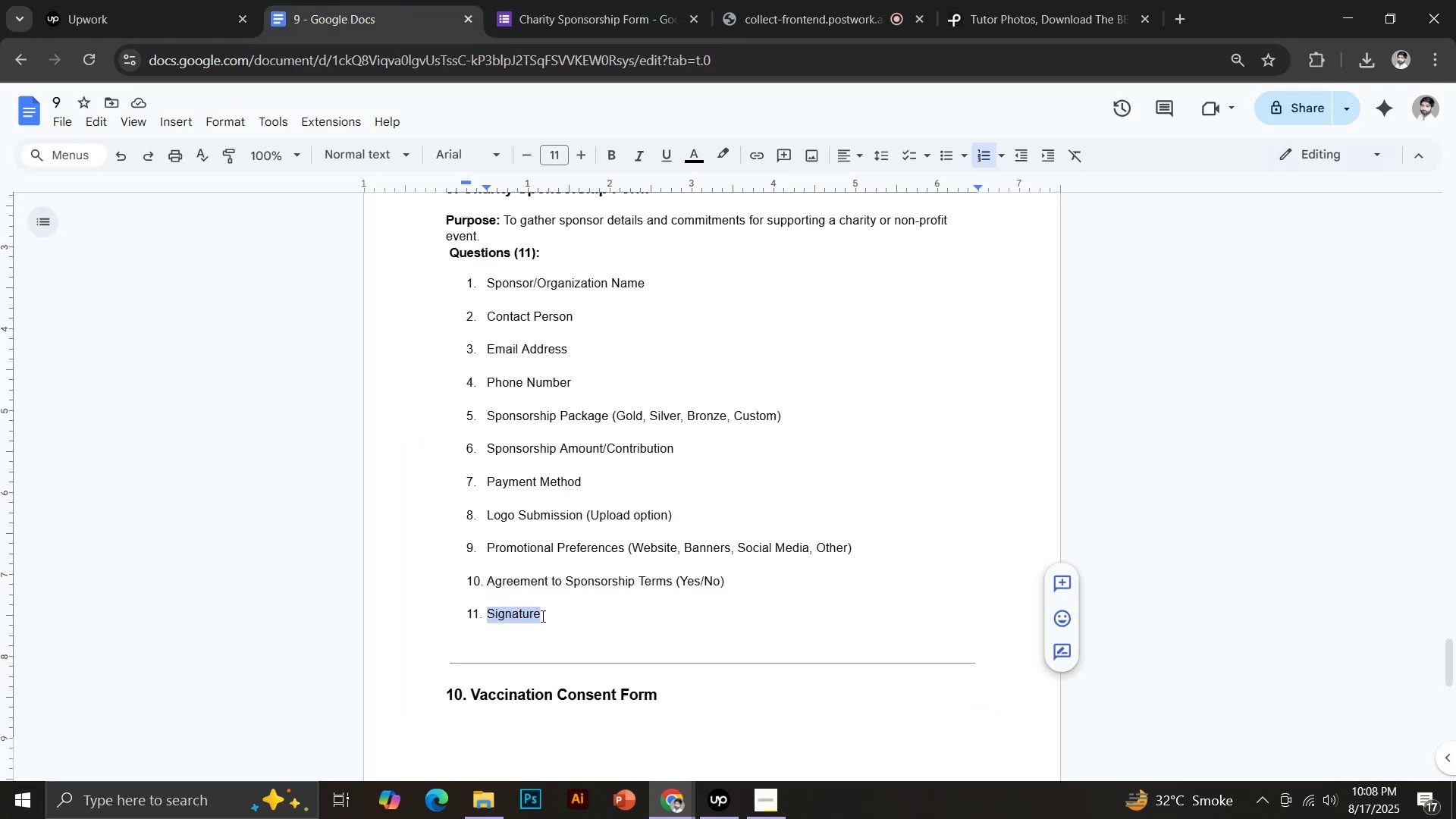 
key(Control+C)
 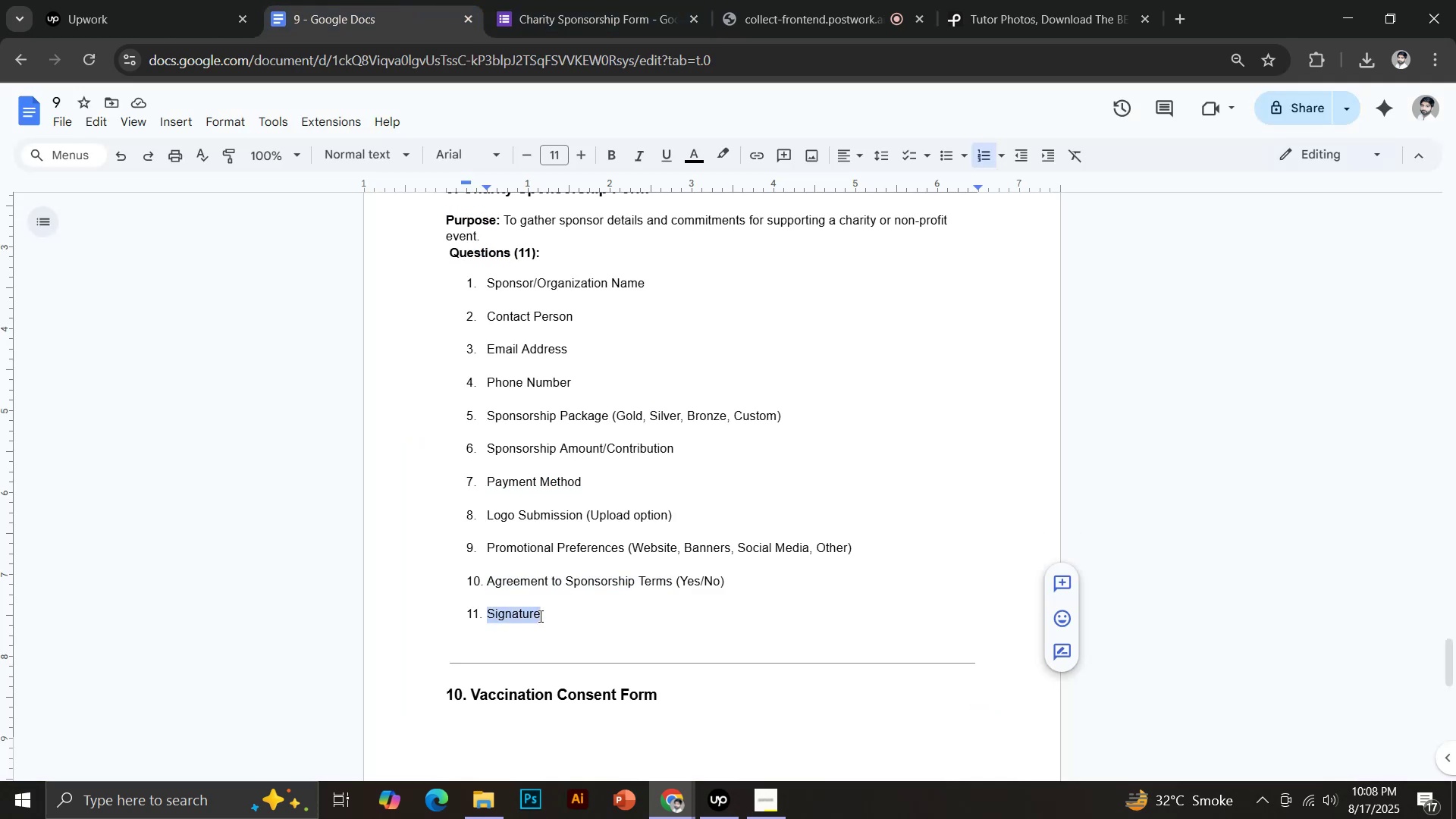 
left_click([586, 0])
 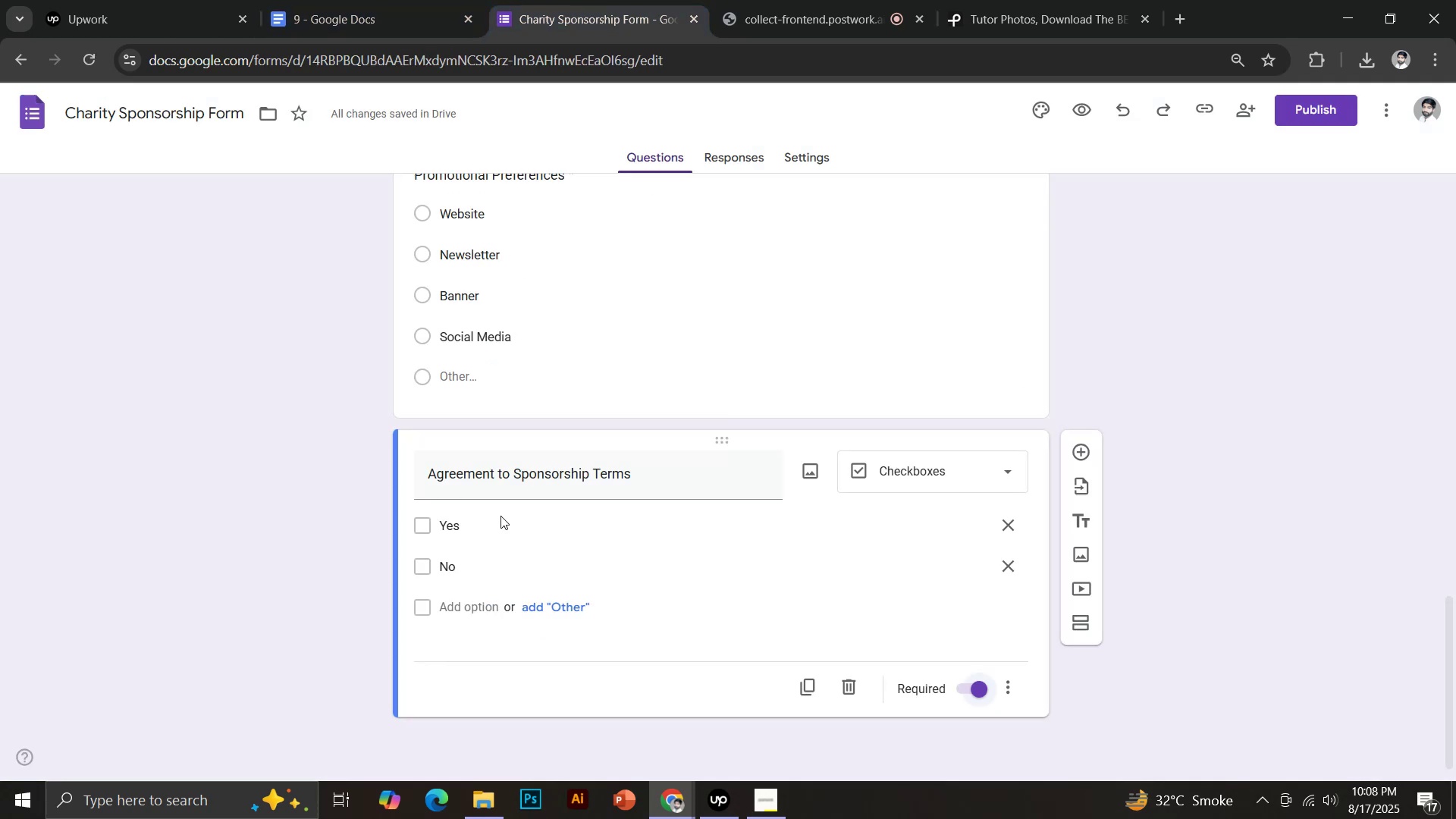 
left_click([1093, 447])
 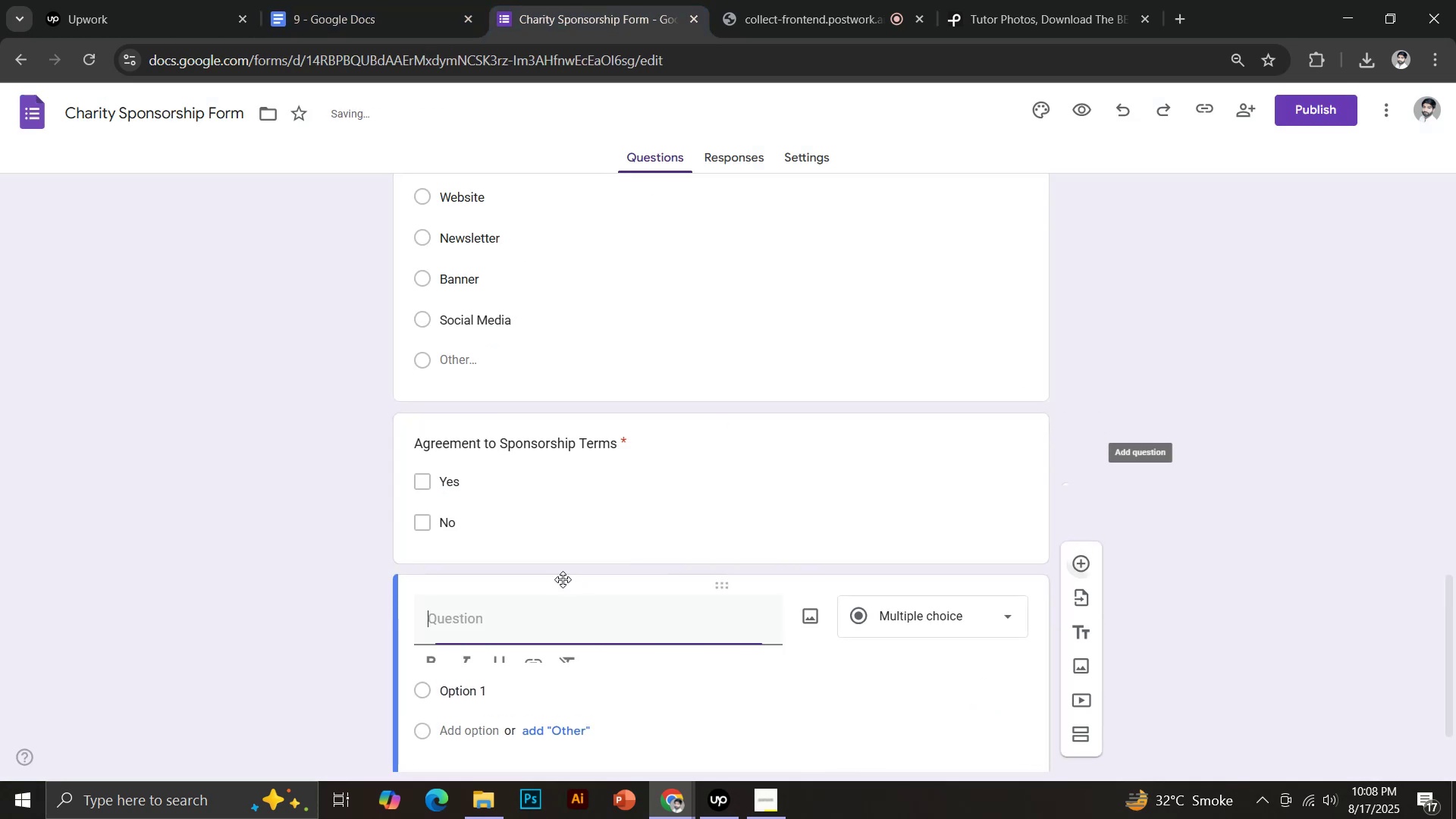 
left_click([896, 612])
 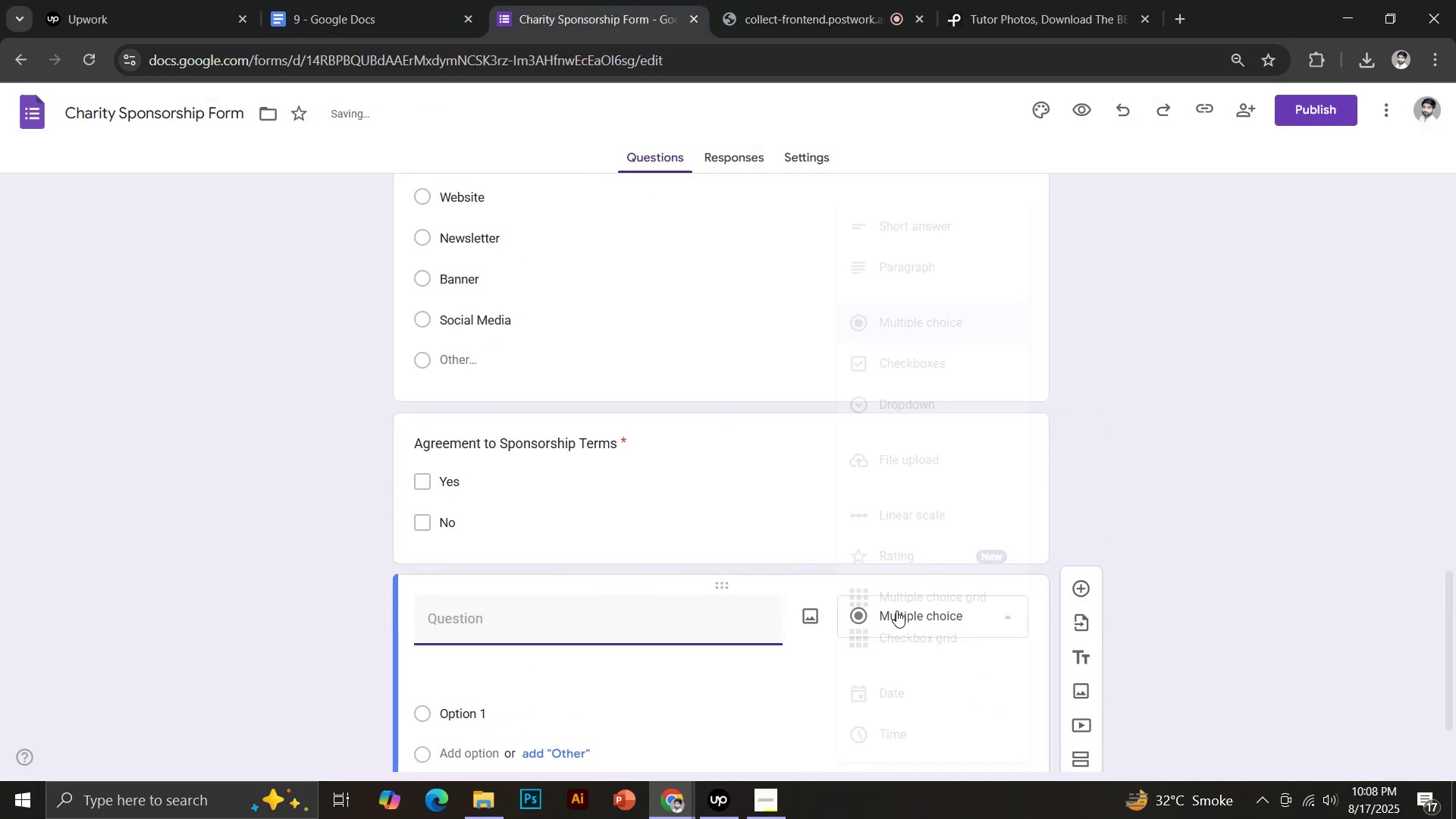 
left_click([905, 457])
 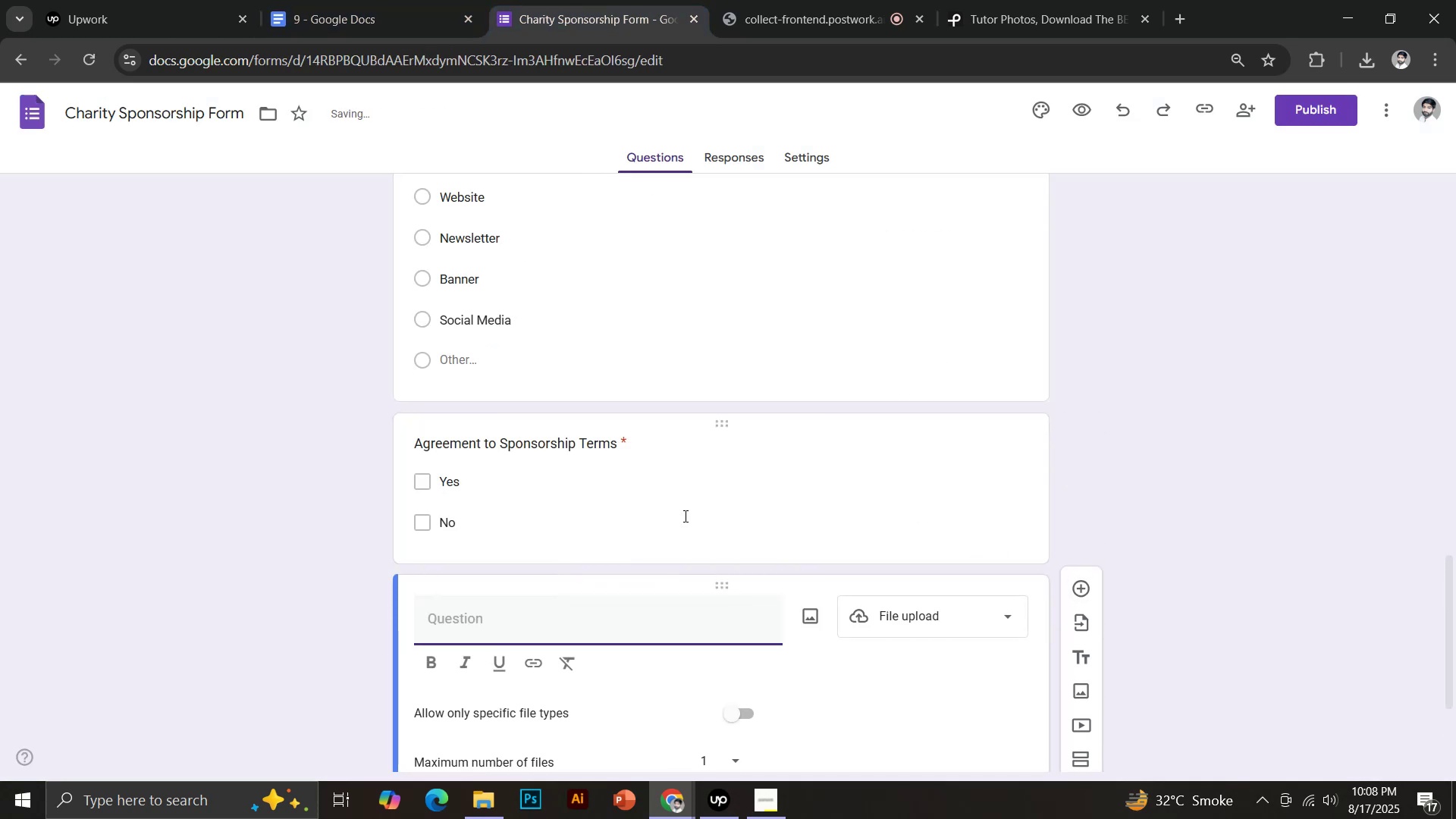 
scroll: coordinate [828, 421], scroll_direction: down, amount: 2.0
 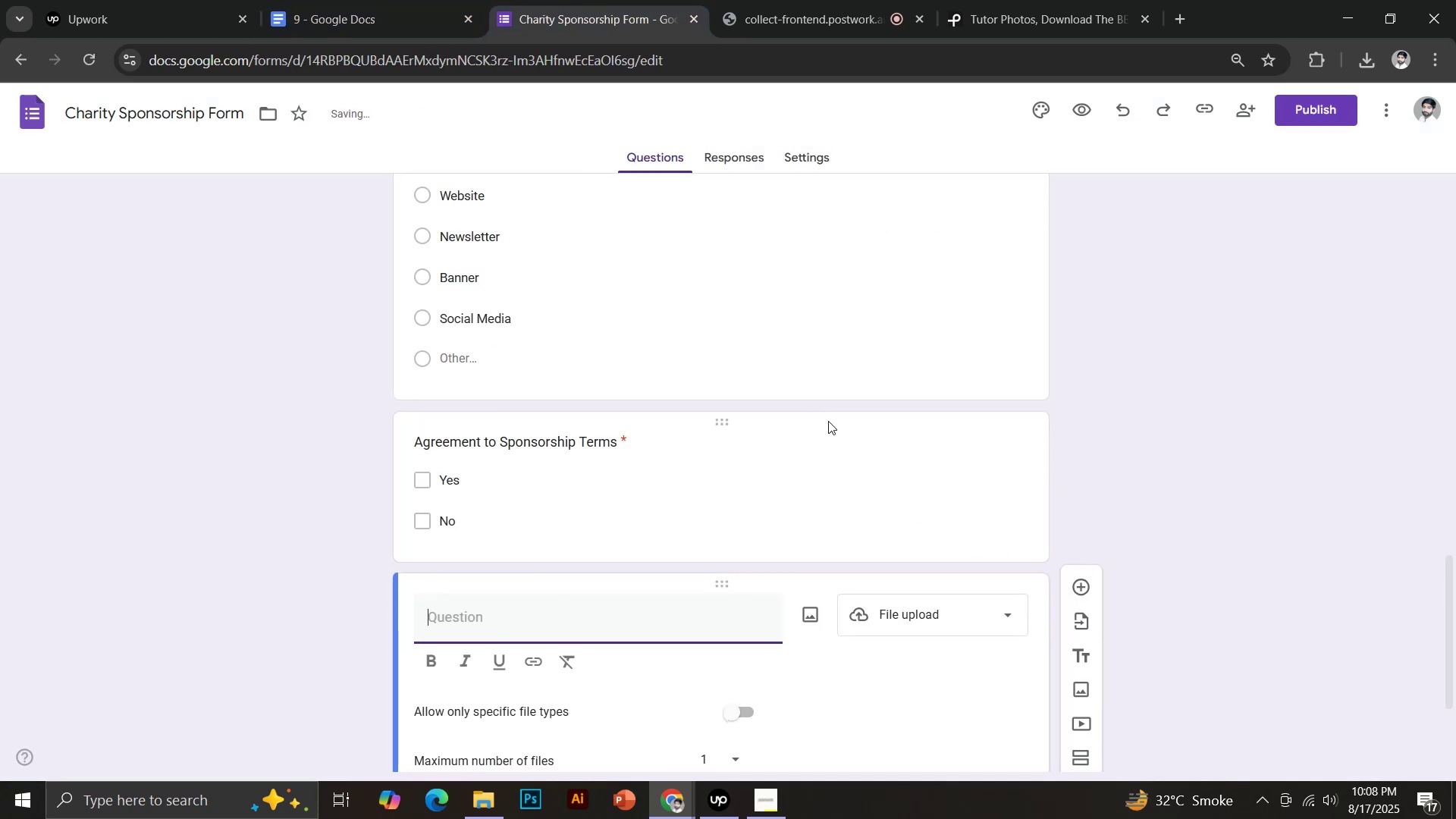 
key(Control+Shift+V)
 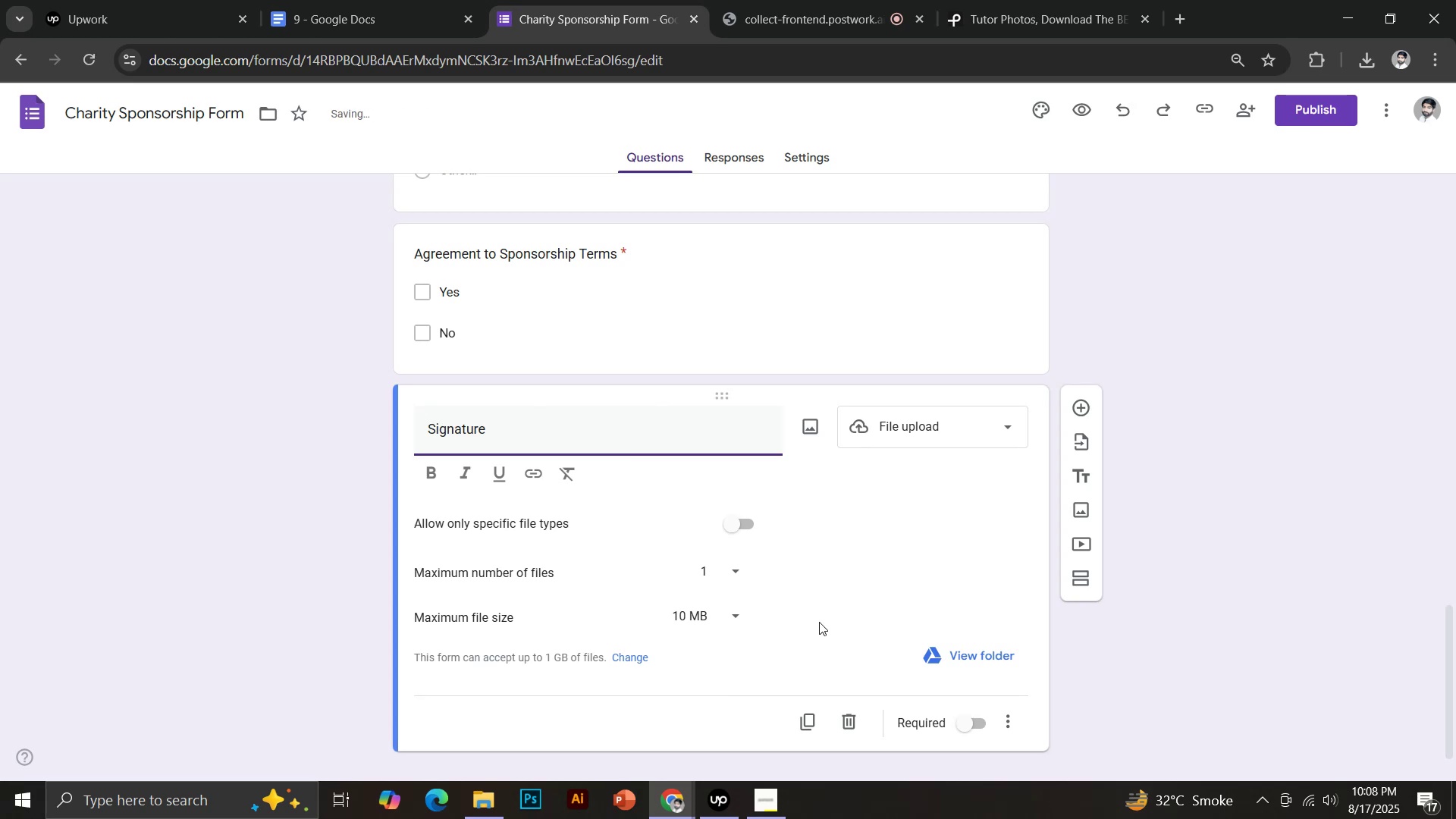 
left_click([1010, 718])
 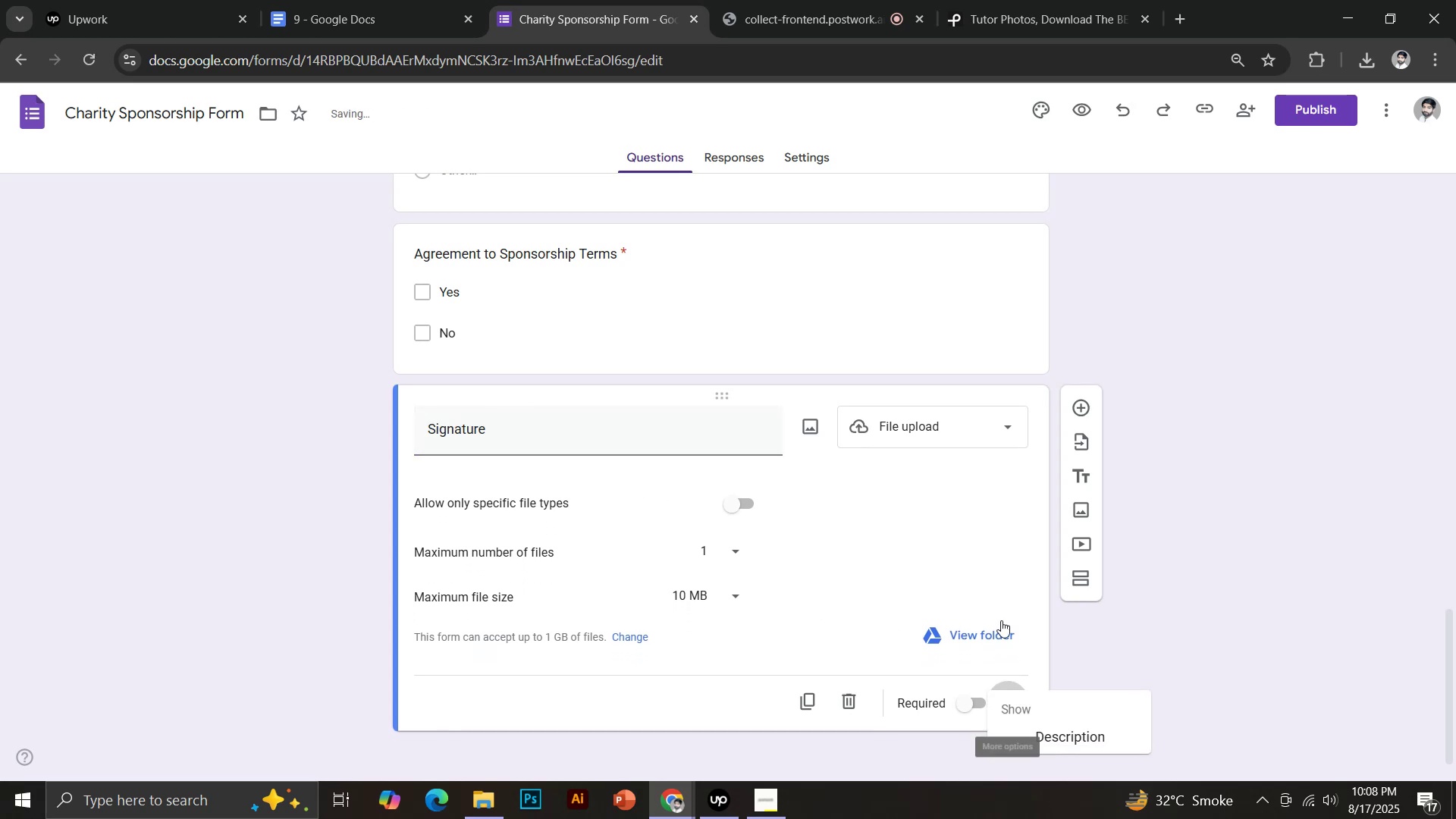 
left_click([1045, 721])
 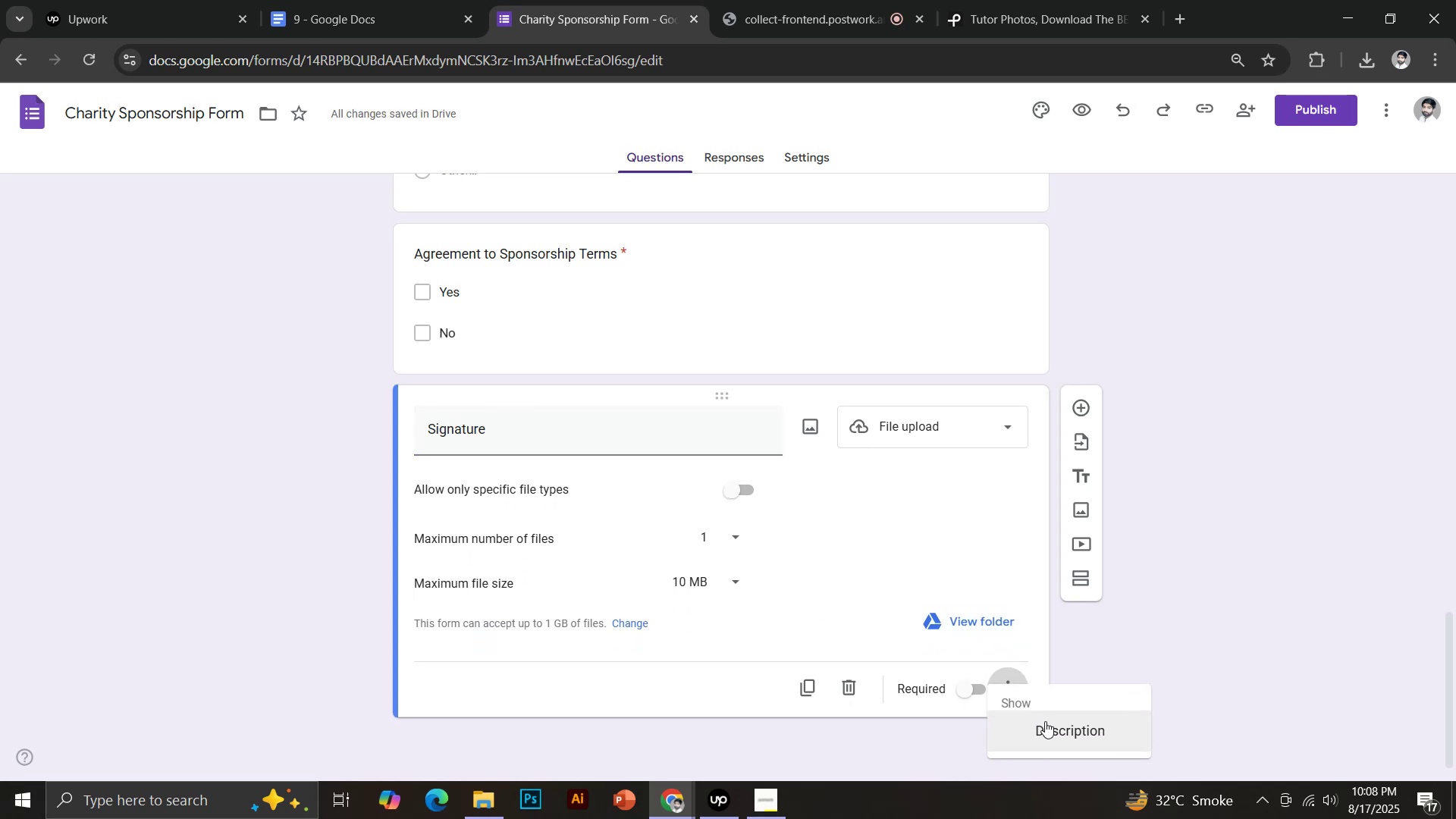 
type(Upload an Image of your submission)
 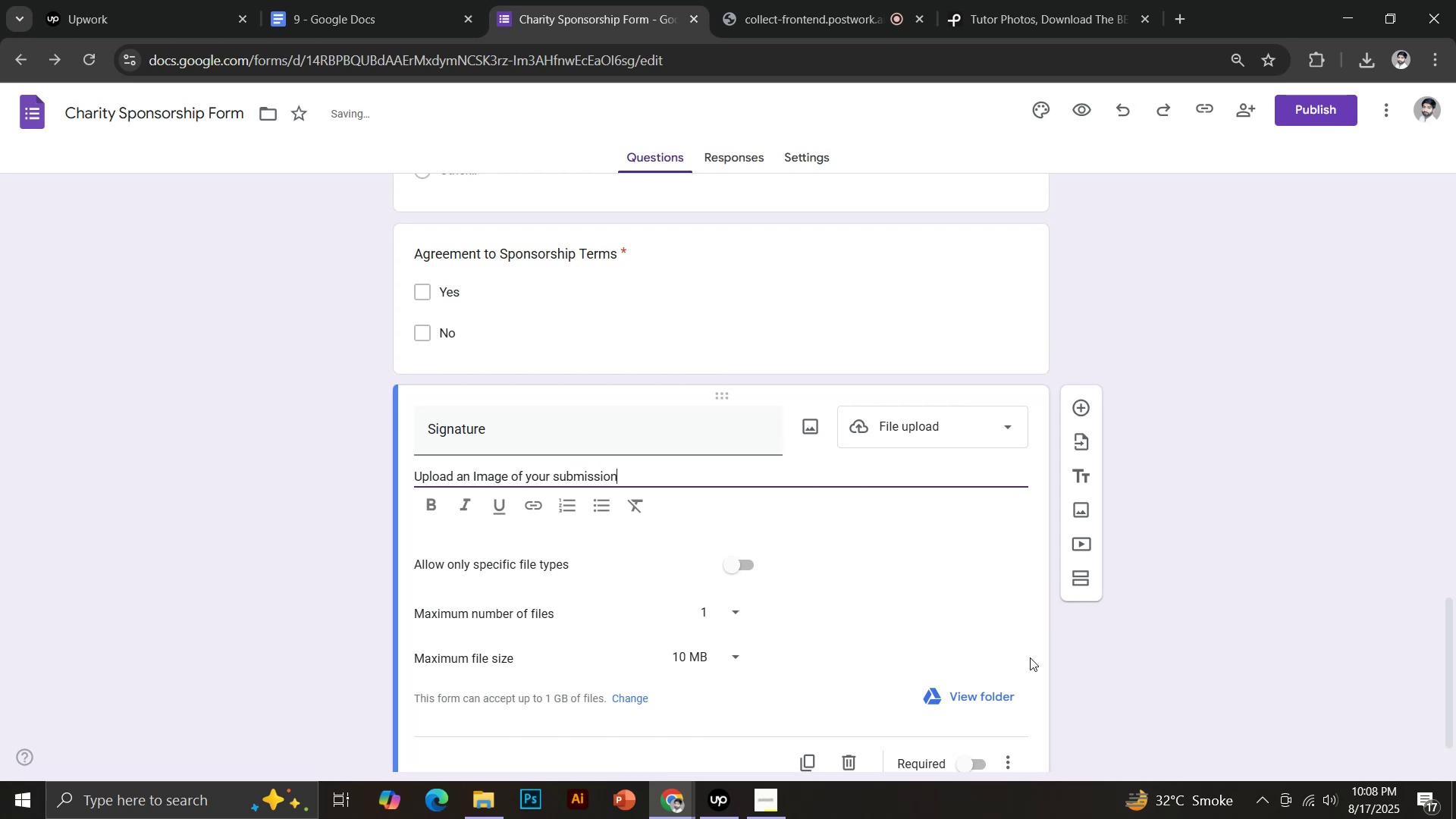 
scroll: coordinate [735, 315], scroll_direction: down, amount: 4.0
 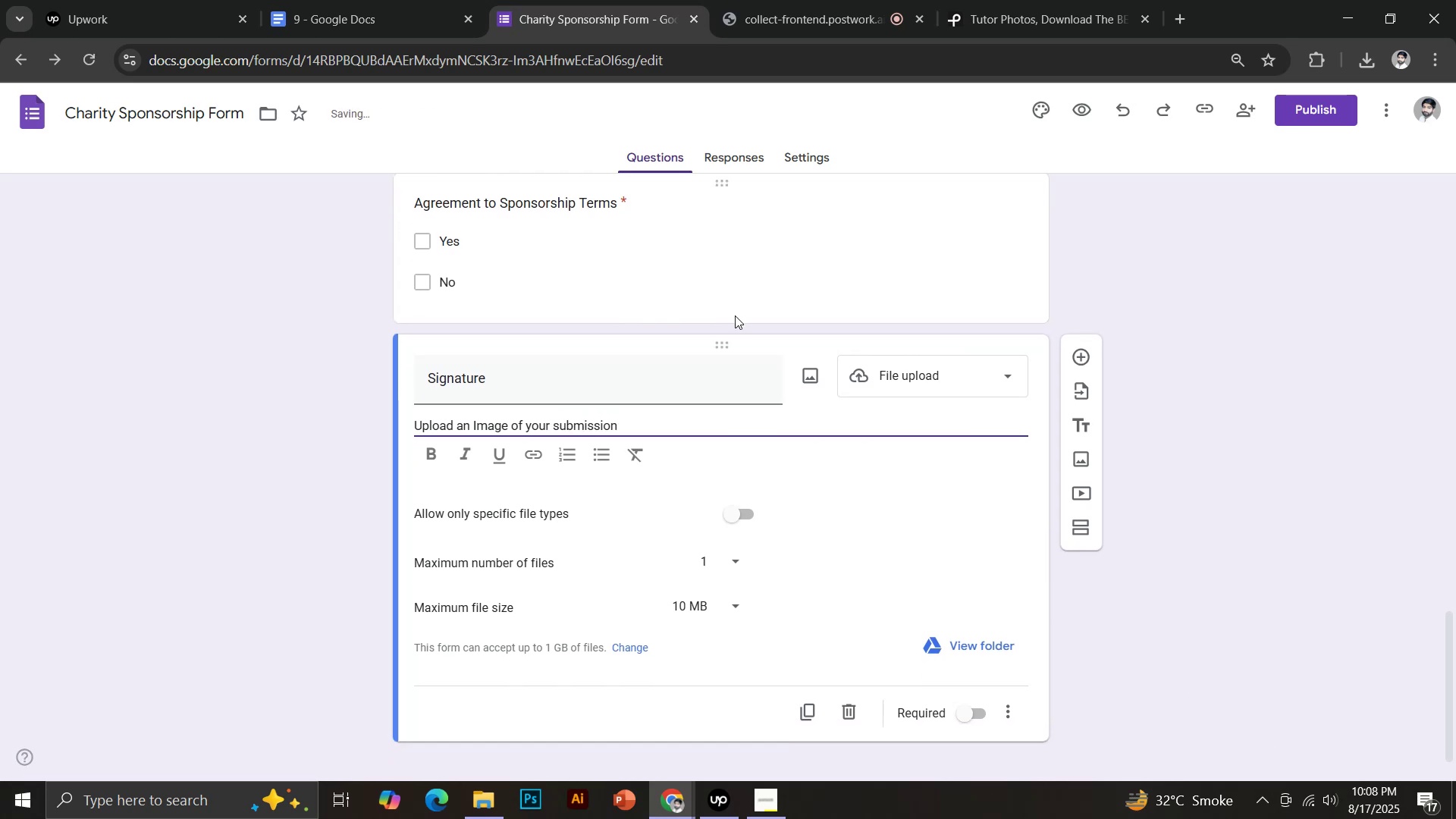 
left_click([977, 690])
 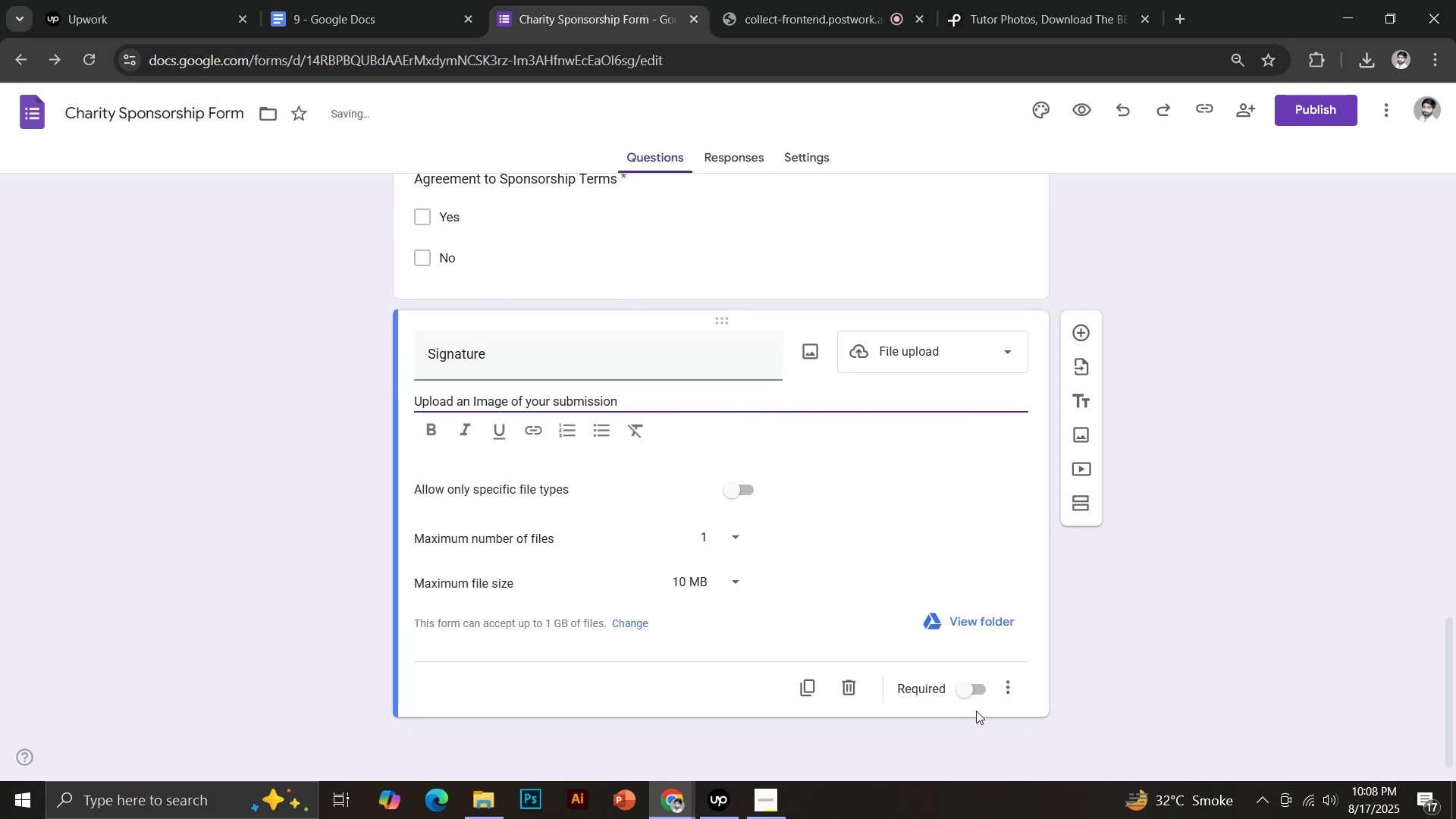 
scroll: coordinate [858, 518], scroll_direction: up, amount: 36.0
 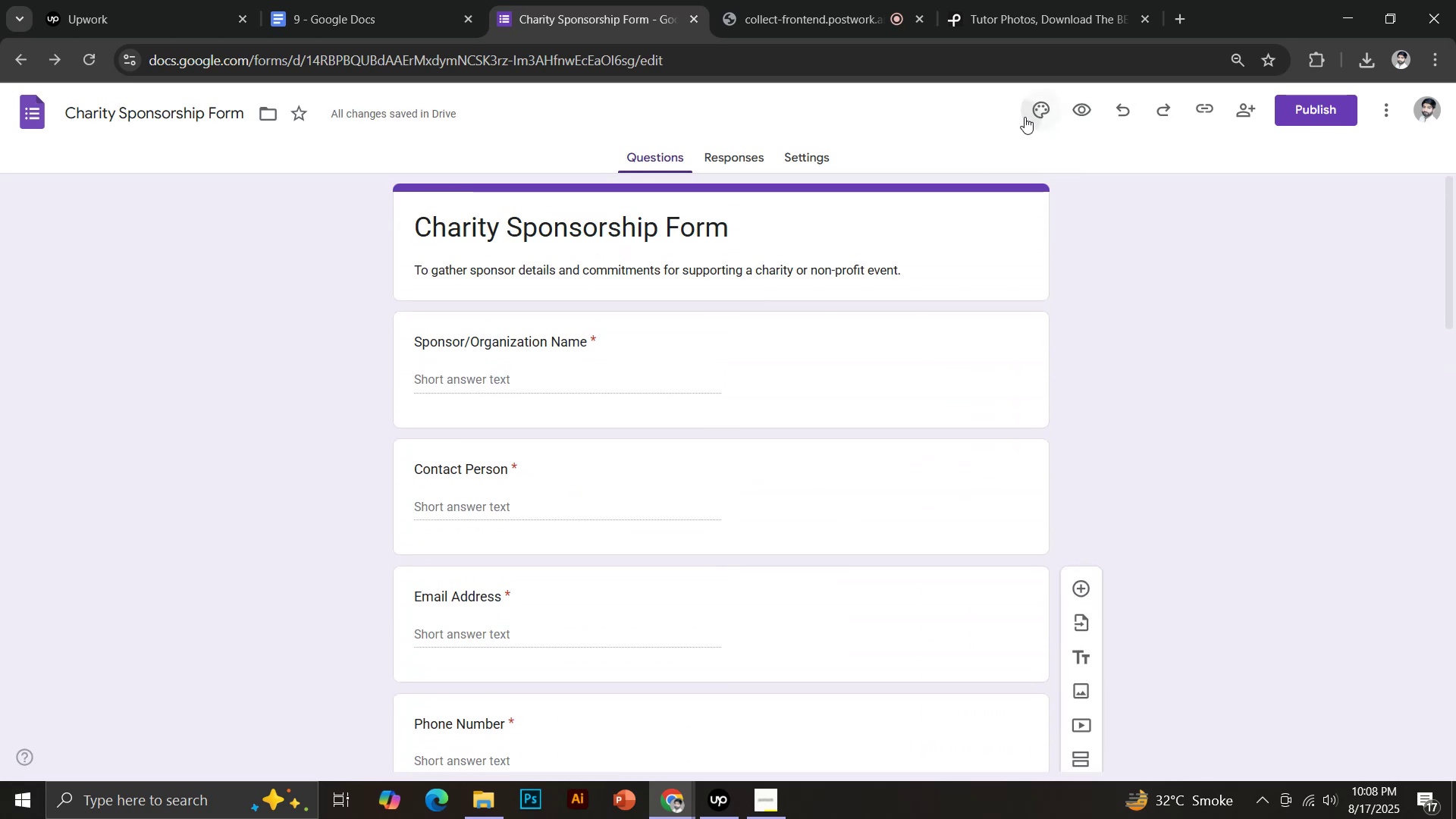 
scroll: coordinate [1324, 635], scroll_direction: down, amount: 4.0
 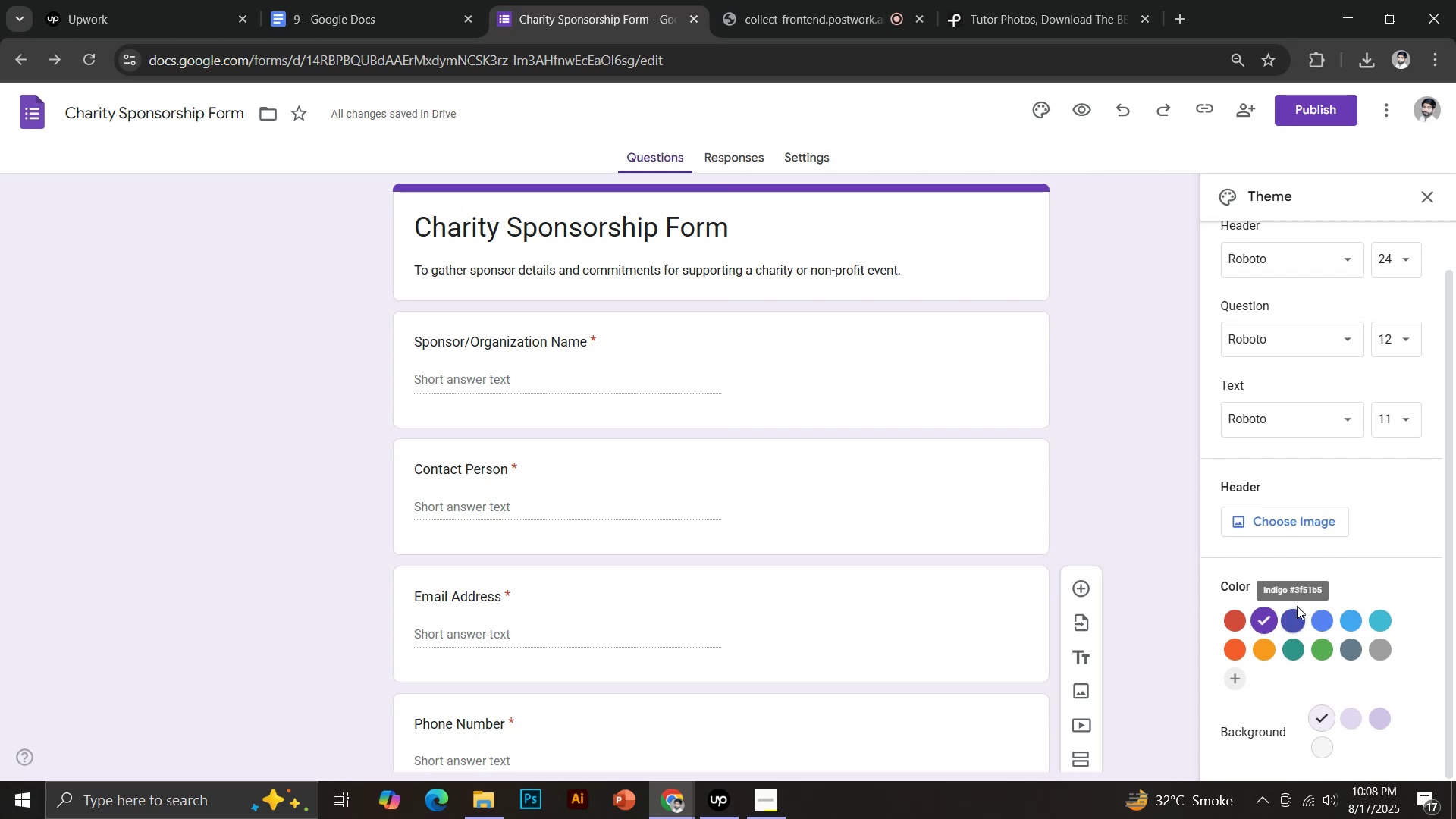 
left_click([1240, 674])
 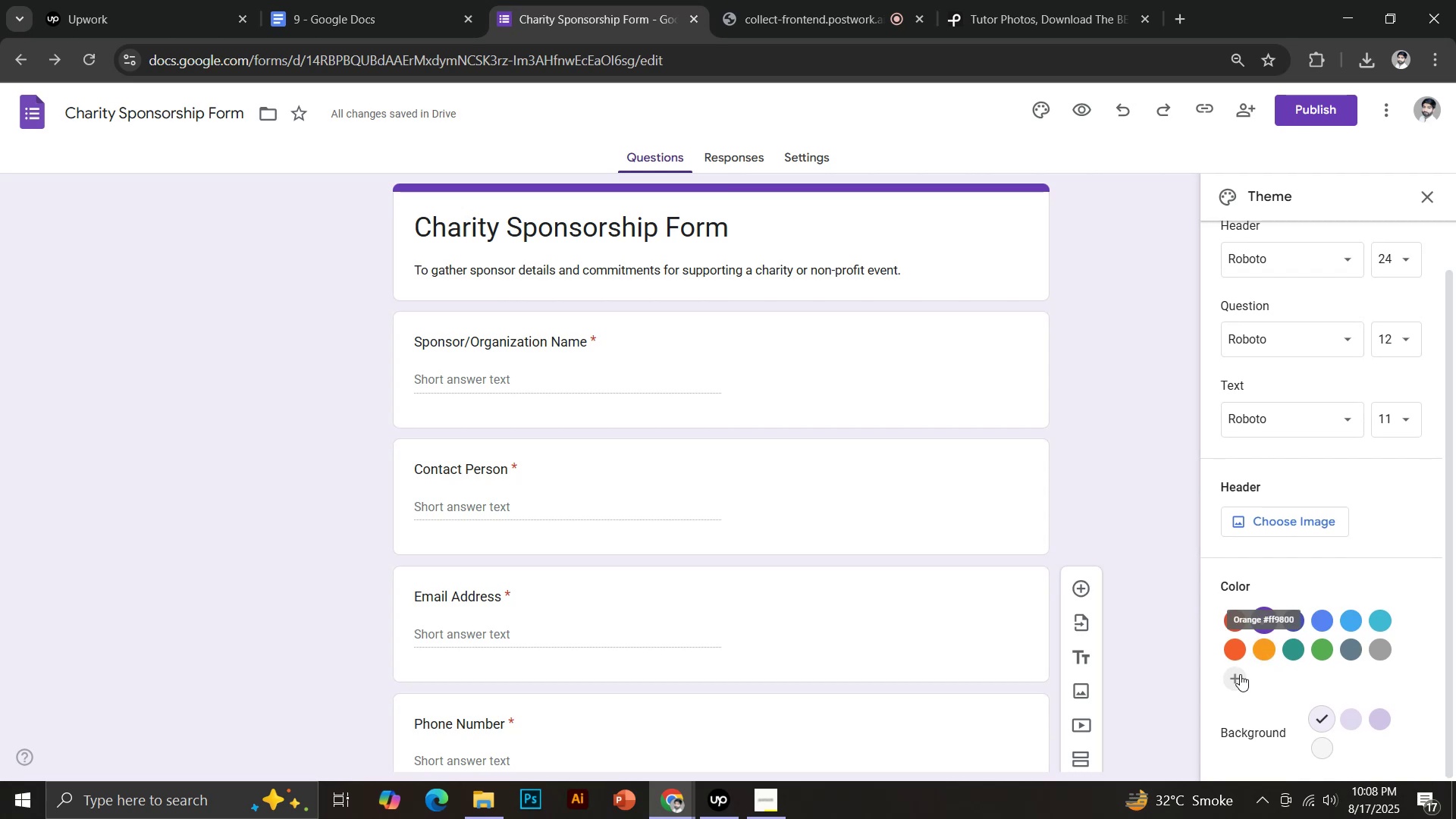 
scroll: coordinate [1348, 631], scroll_direction: down, amount: 2.0
 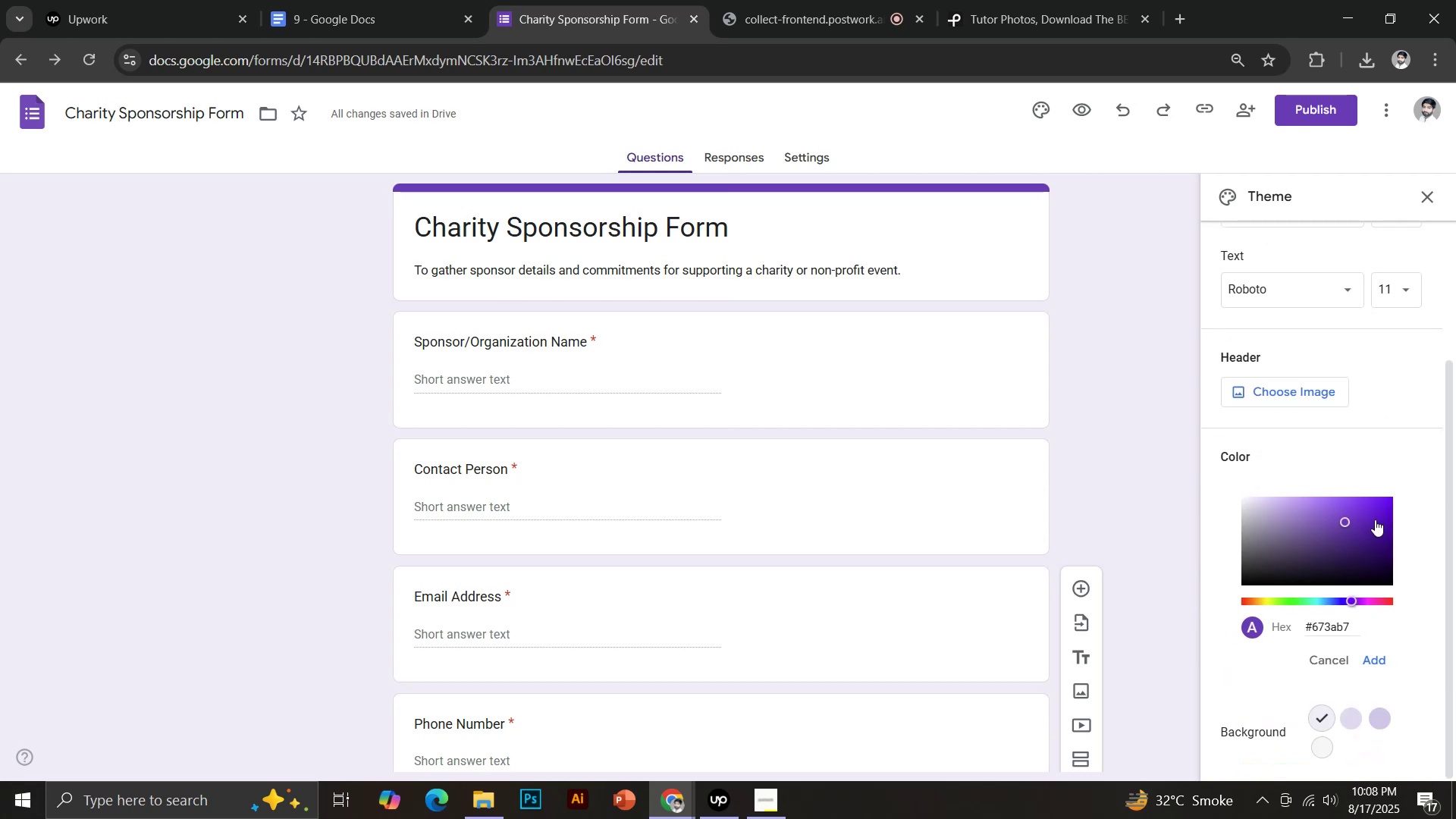 
left_click([1385, 544])
 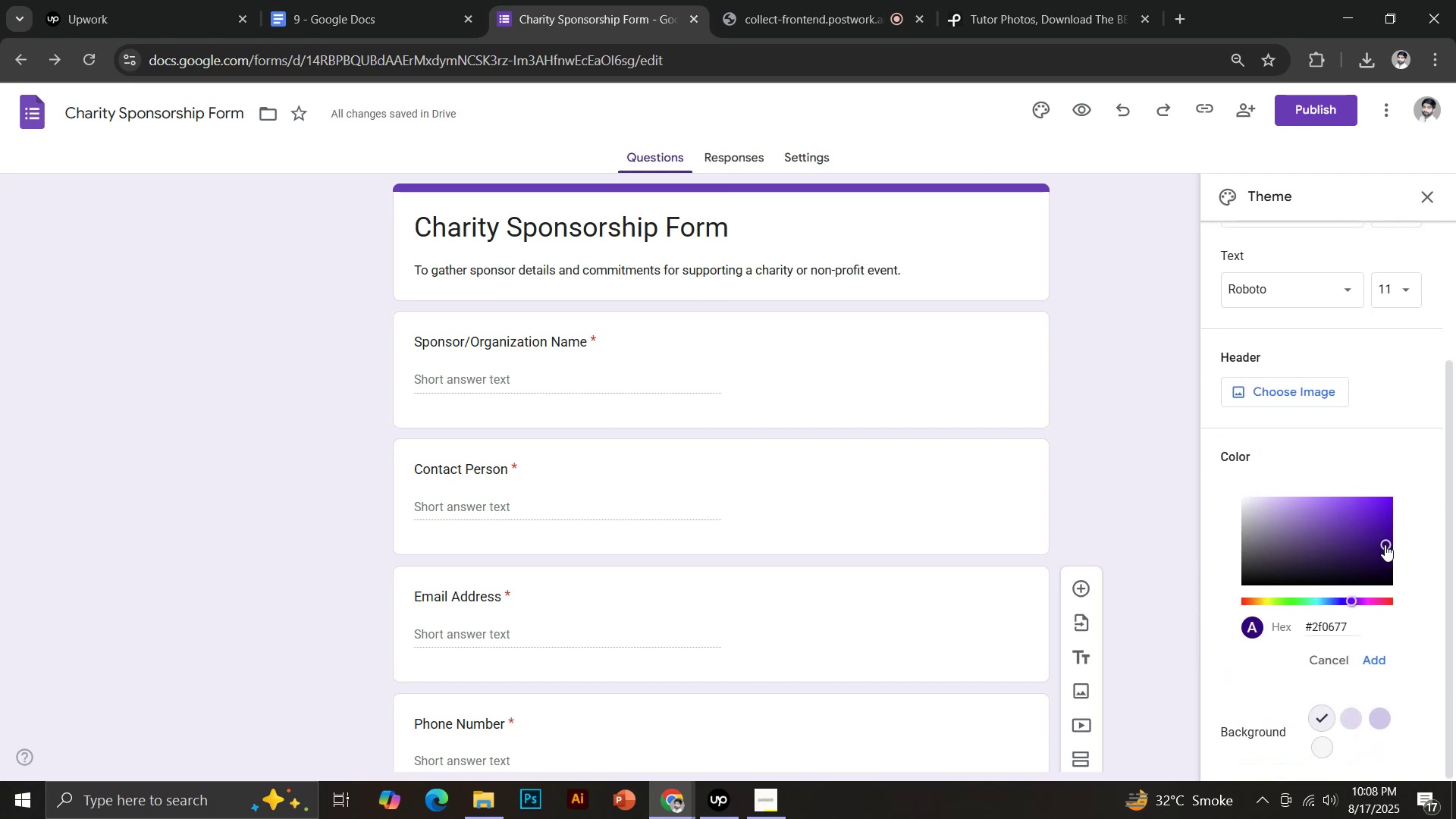 
left_click([1374, 654])
 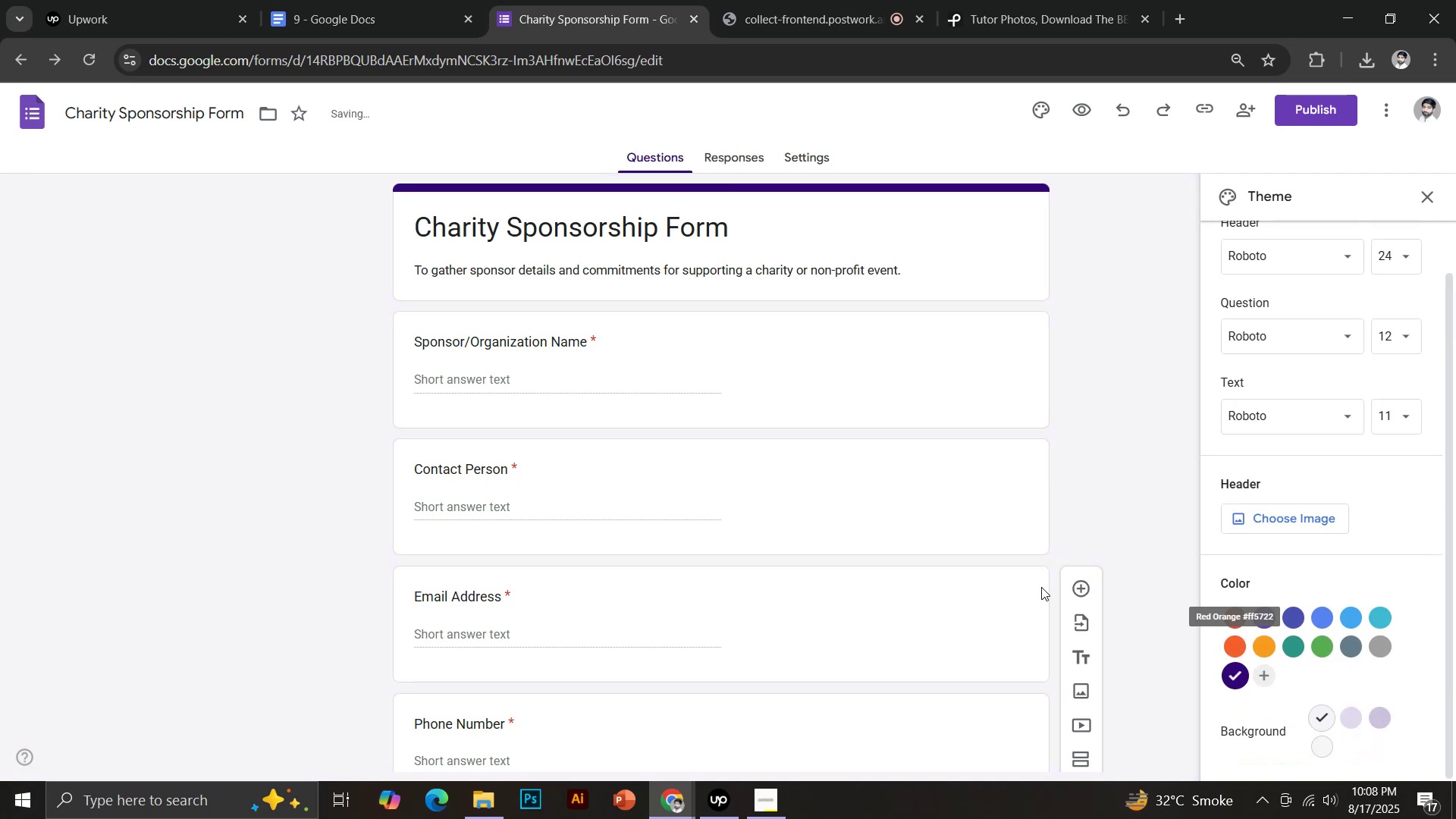 
scroll: coordinate [783, 538], scroll_direction: up, amount: 4.0
 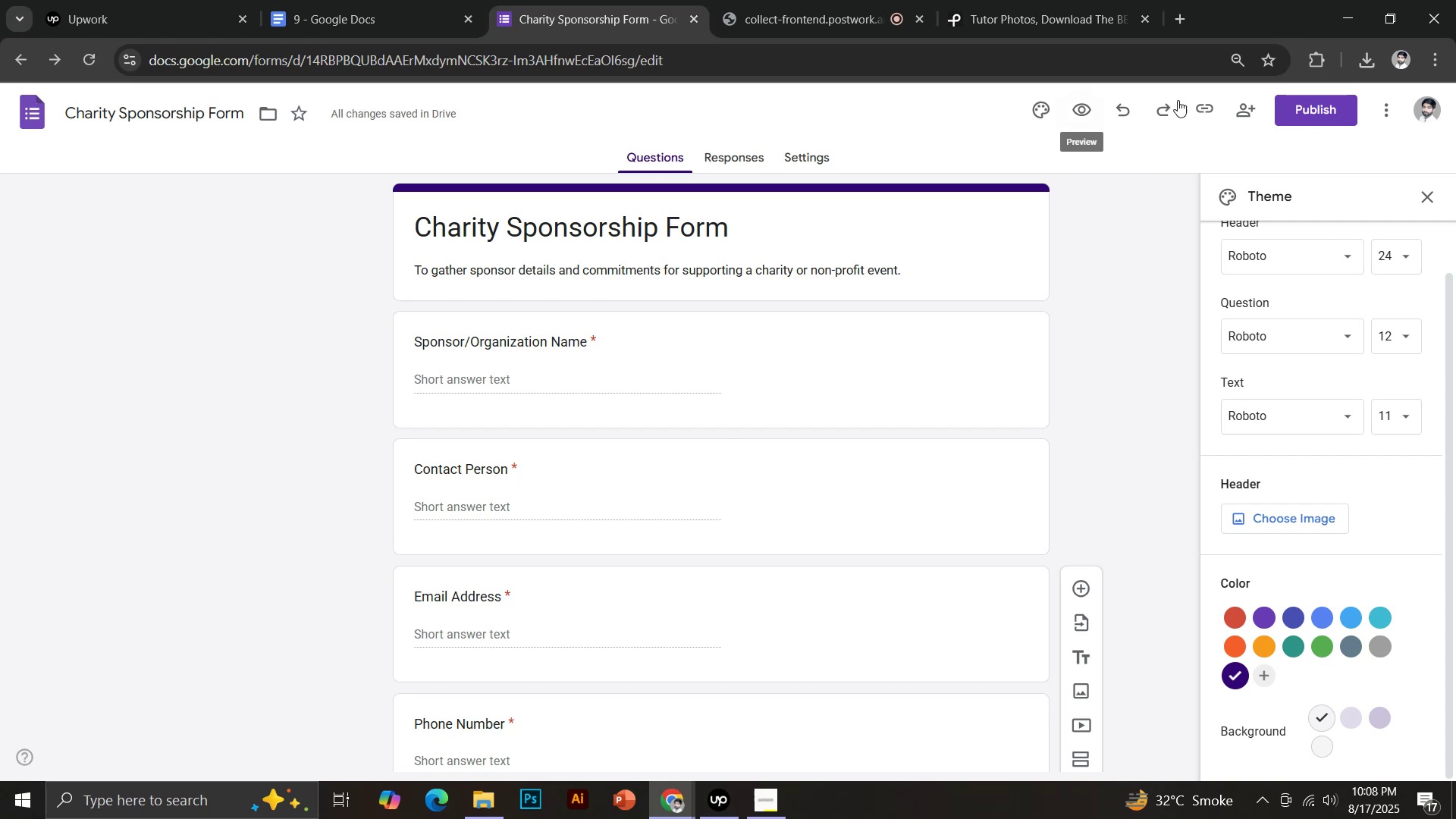 
left_click([1294, 102])
 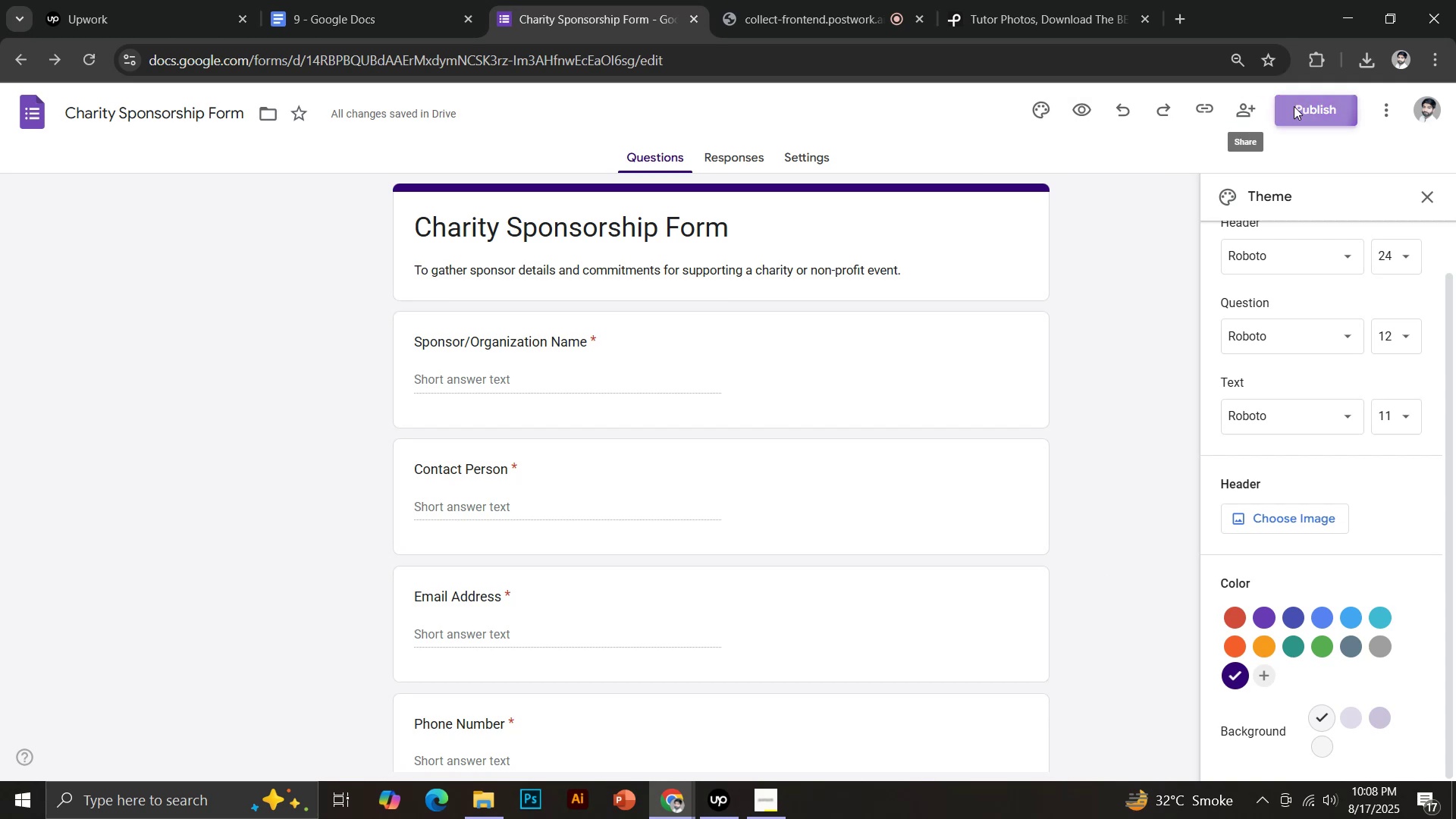 
left_click([895, 353])
 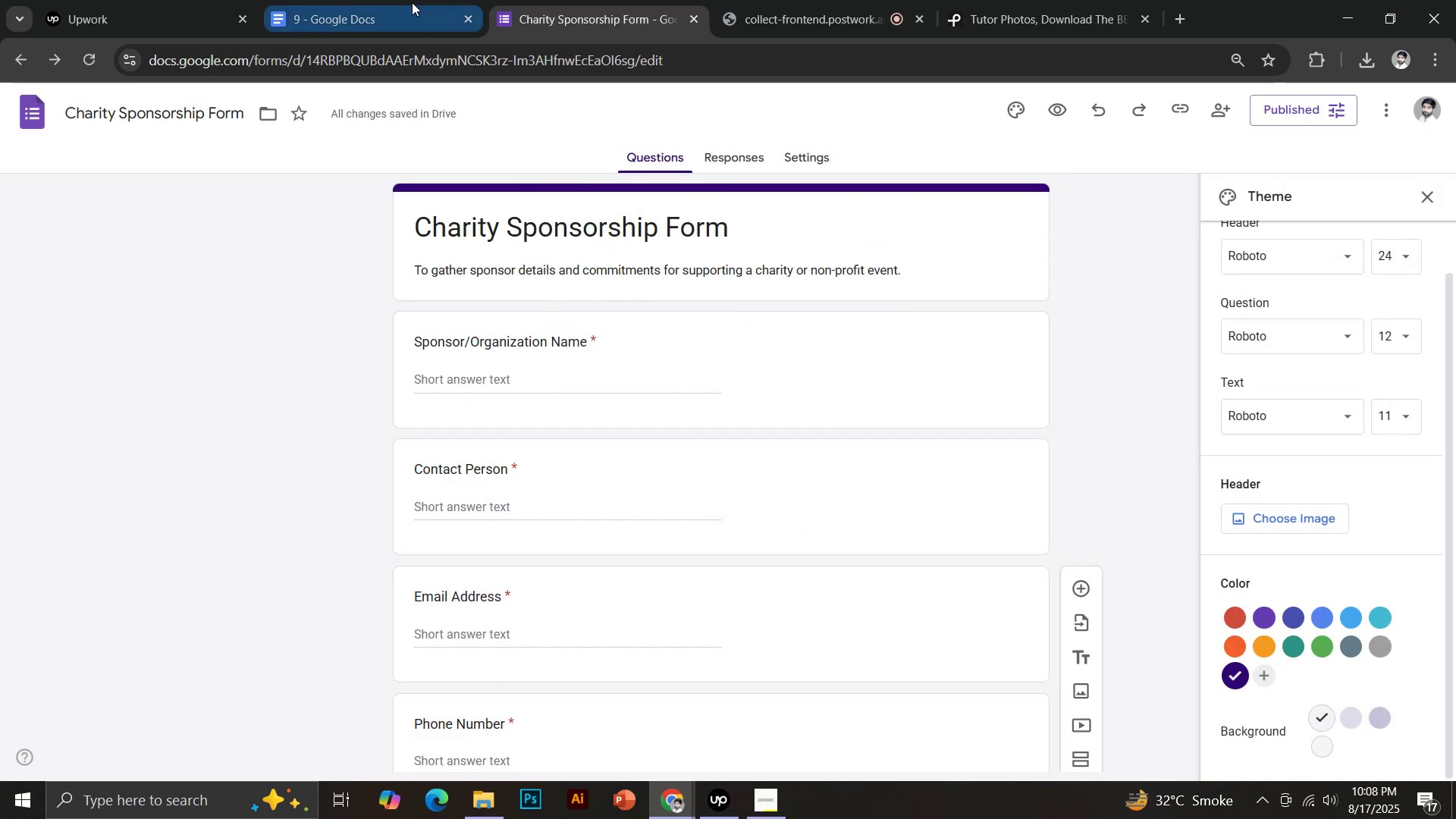 
left_click([412, 2])
 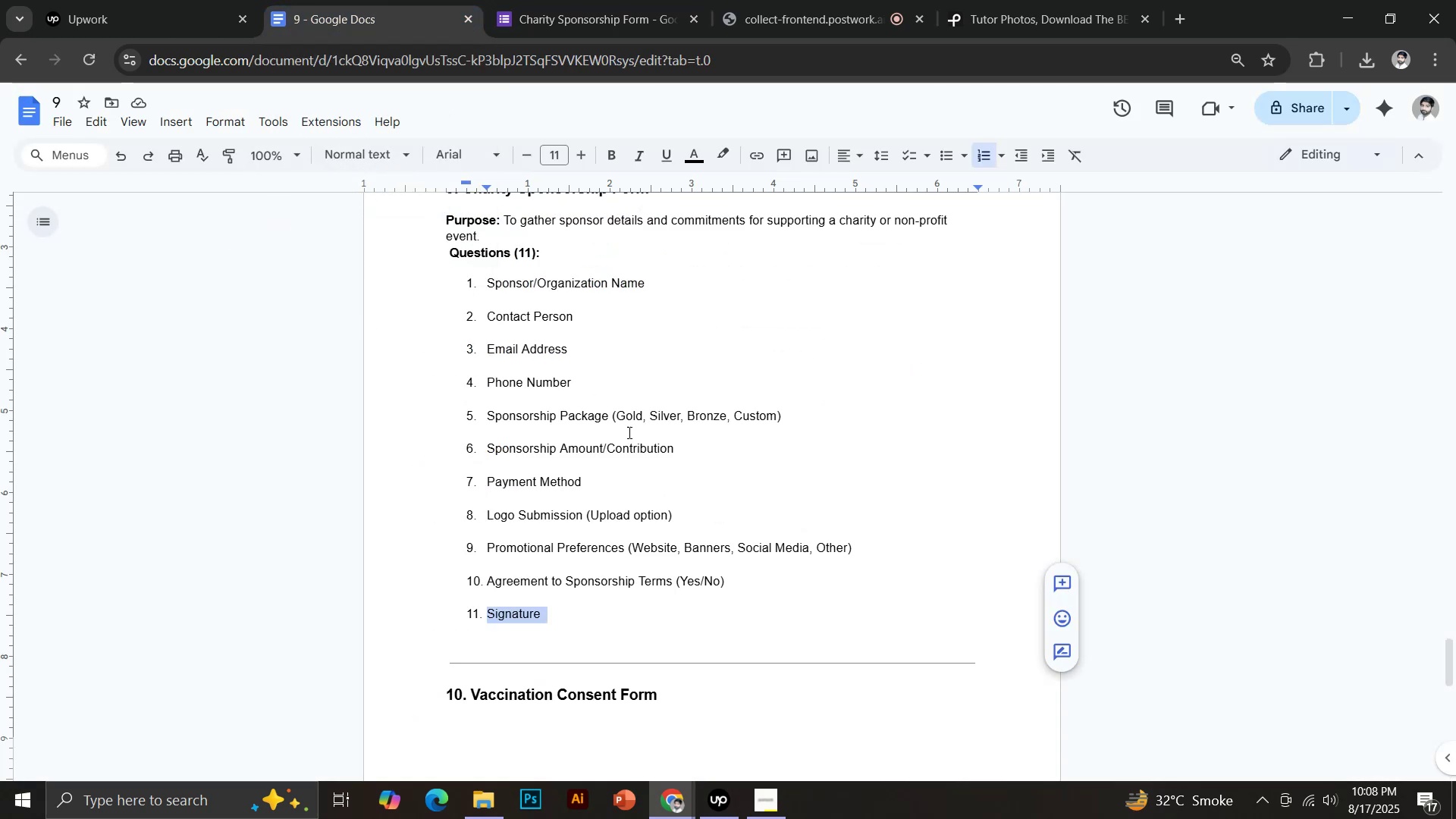 
scroll: coordinate [704, 435], scroll_direction: down, amount: 5.0
 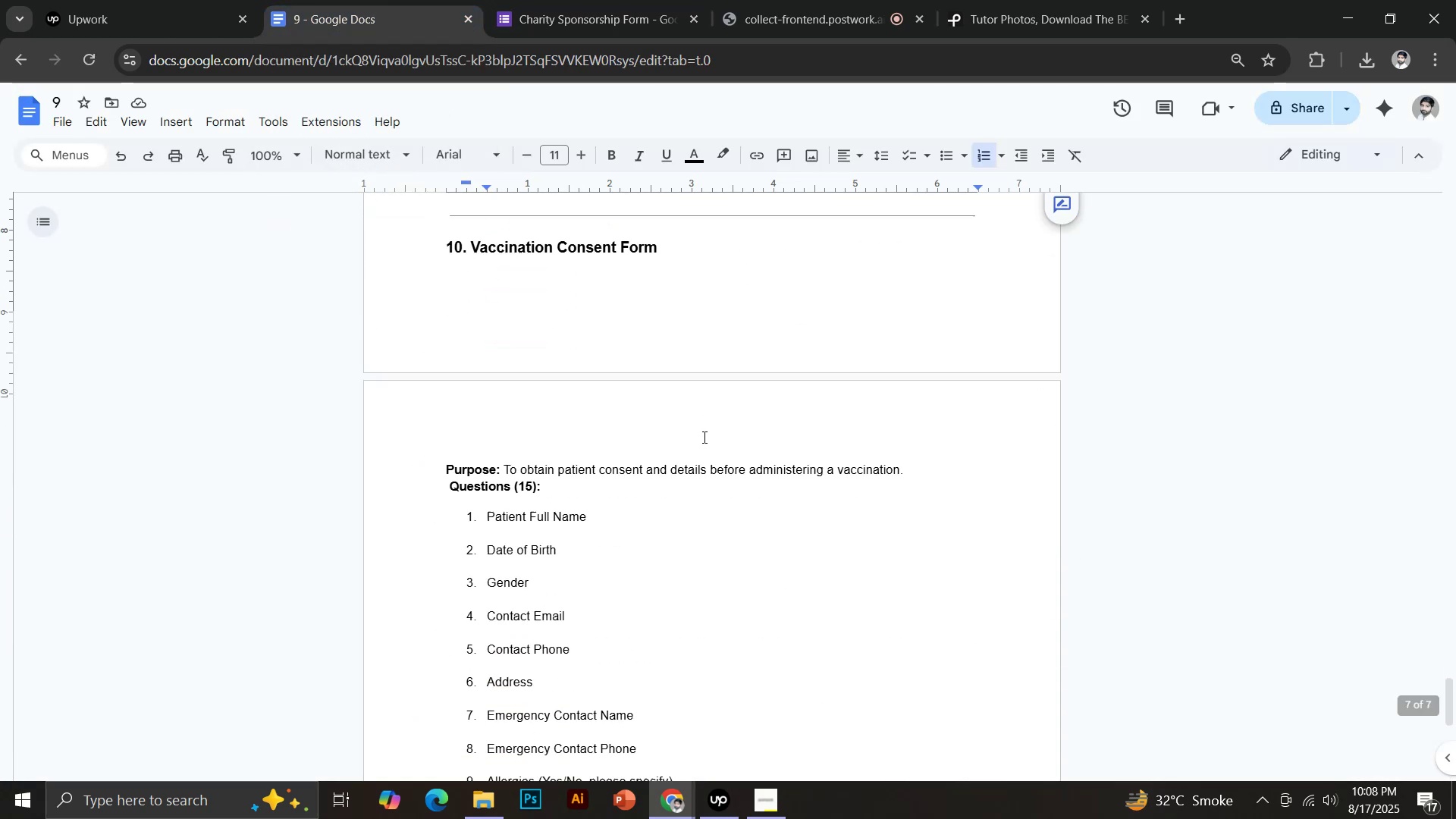 
left_click_drag(start_coordinate=[470, 221], to_coordinate=[664, 224])
 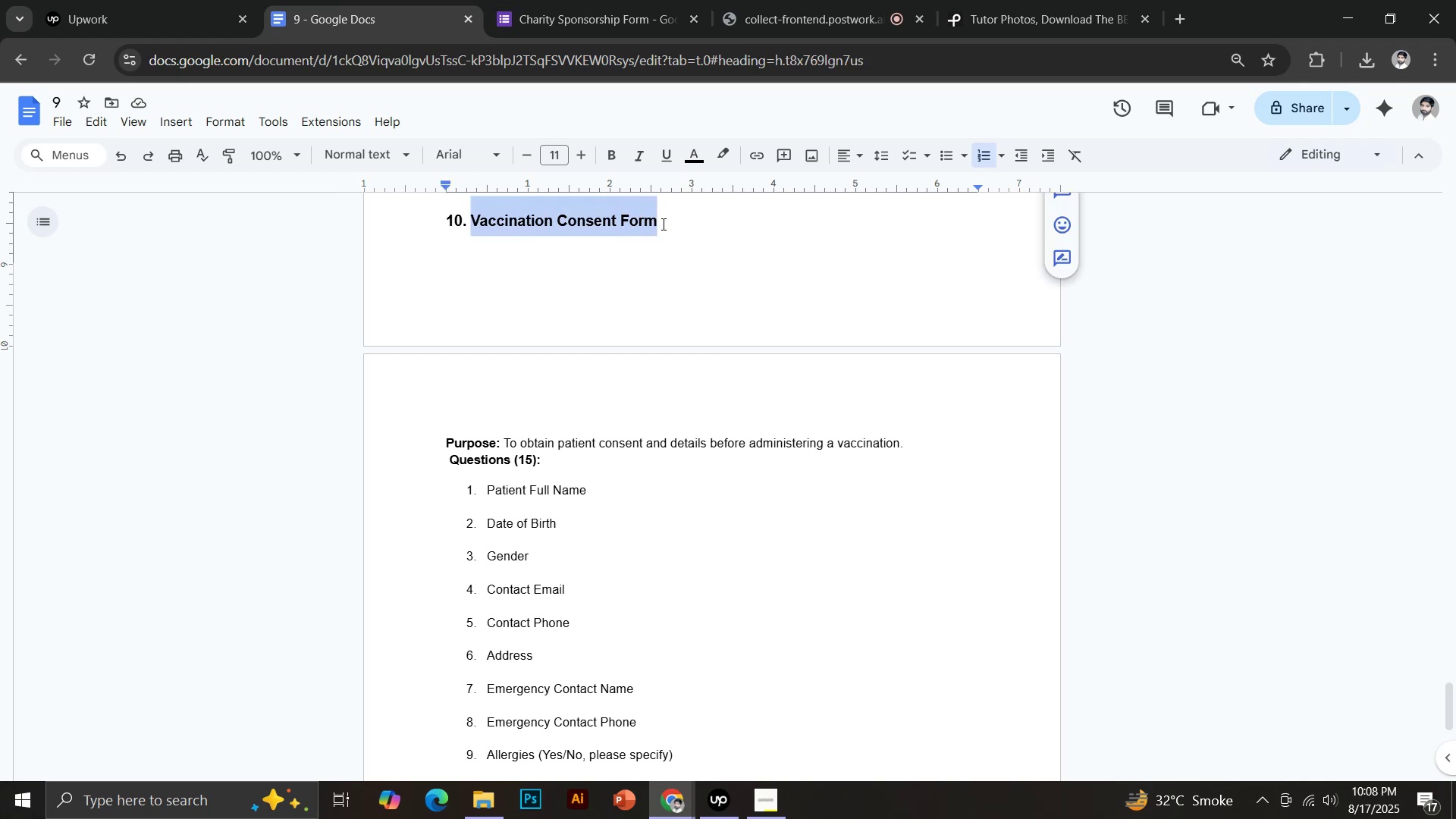 
key(Control+C)
 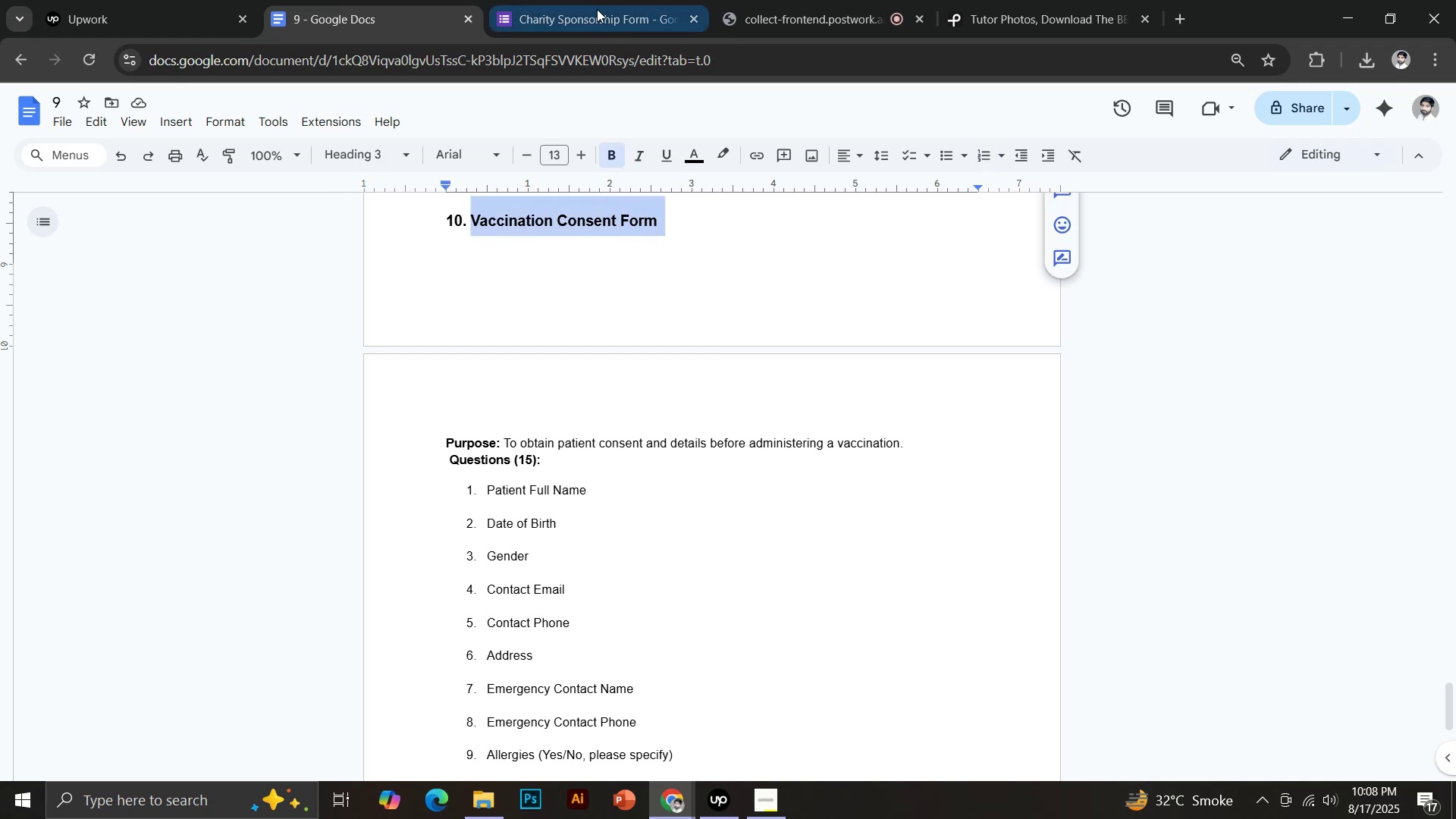 
left_click([36, 115])
 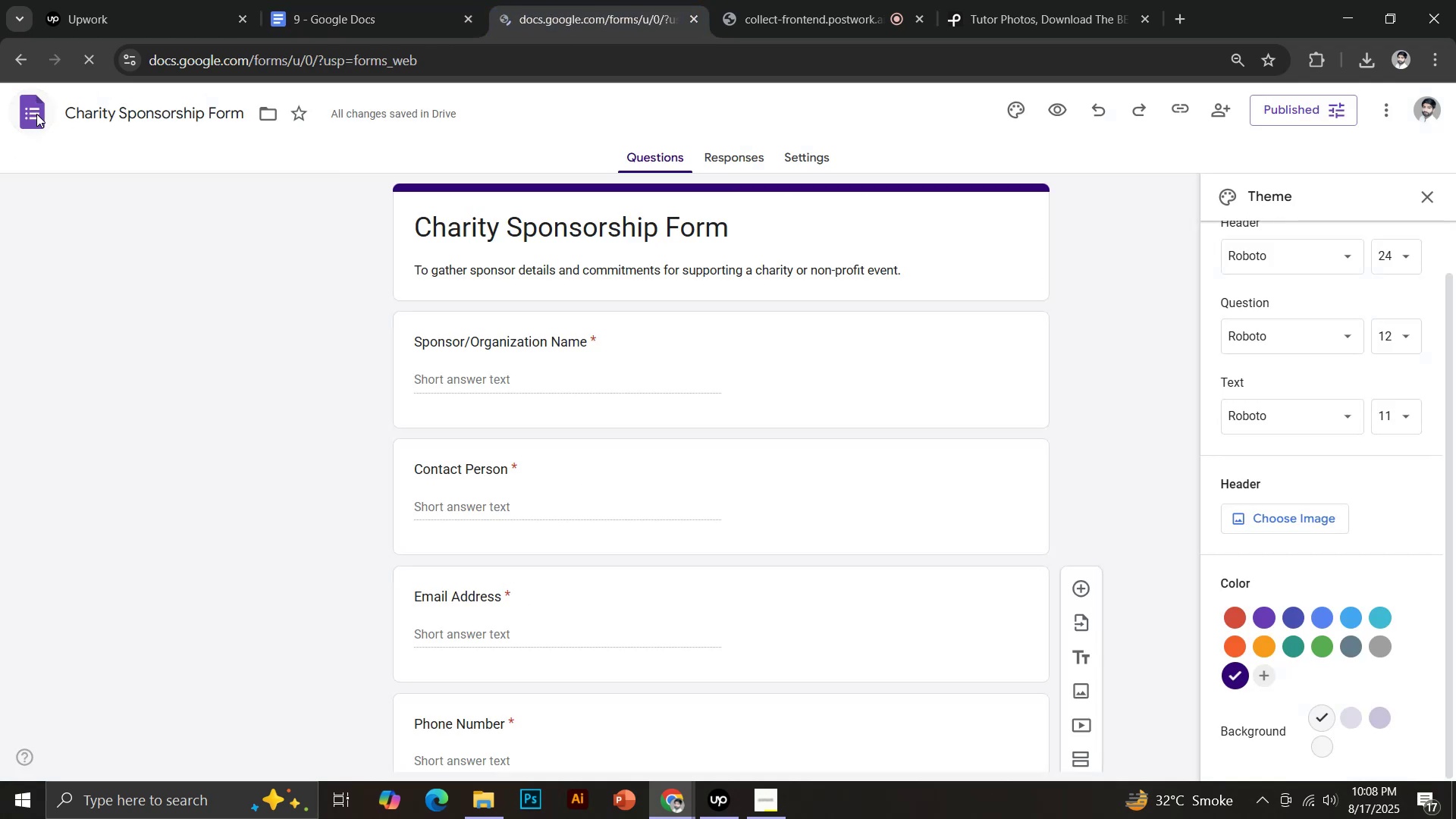 
left_click([311, 253])
 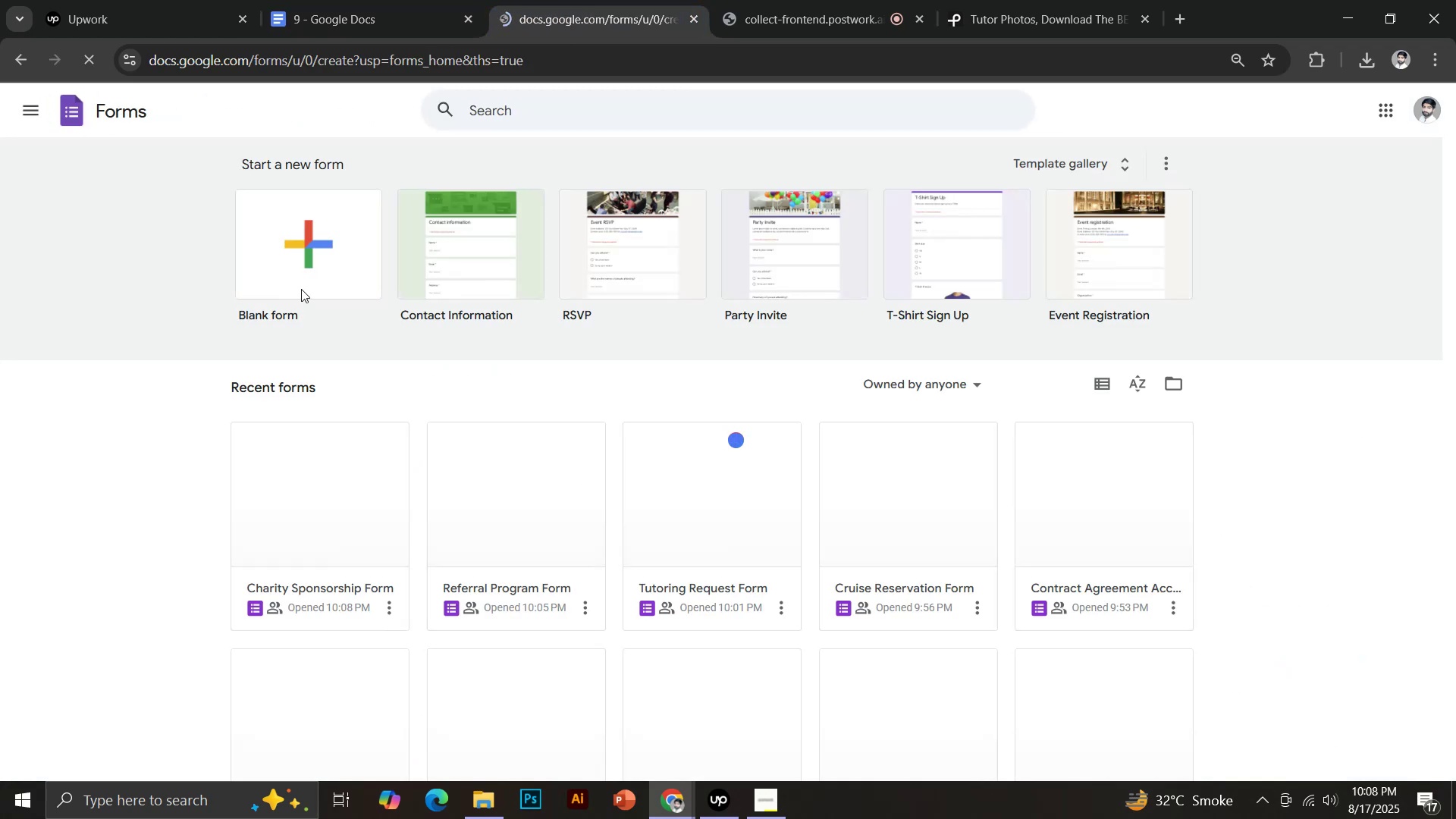 
left_click([482, 231])
 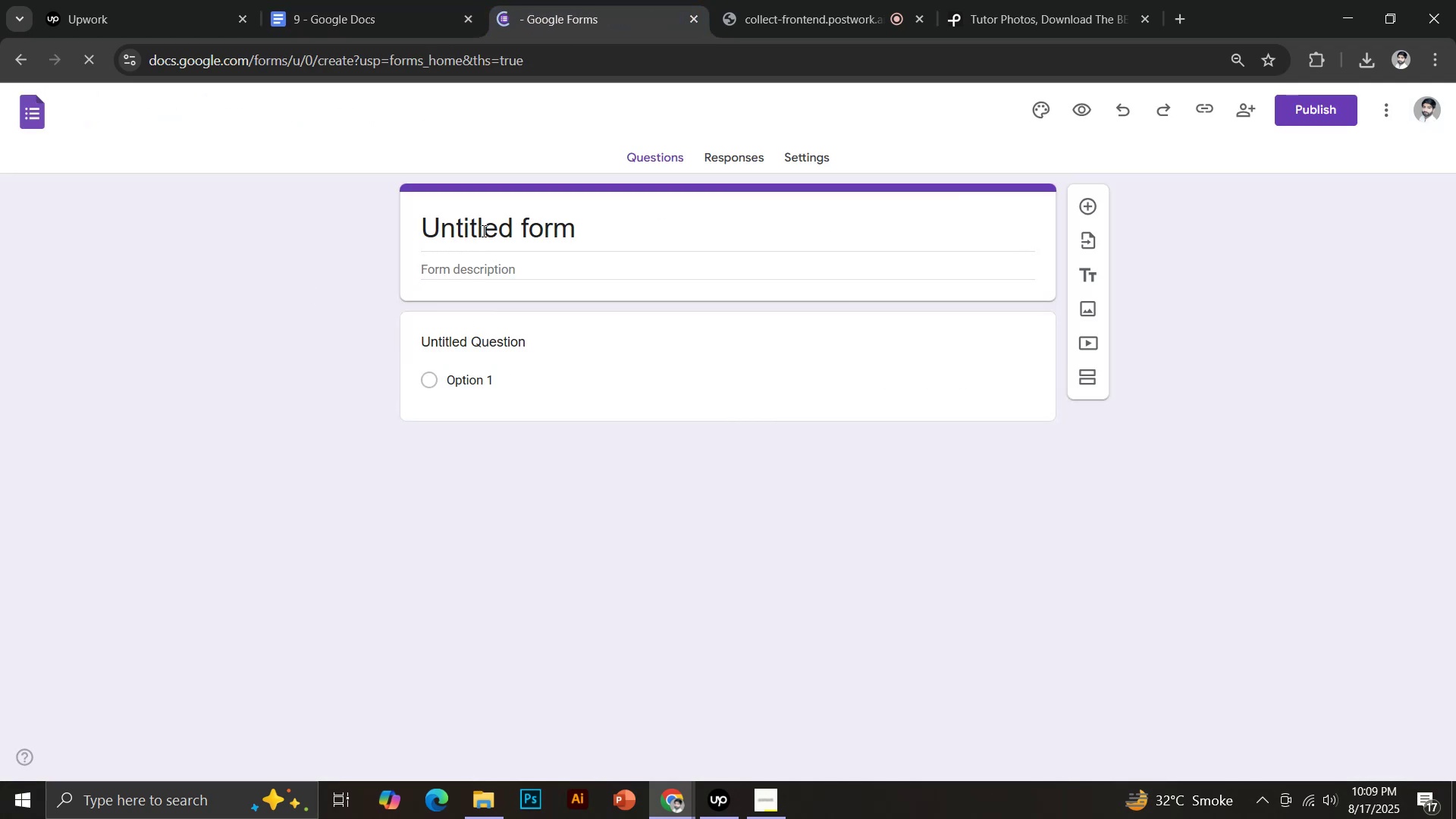 
left_click([482, 230])
 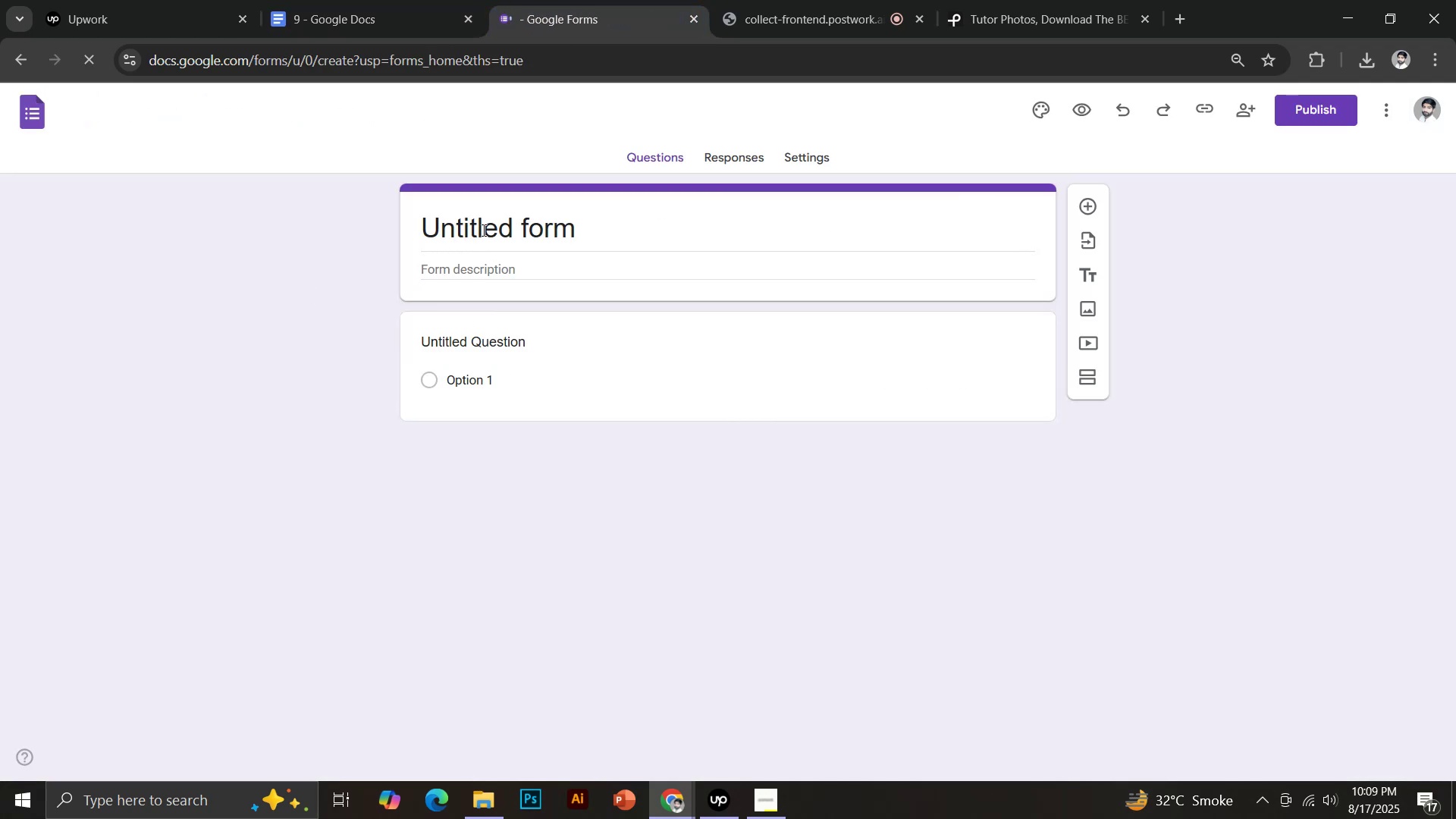 
key(Control+A)
 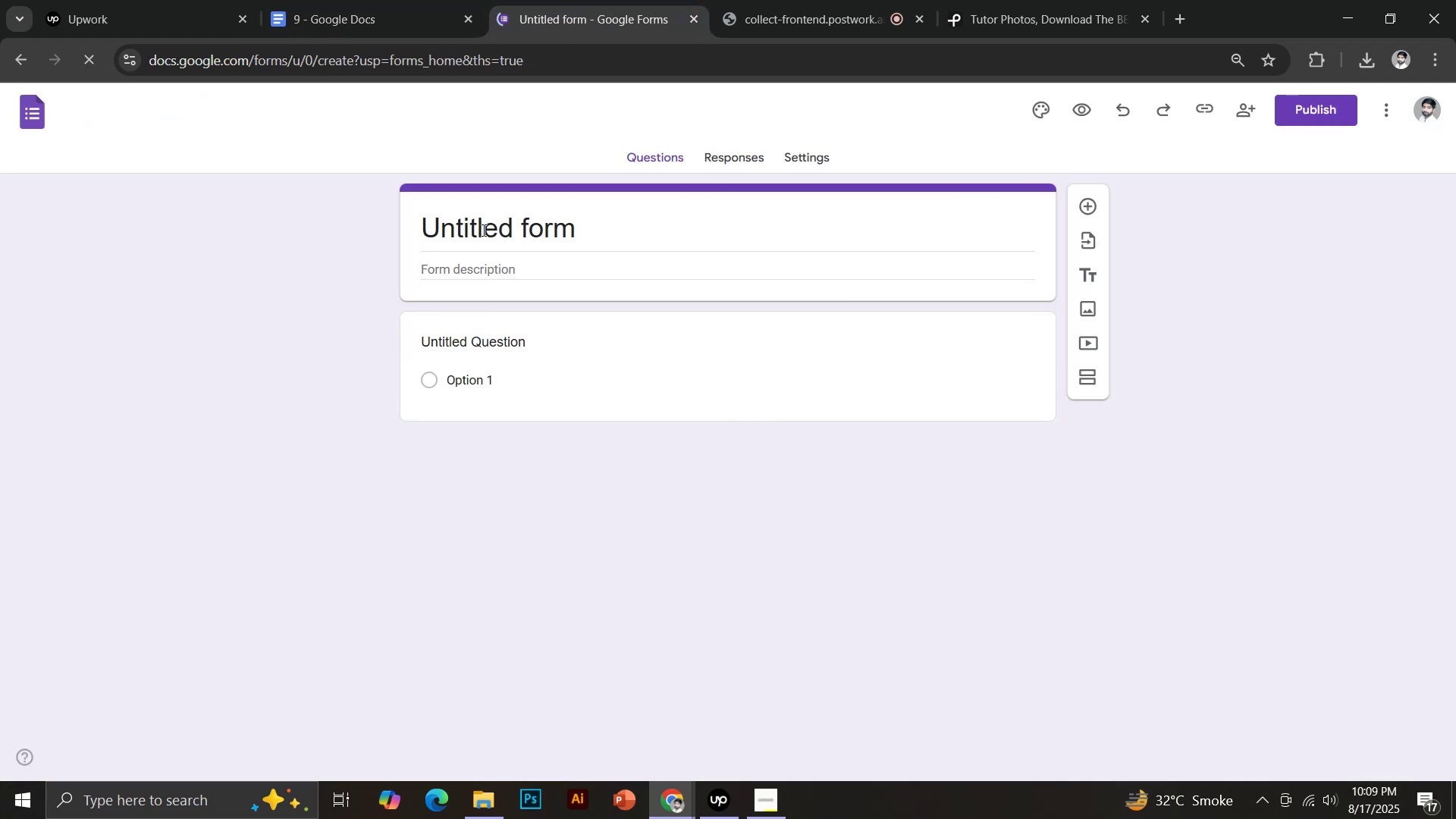 
key(Control+Shift+V)
 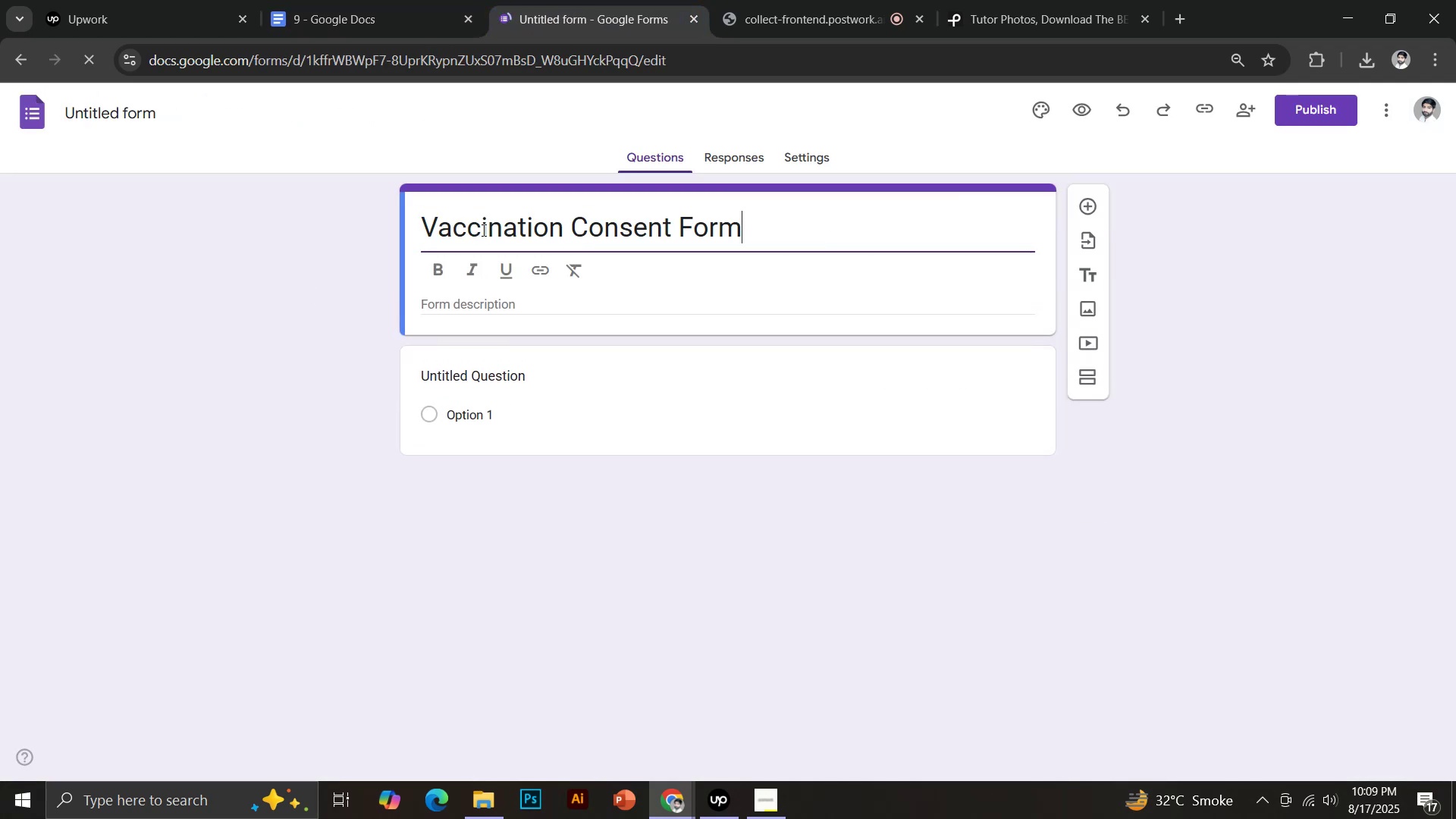 
left_click([479, 306])
 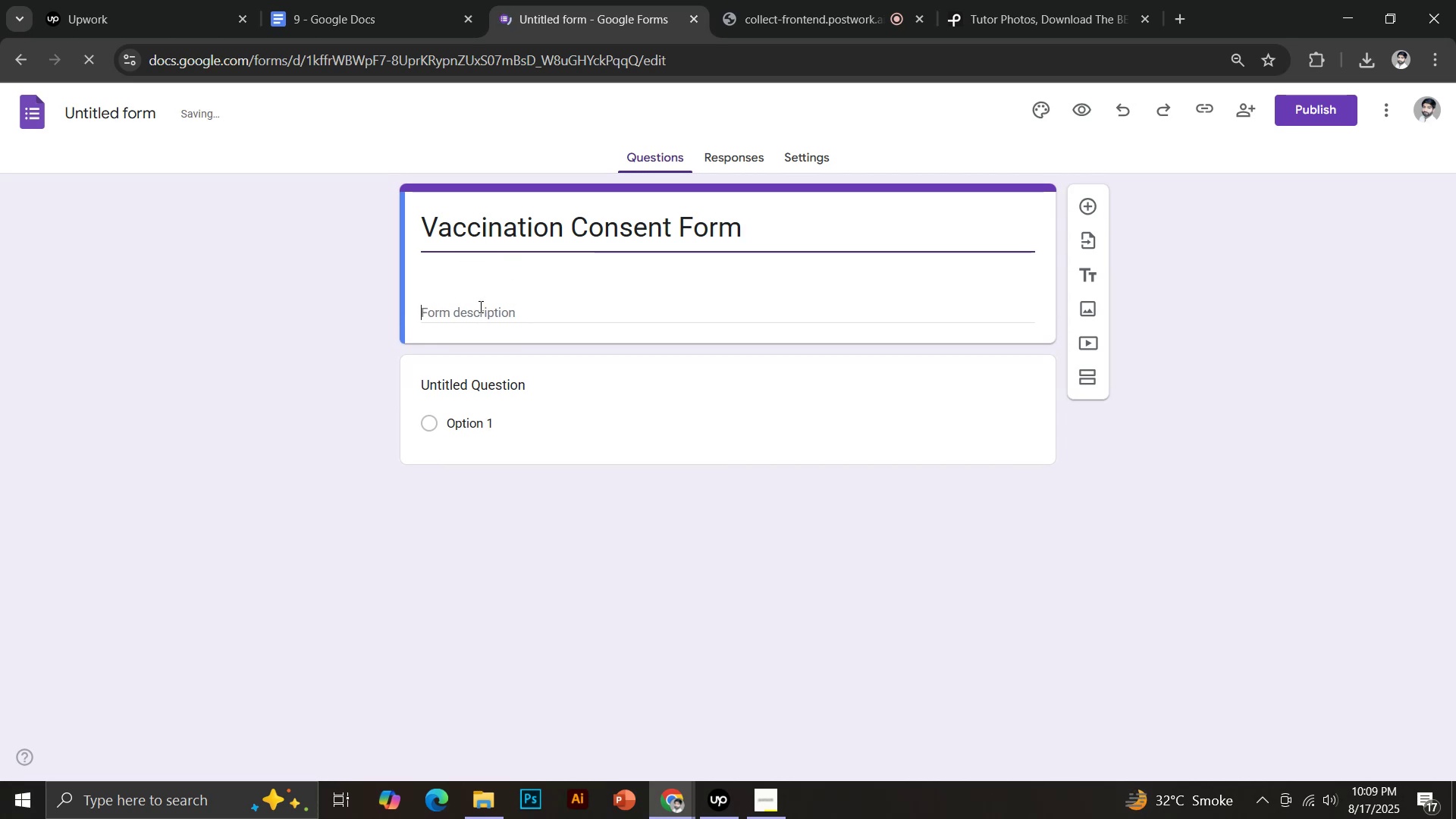 
left_click([382, 0])
 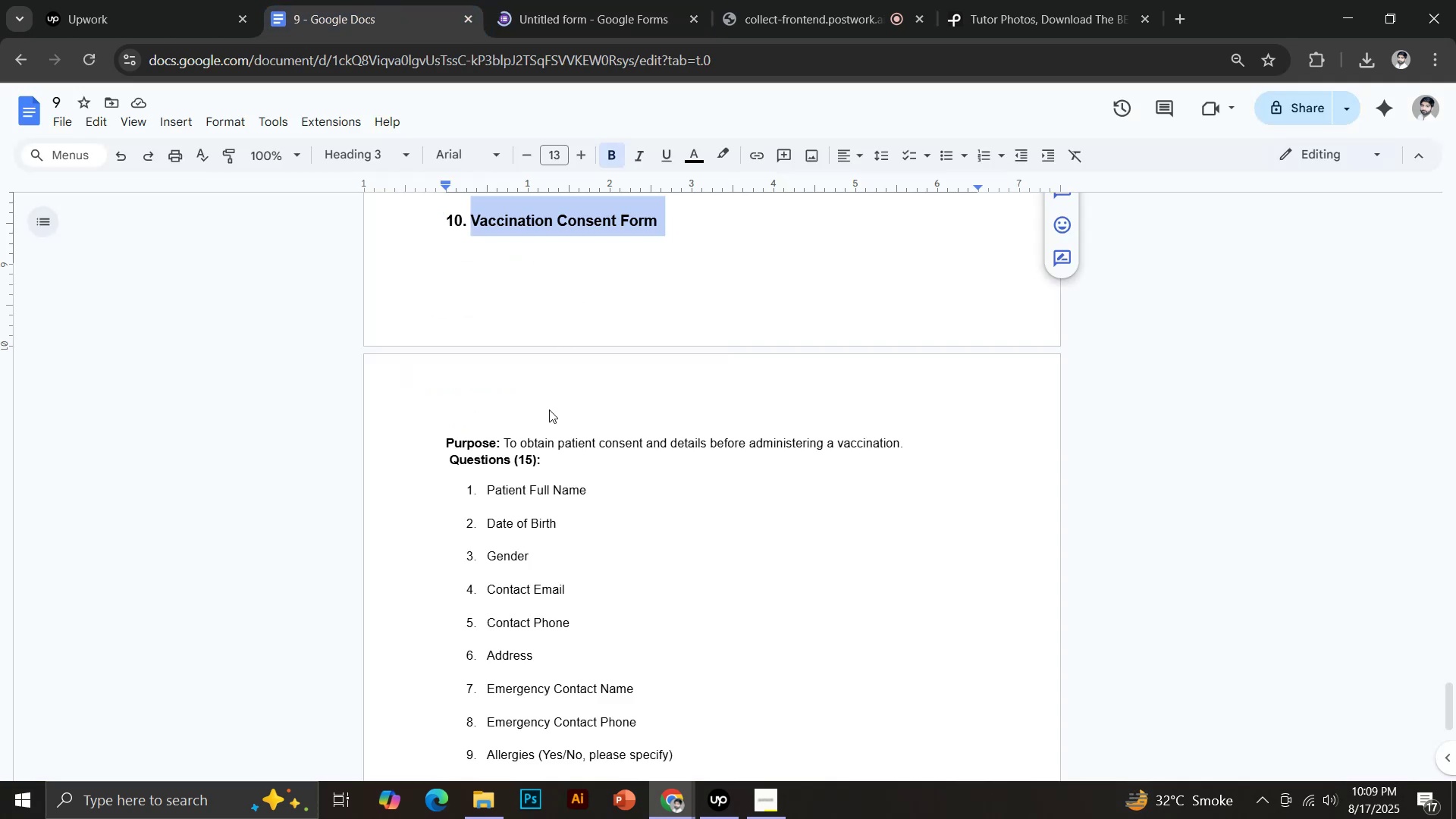 
left_click([508, 439])
 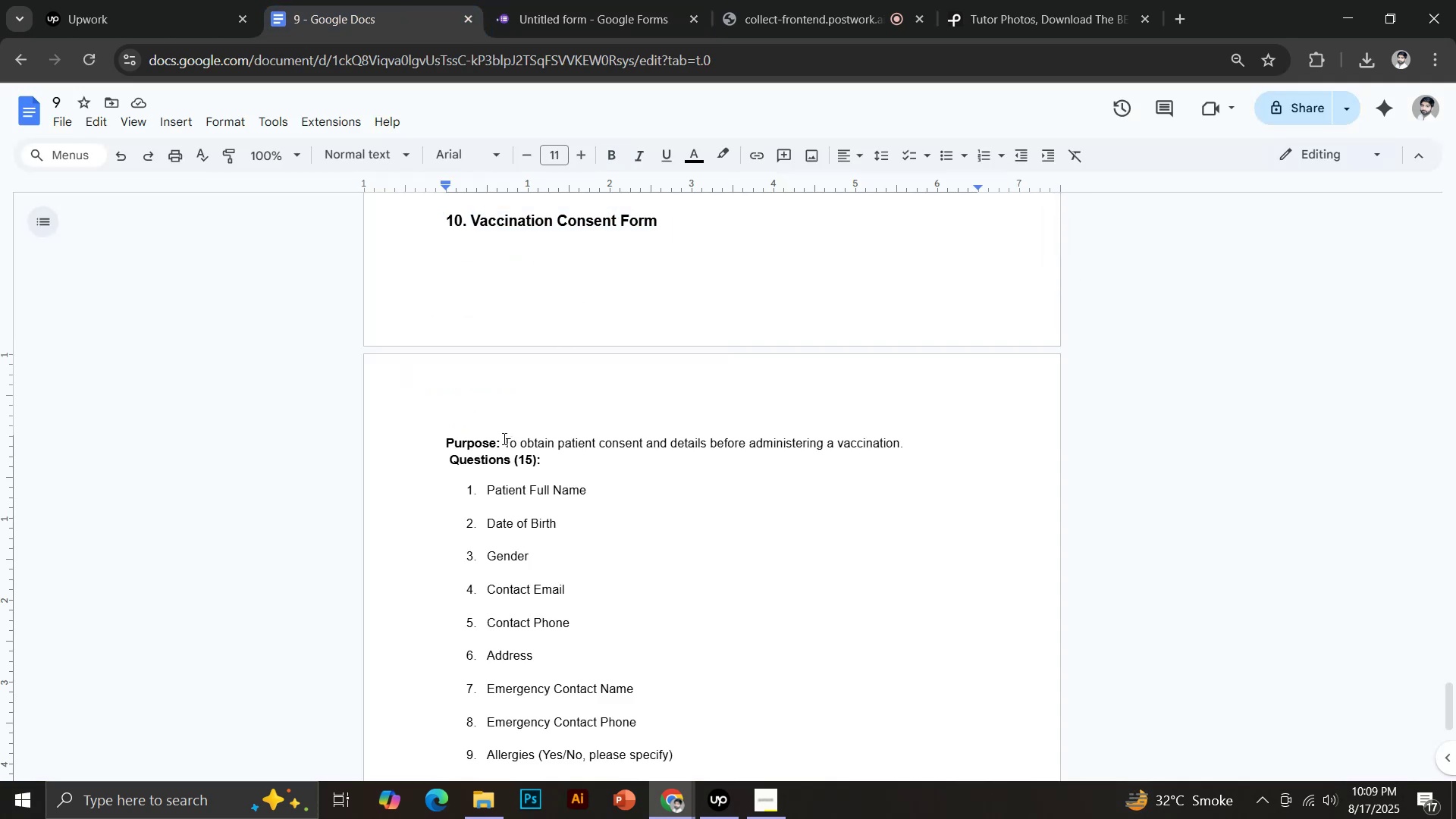 
left_click_drag(start_coordinate=[505, 438], to_coordinate=[934, 416])
 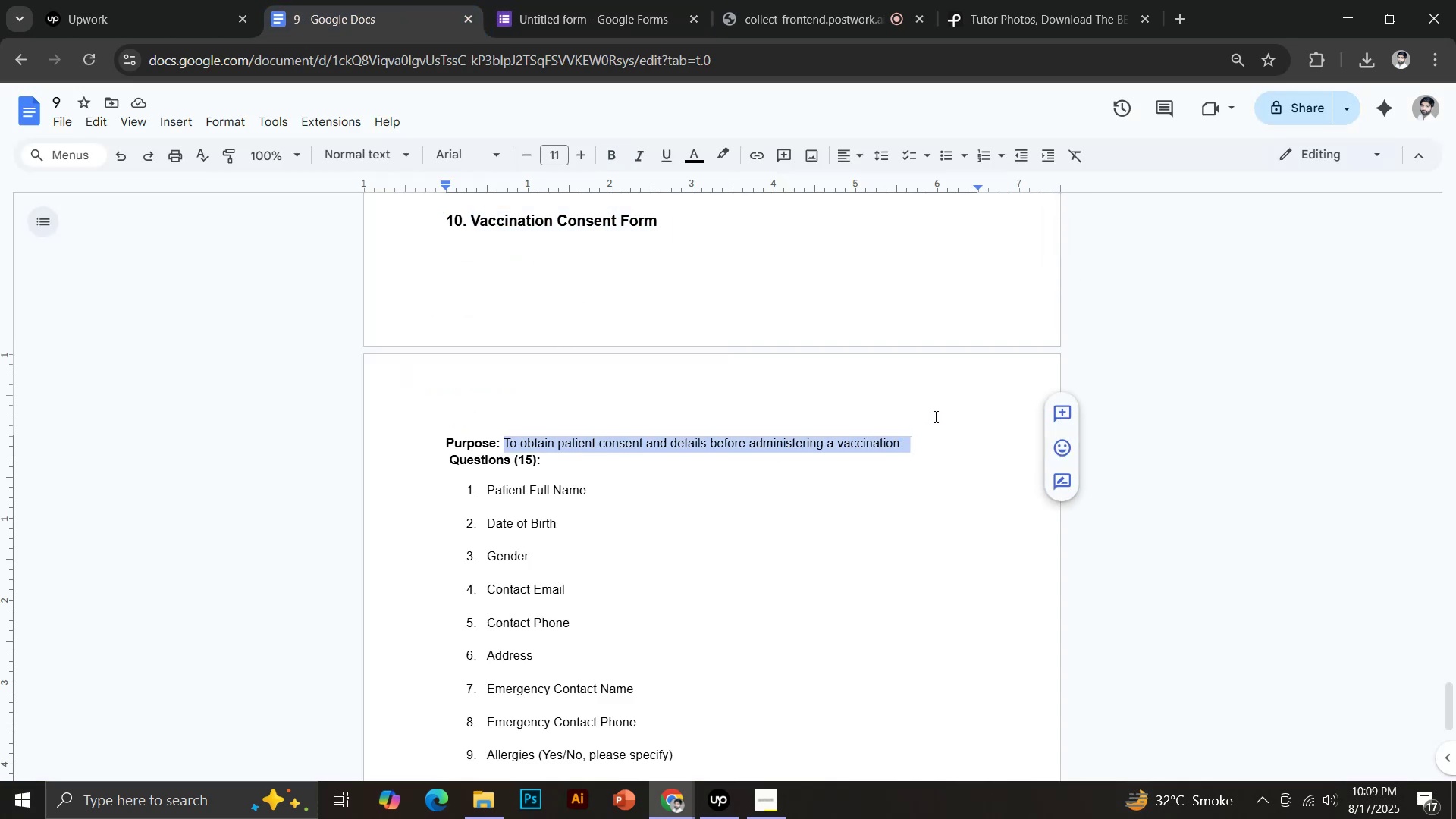 
key(Control+C)
 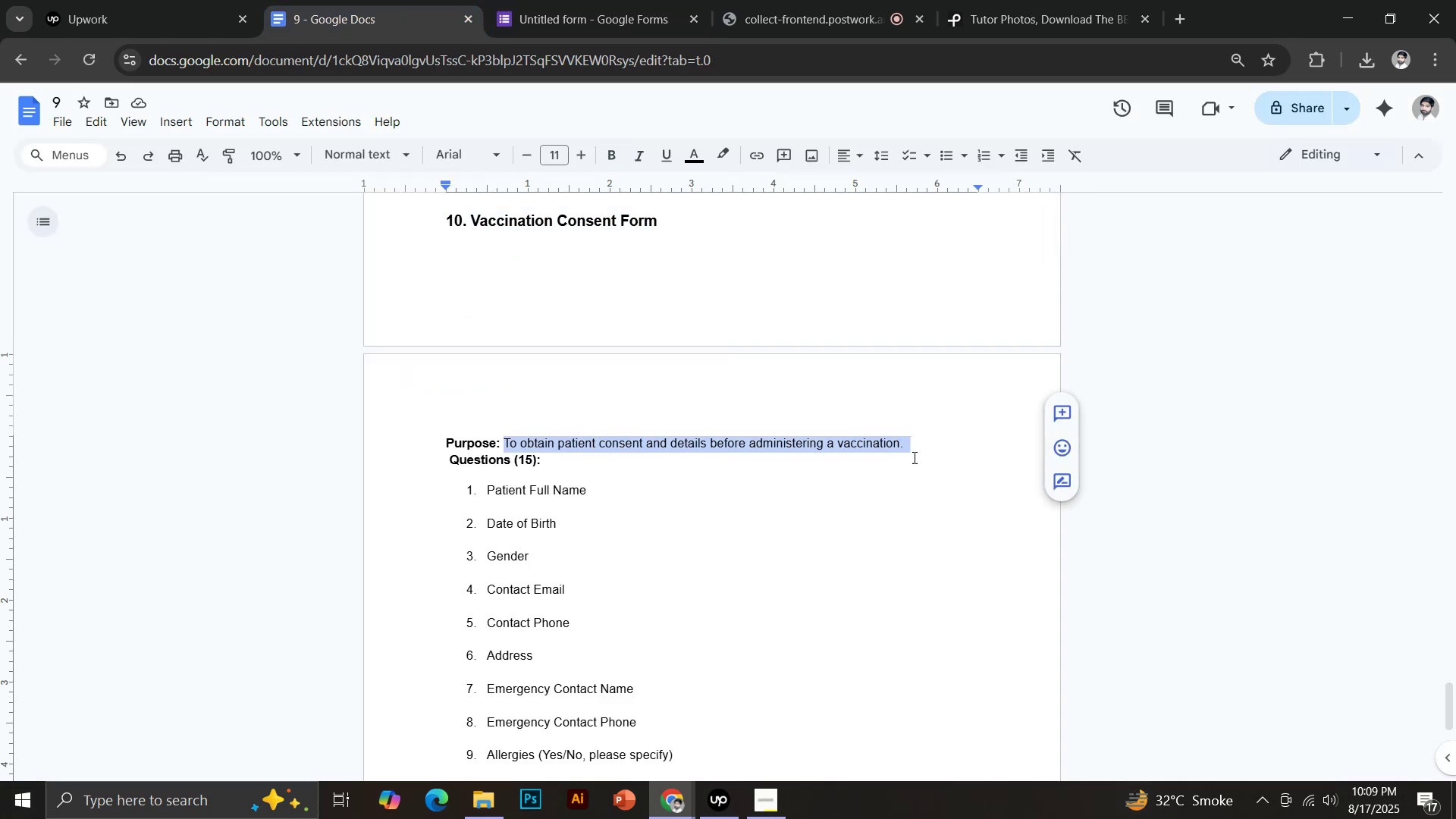 
left_click([557, 0])
 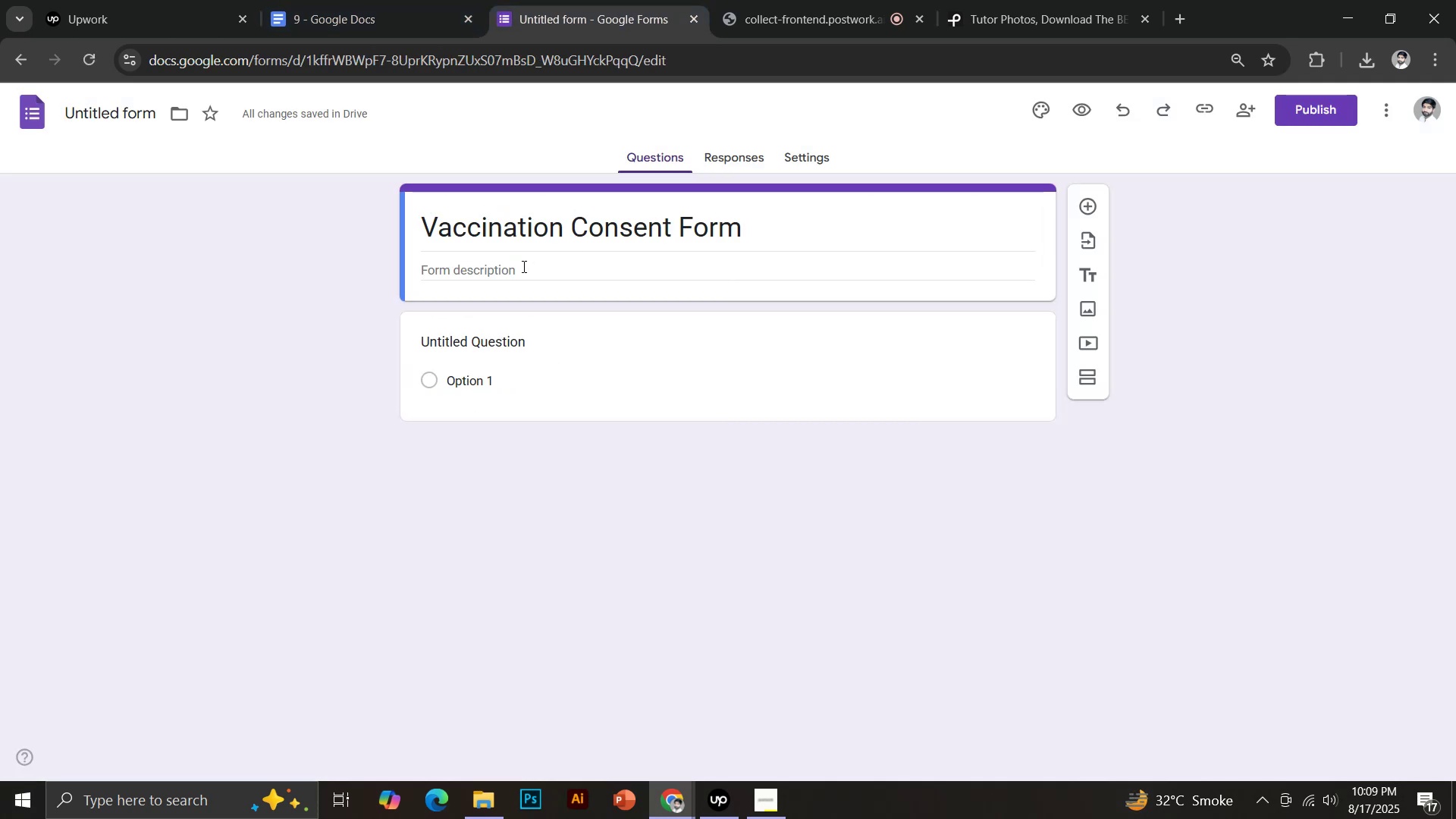 
left_click([117, 118])
 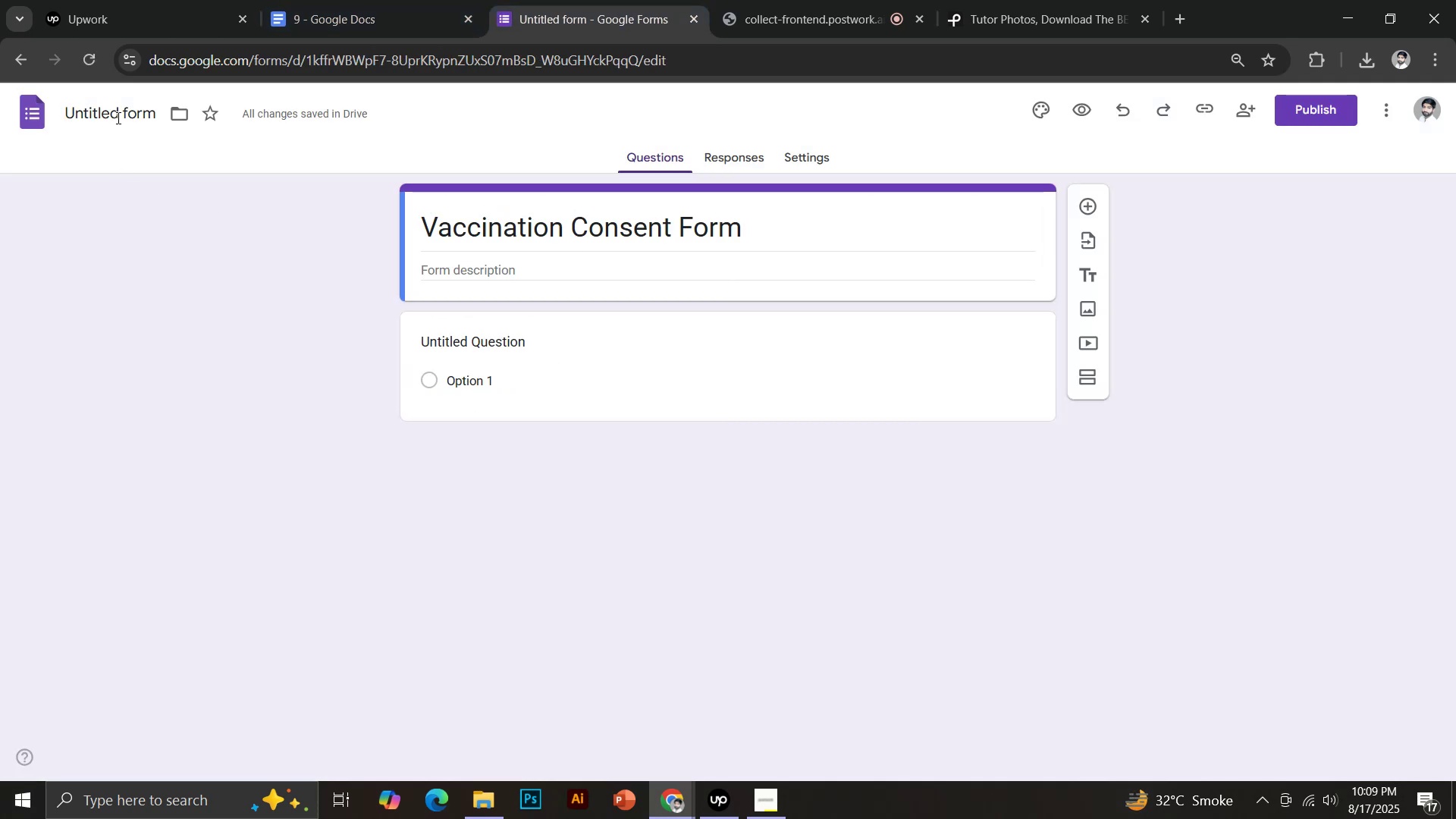 
left_click([222, 209])
 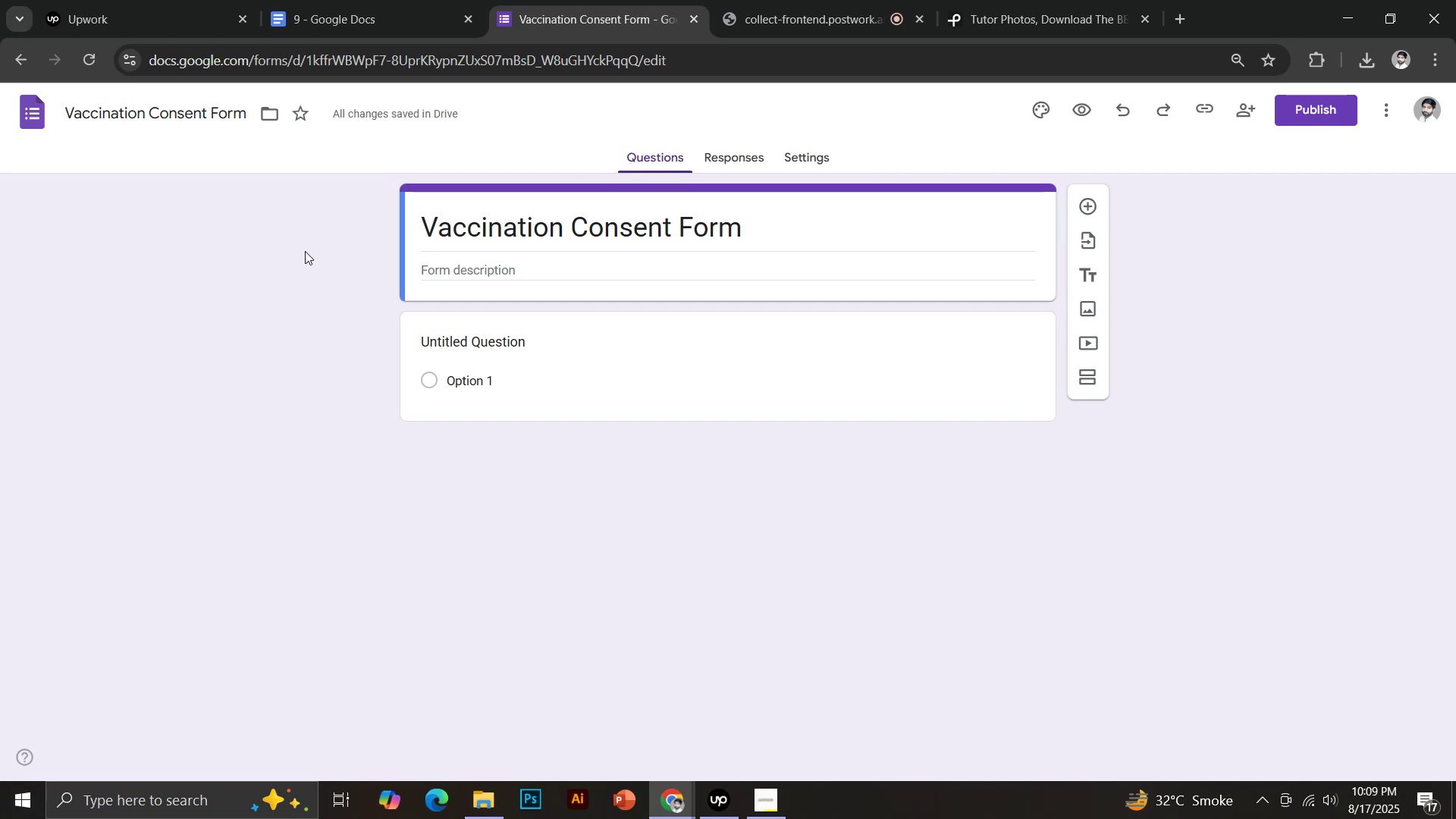 
left_click([477, 345])
 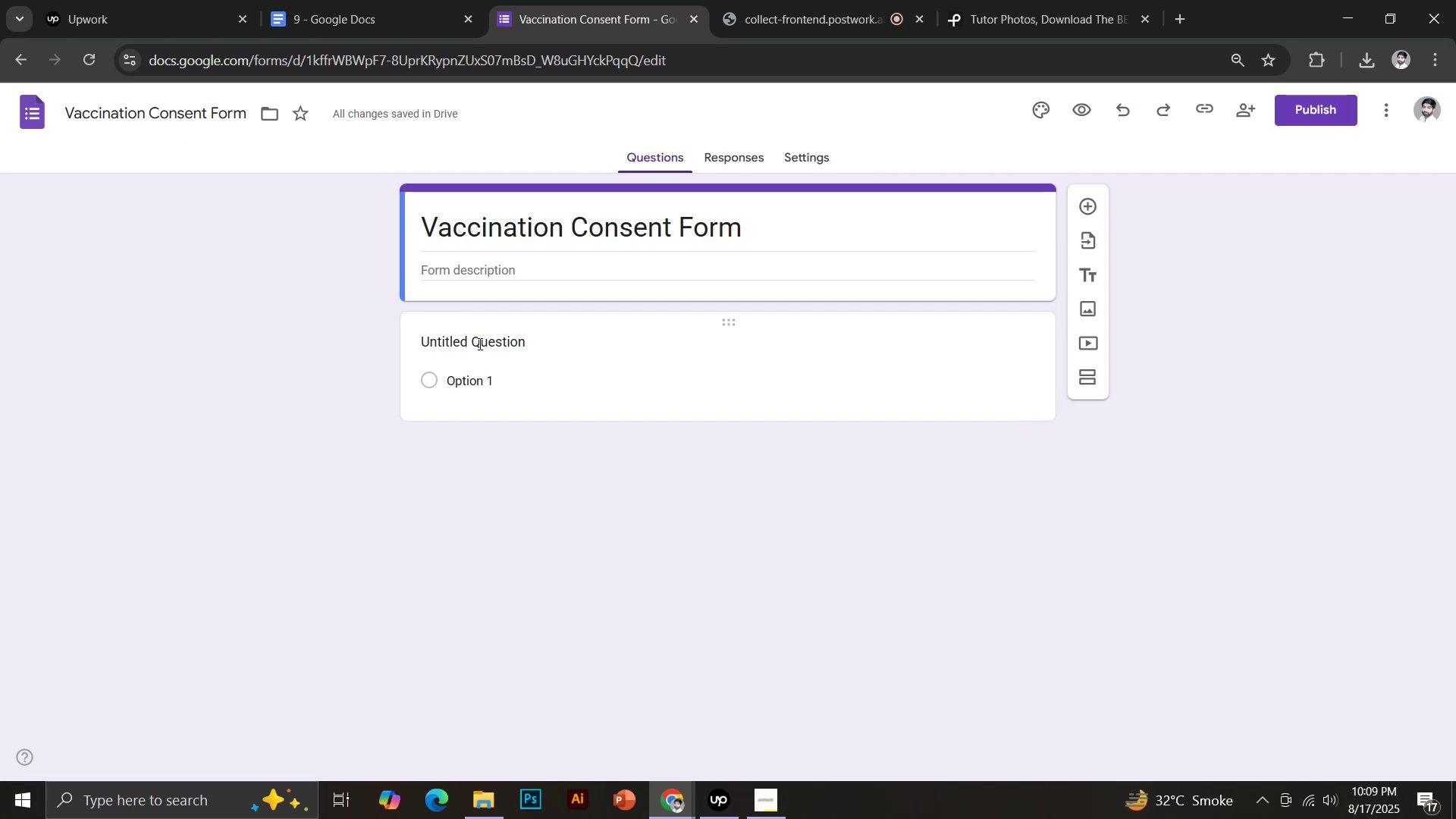 
key(Control+Shift+V)
 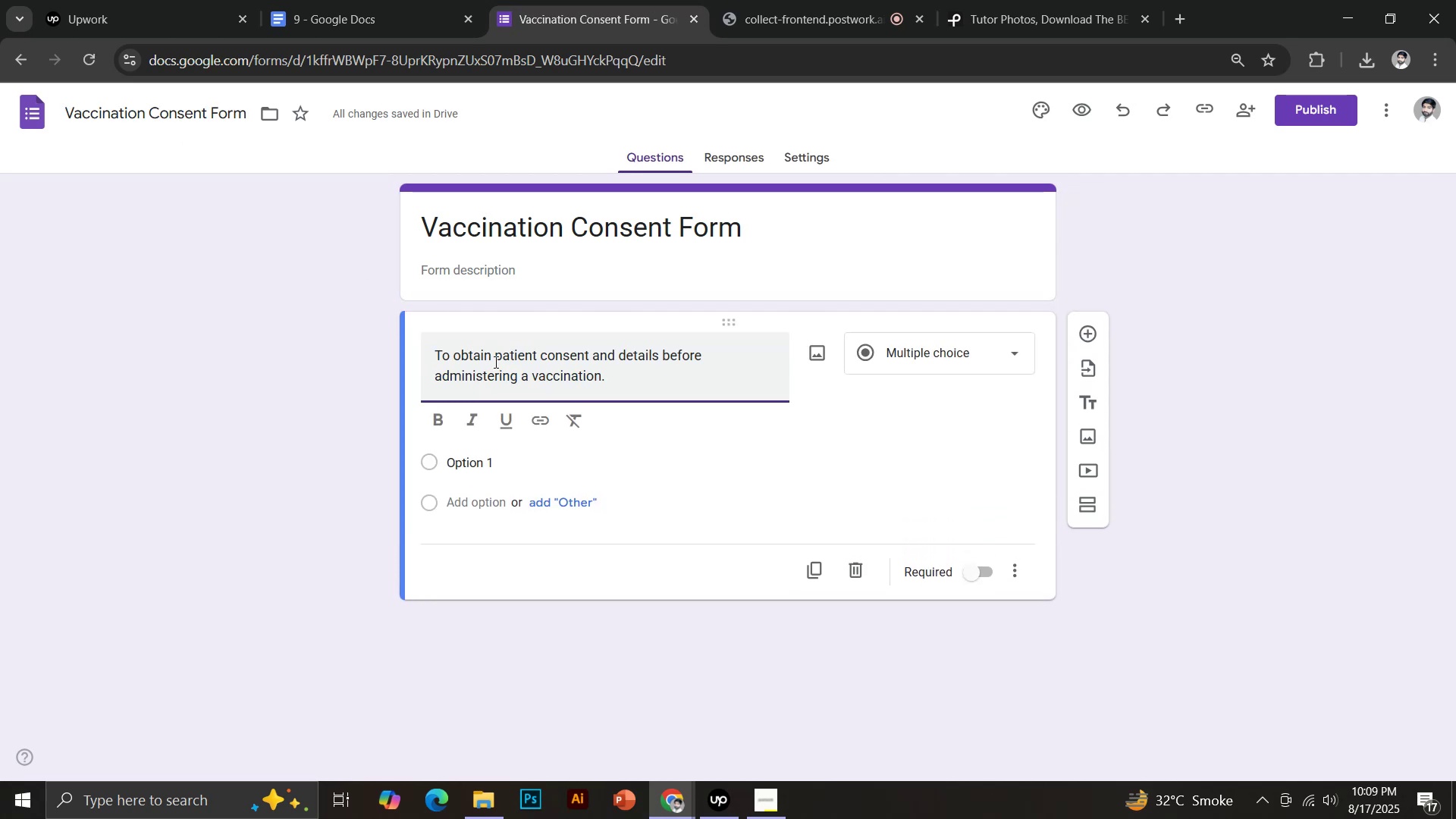 
key(Control+Z)
 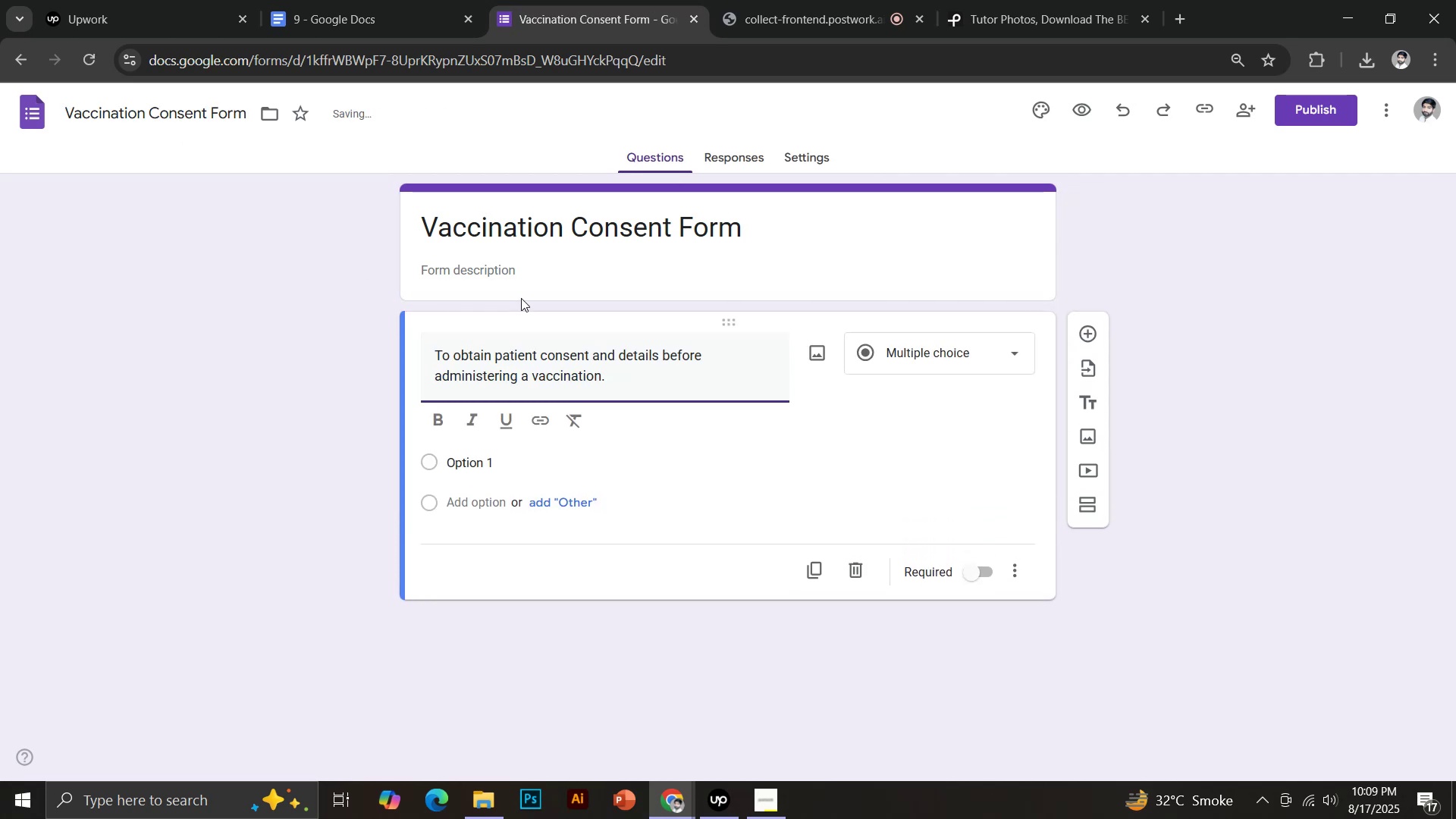 
left_click([475, 270])
 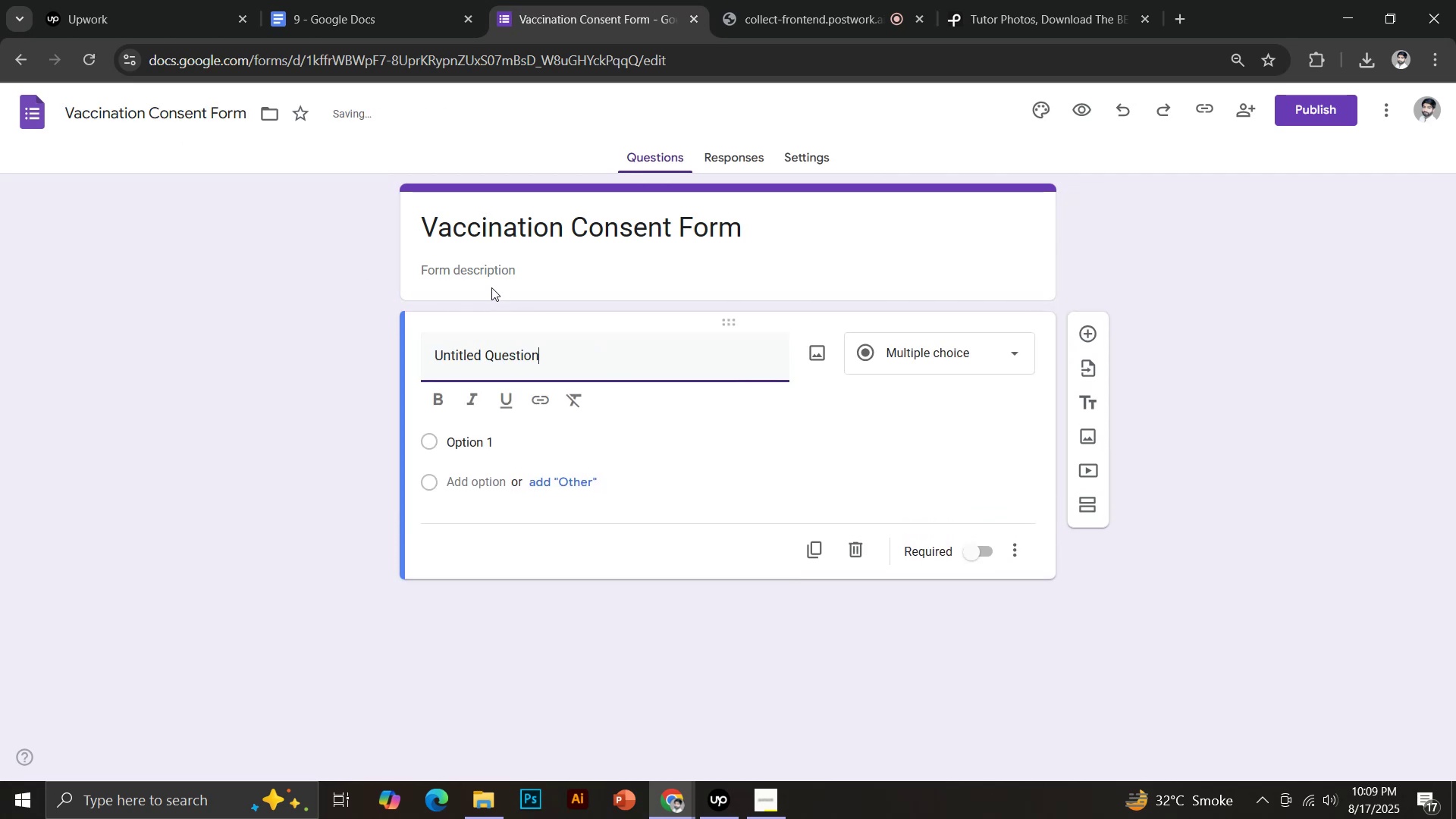 
key(Control+ControlLeft)
 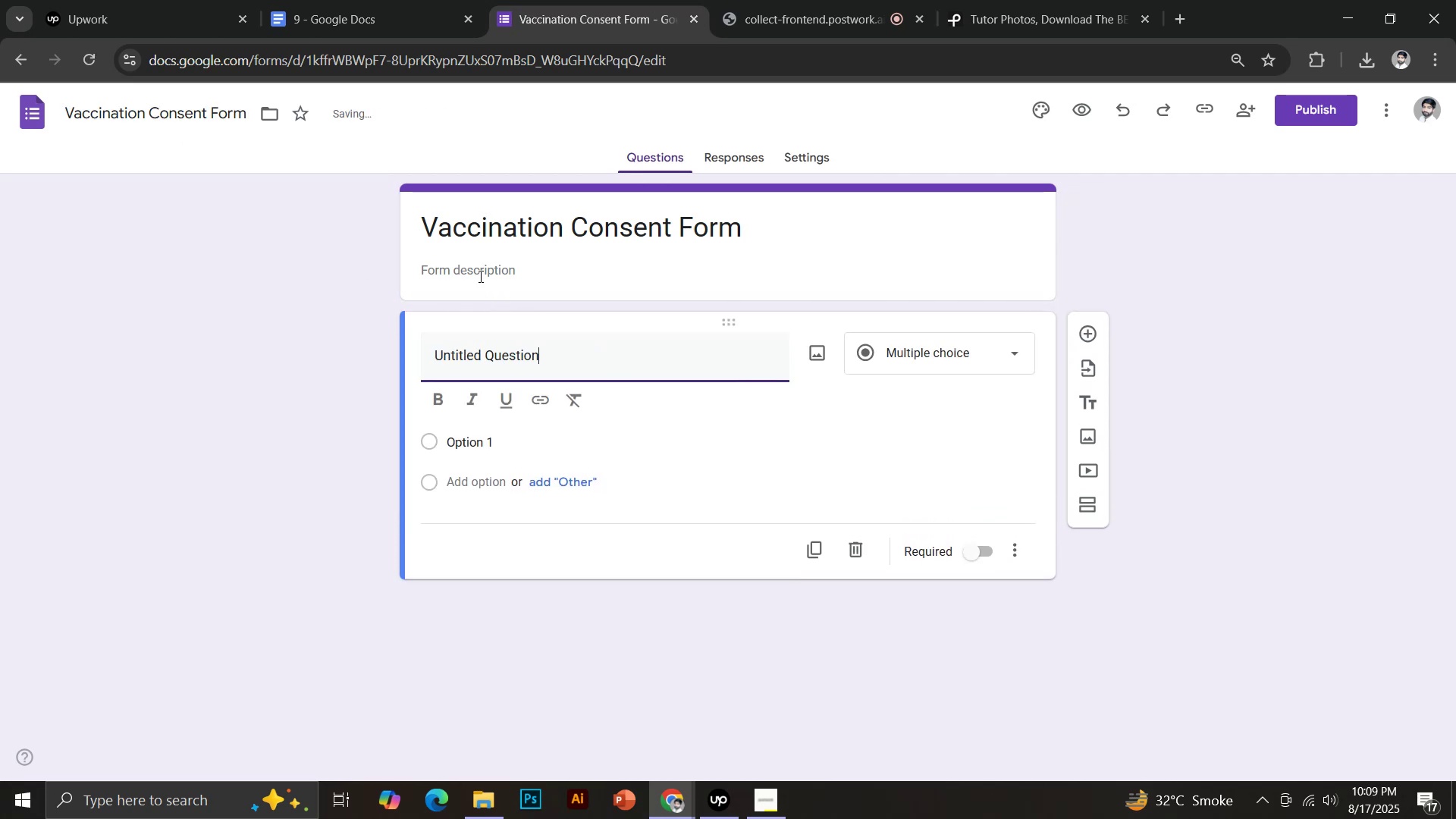 
key(Control+A)
 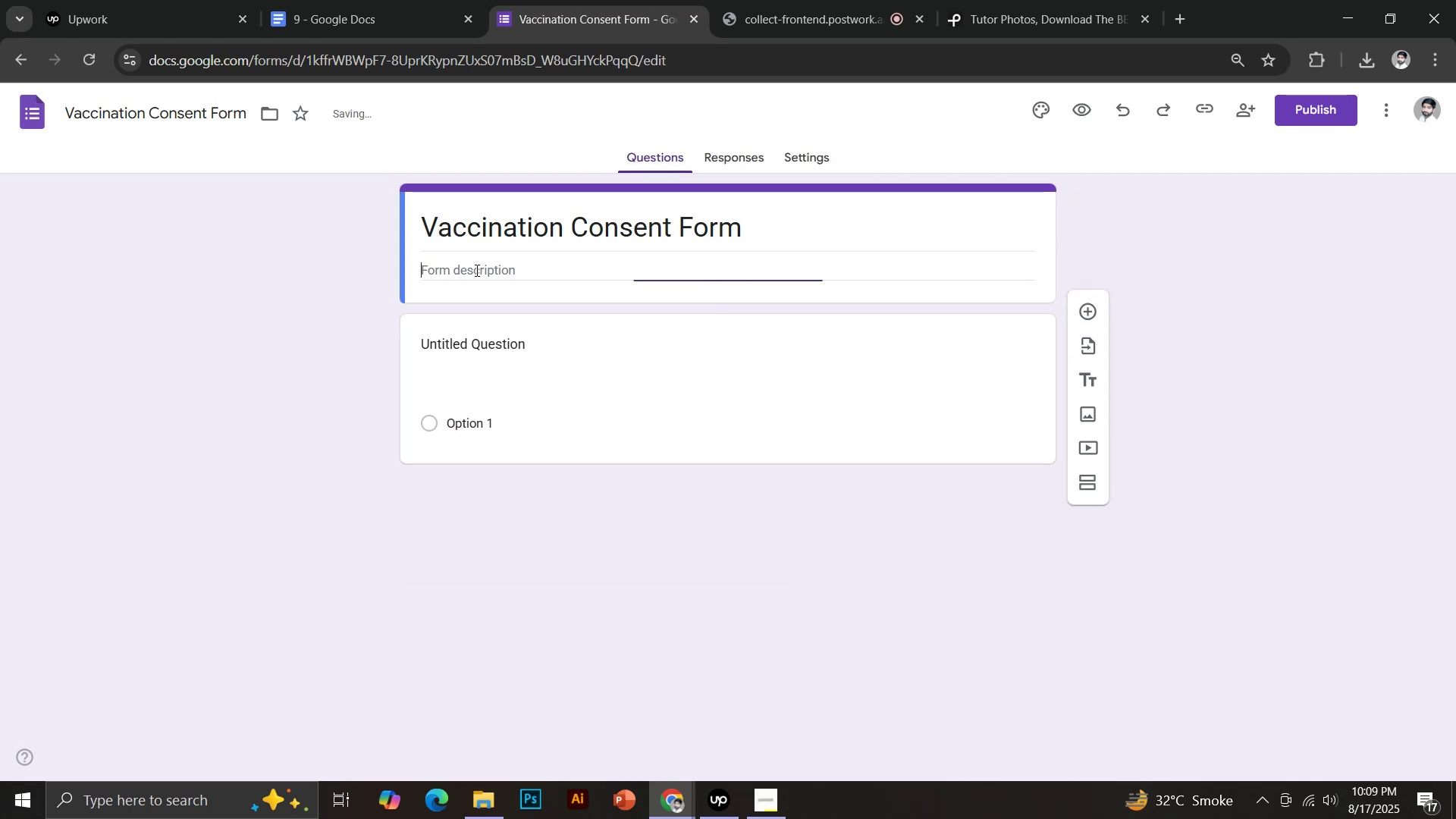 
key(Control+Shift+V)
 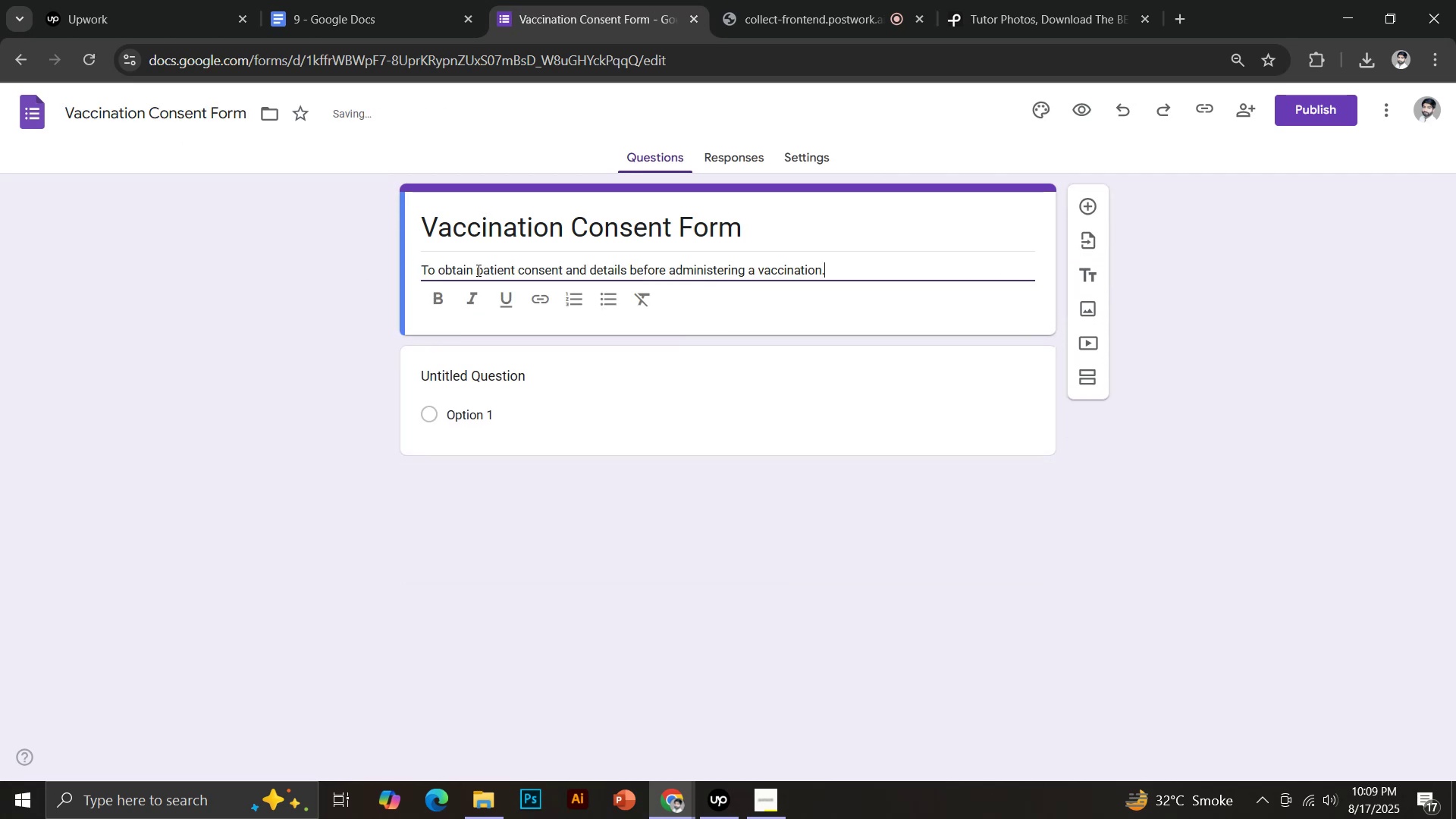 
left_click([491, 381])
 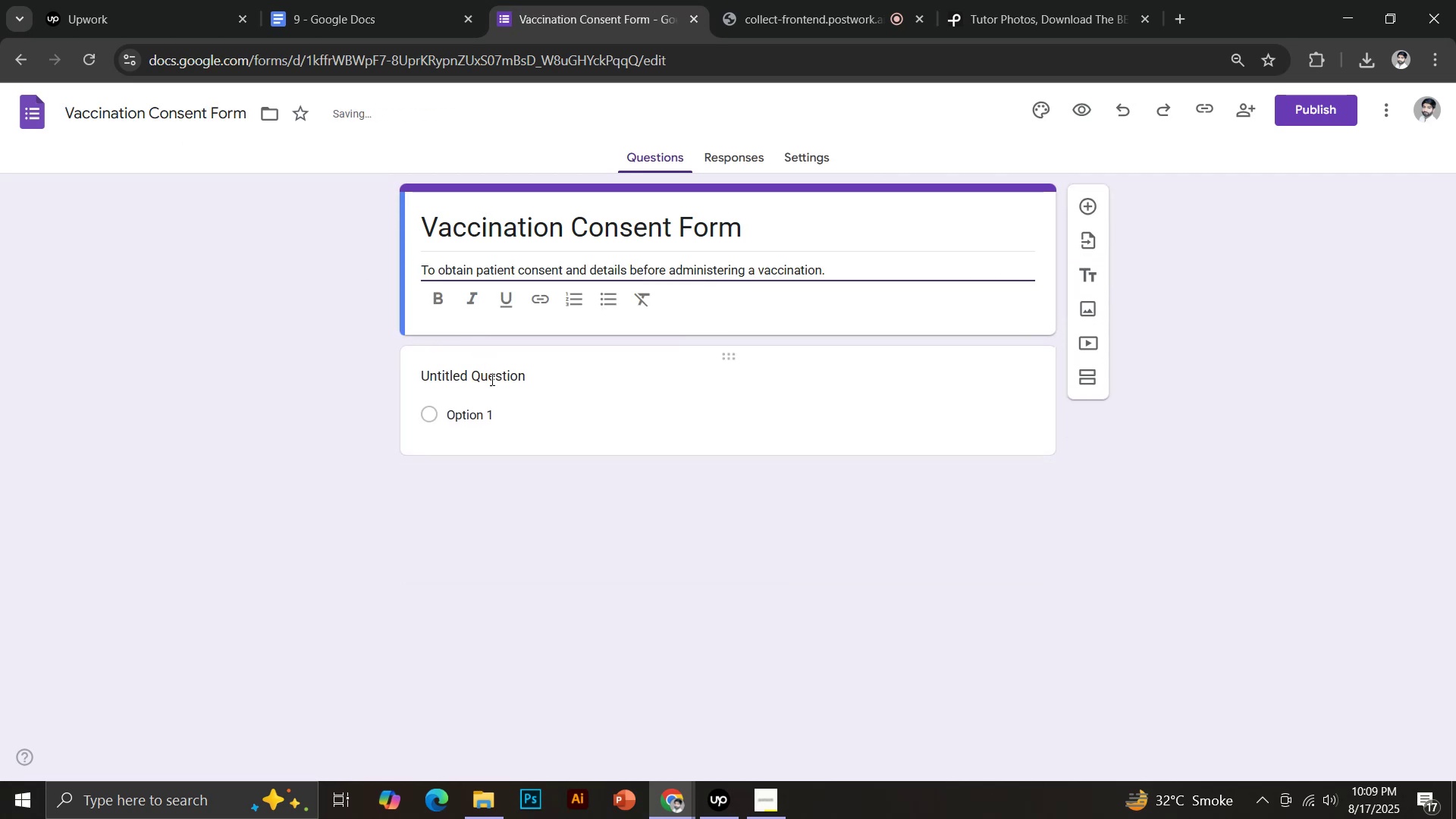 
left_click_drag(start_coordinate=[403, 0], to_coordinate=[410, 0])
 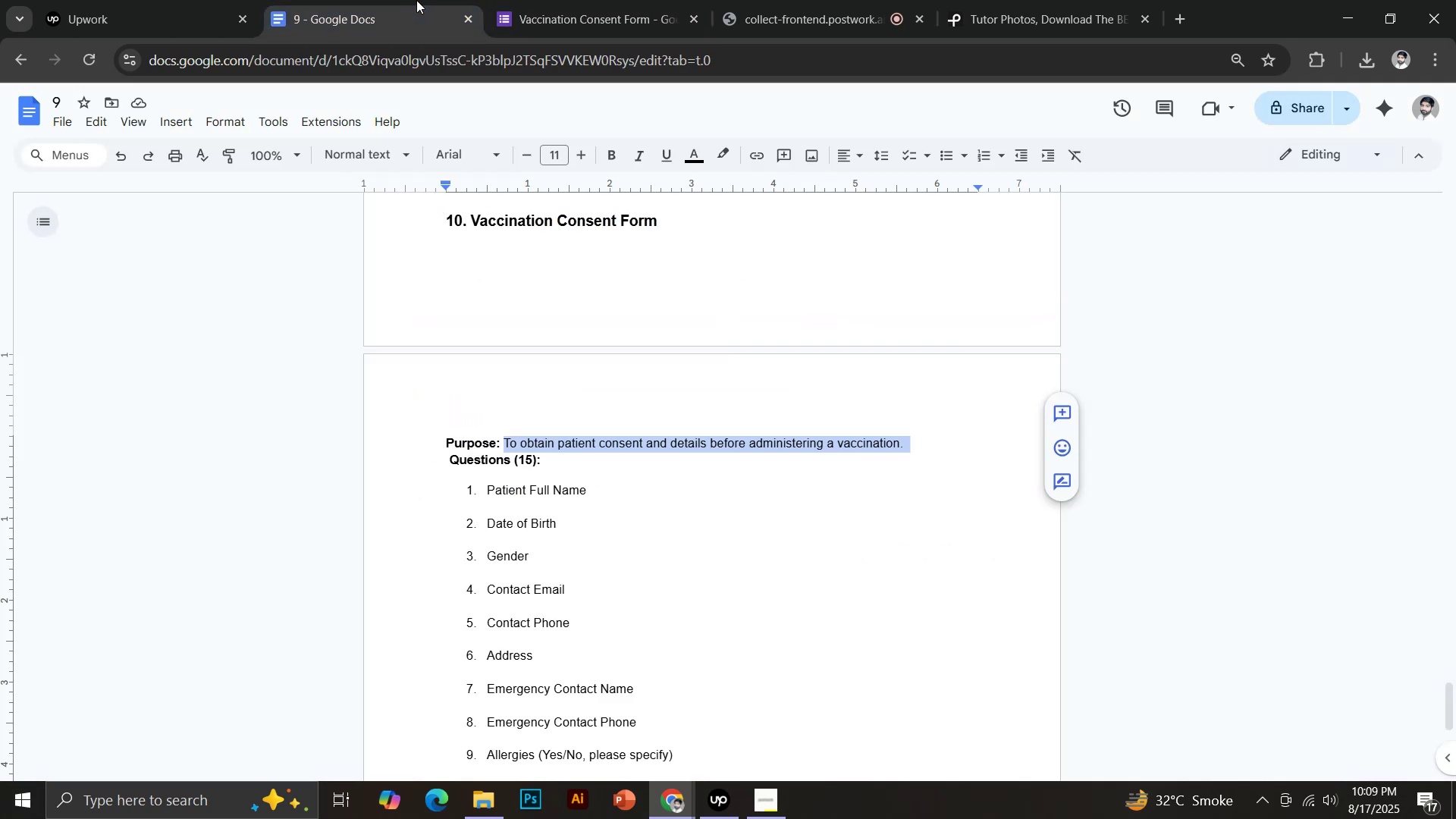 
left_click_drag(start_coordinate=[486, 492], to_coordinate=[589, 493])
 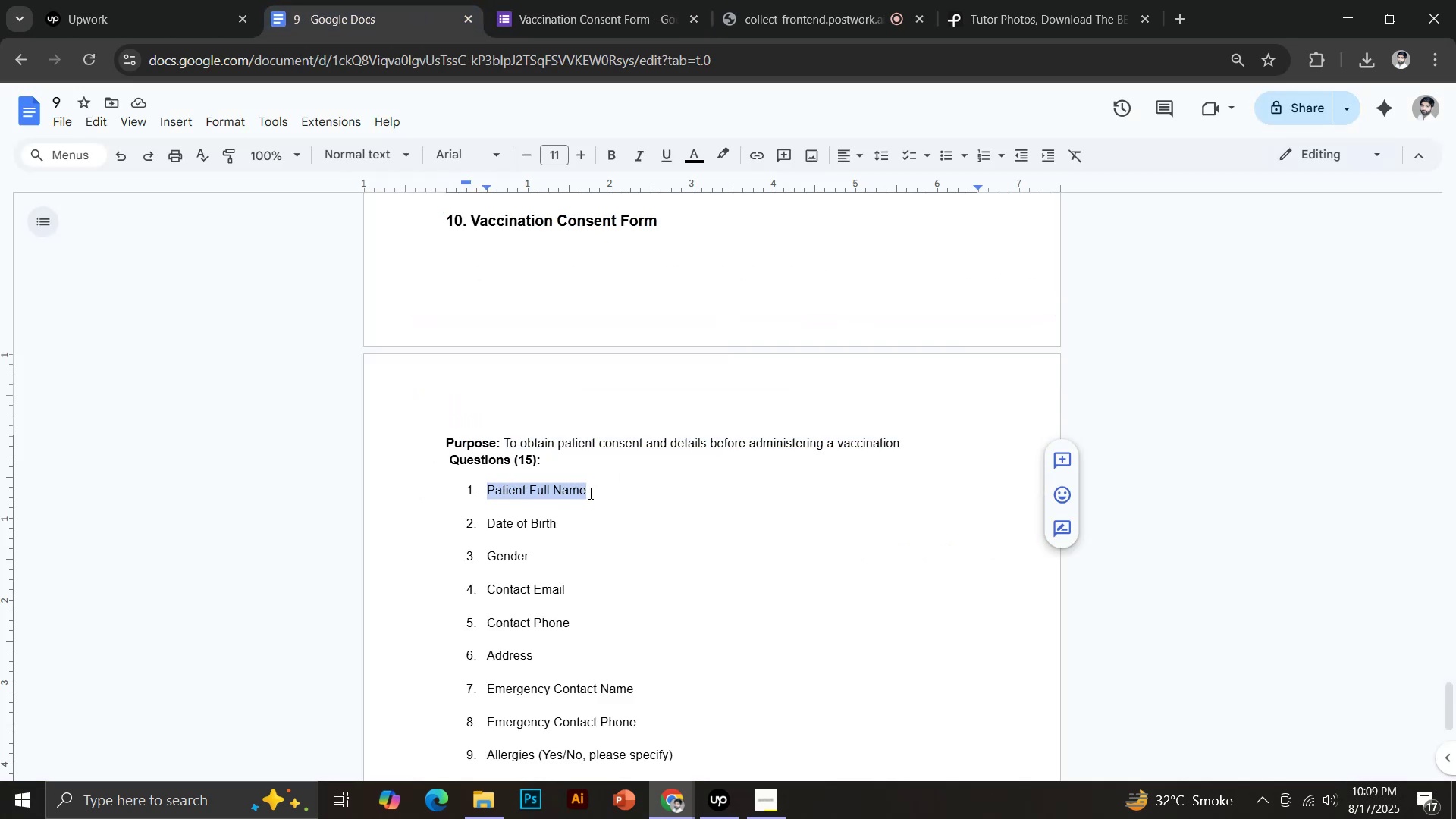 
key(Control+C)
 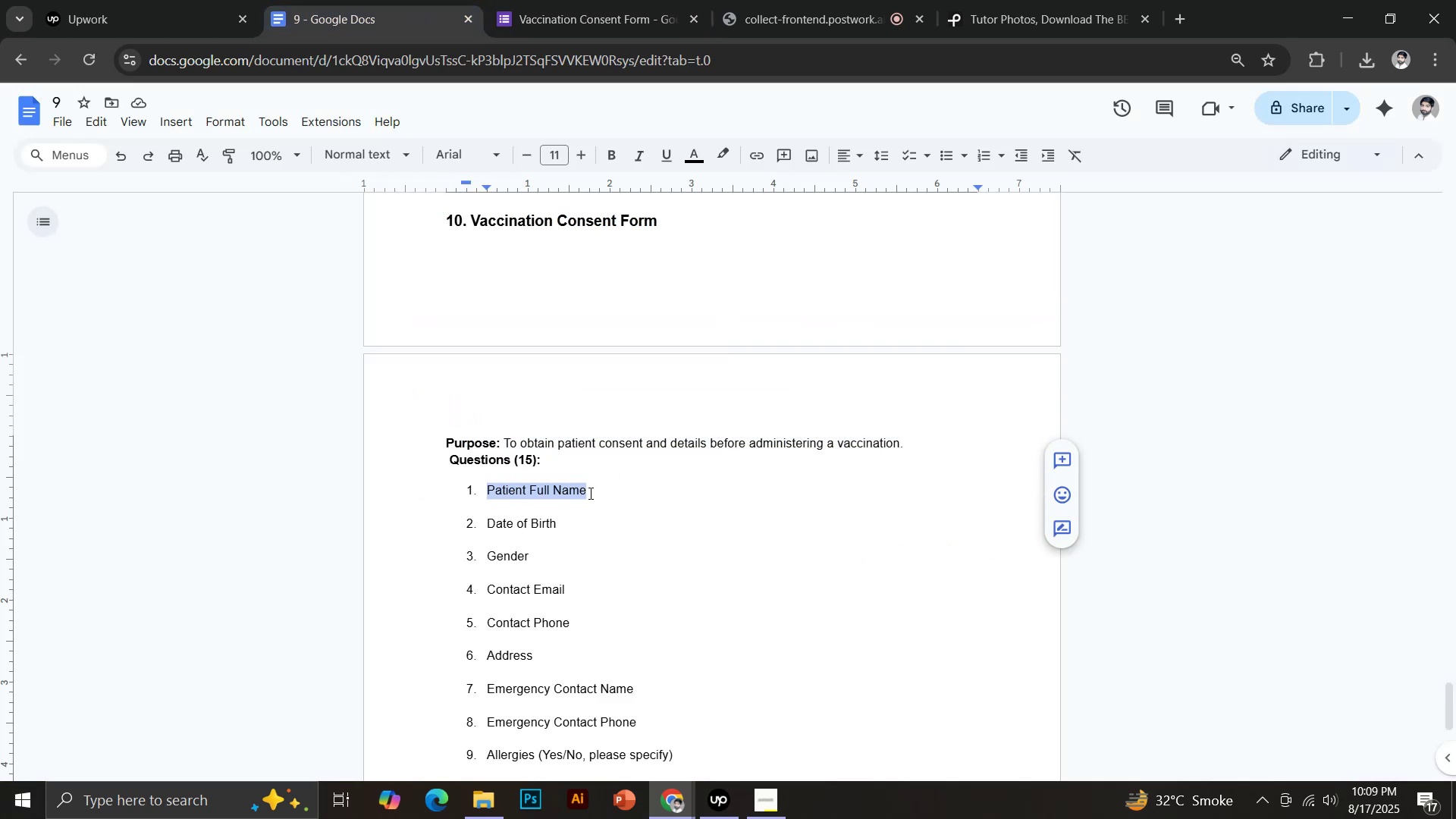 
left_click([600, 0])
 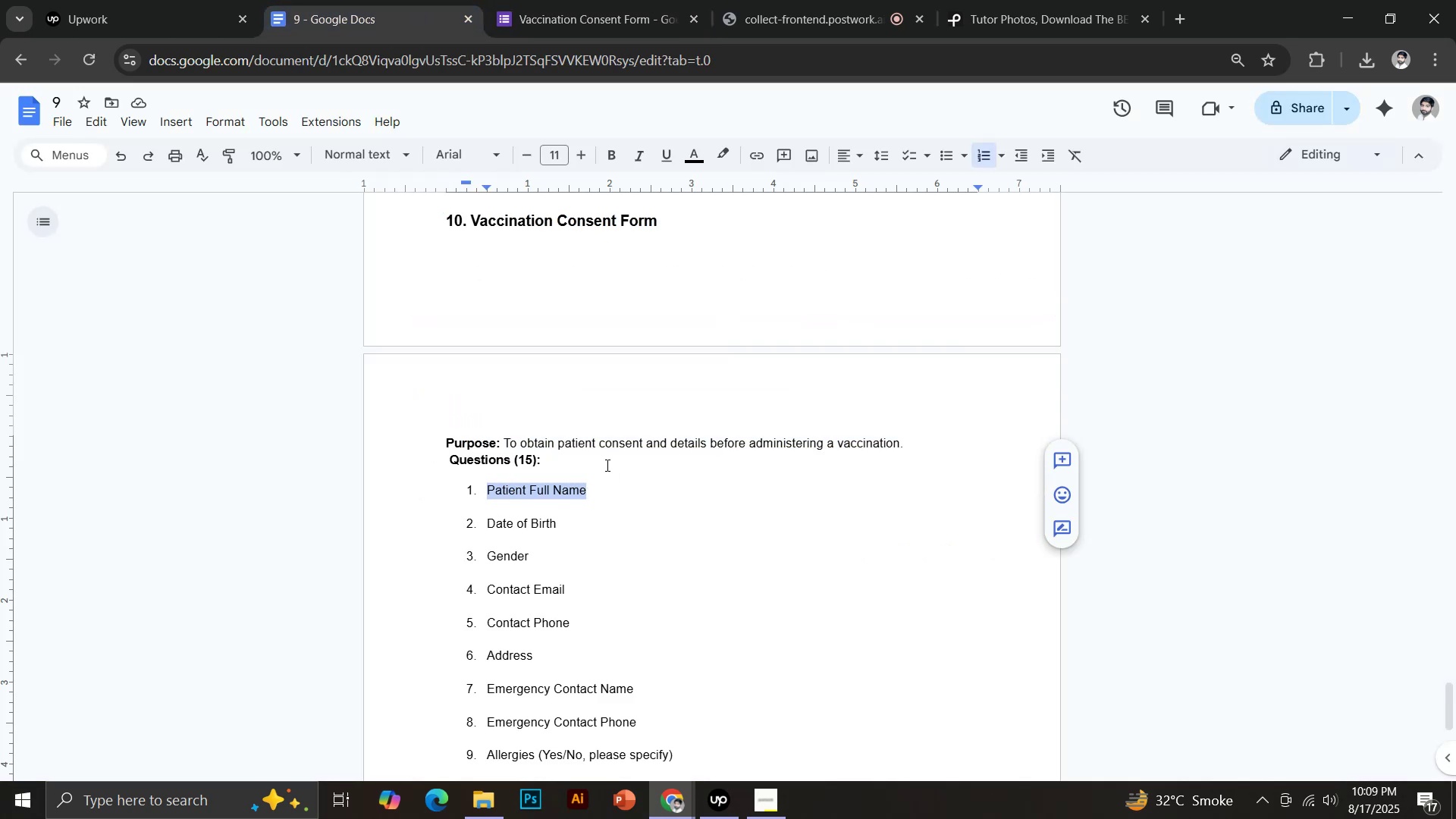 
key(Control+Shift+V)
 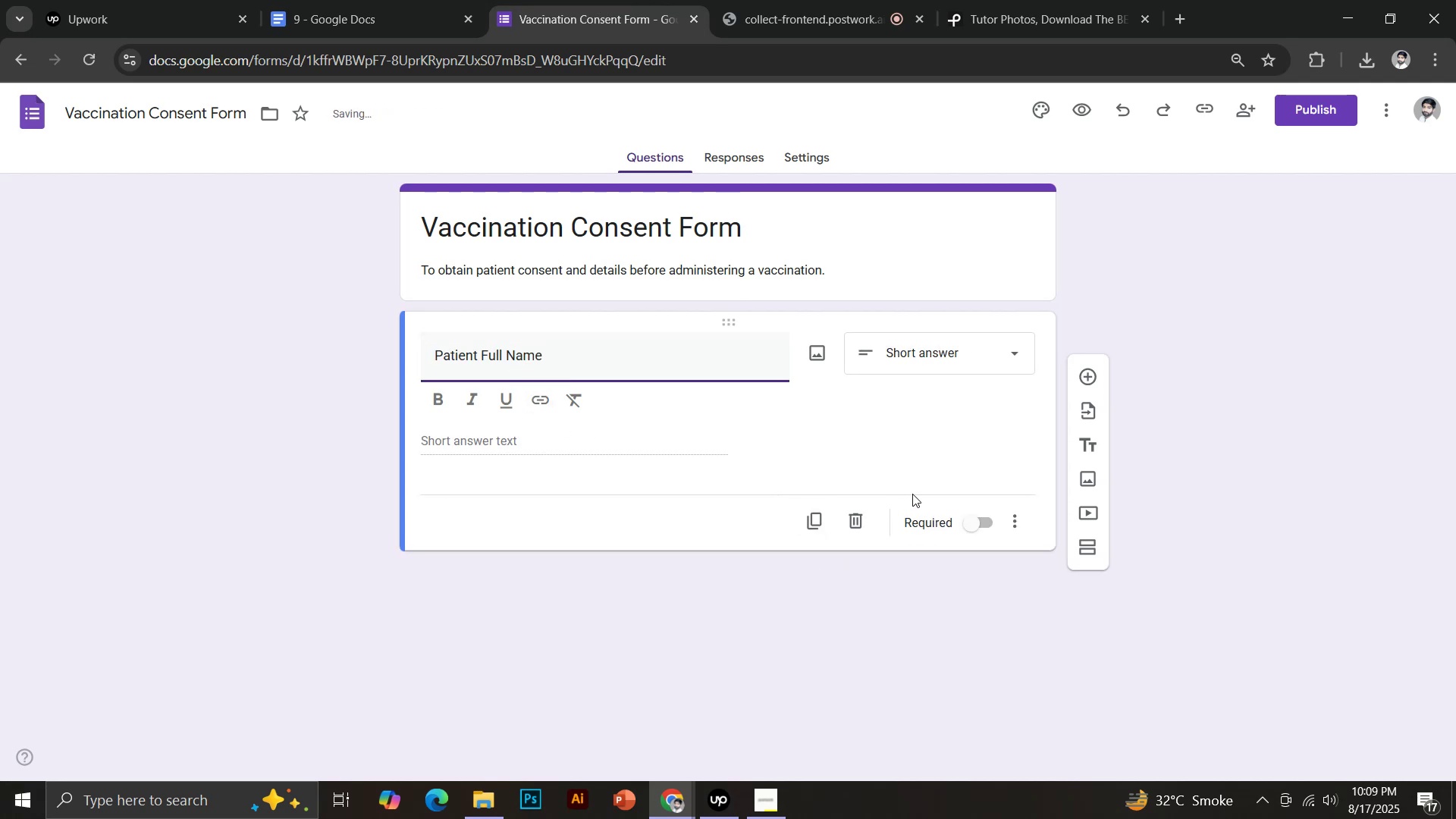 
left_click([990, 529])
 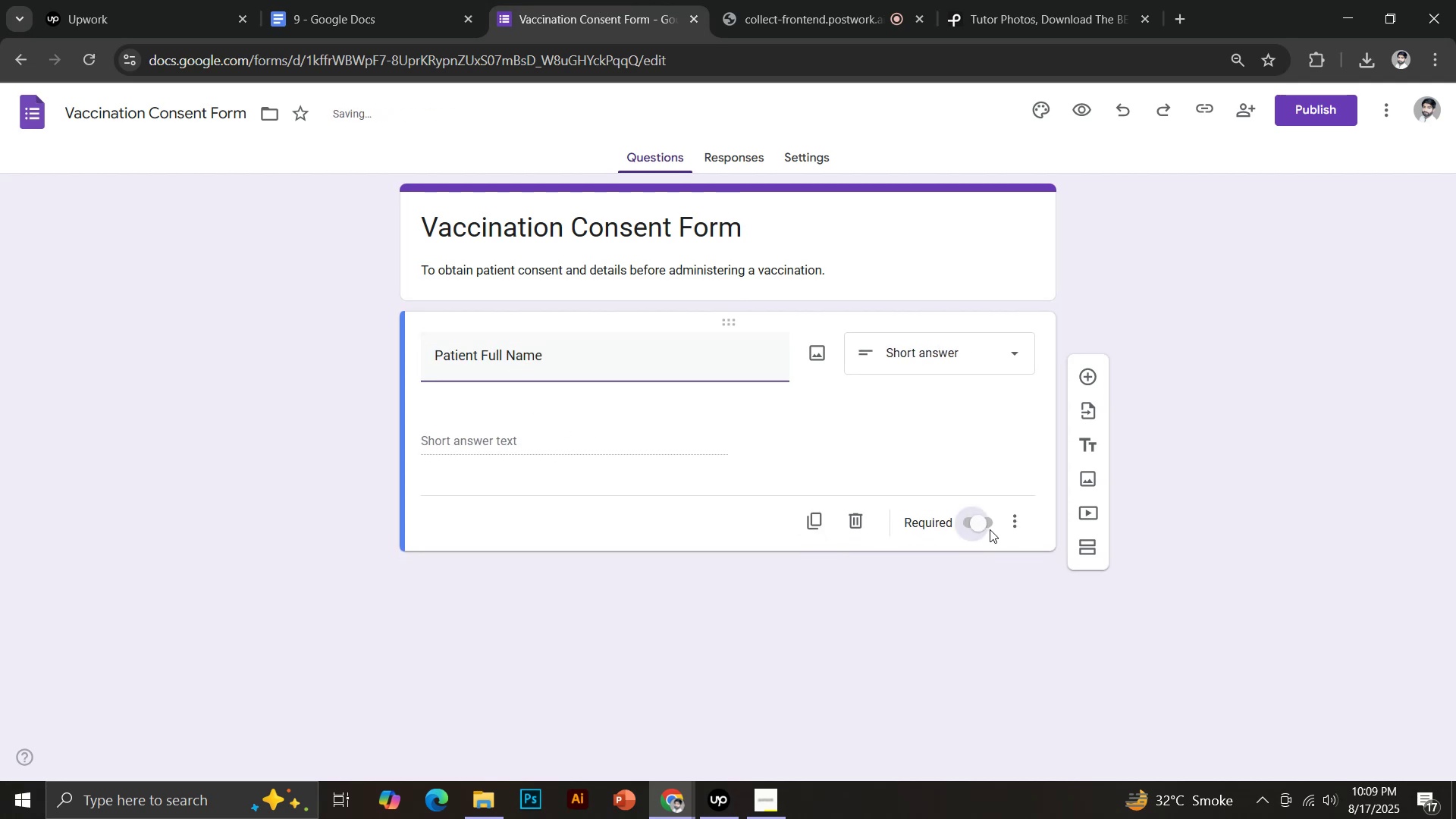 
left_click([1094, 373])
 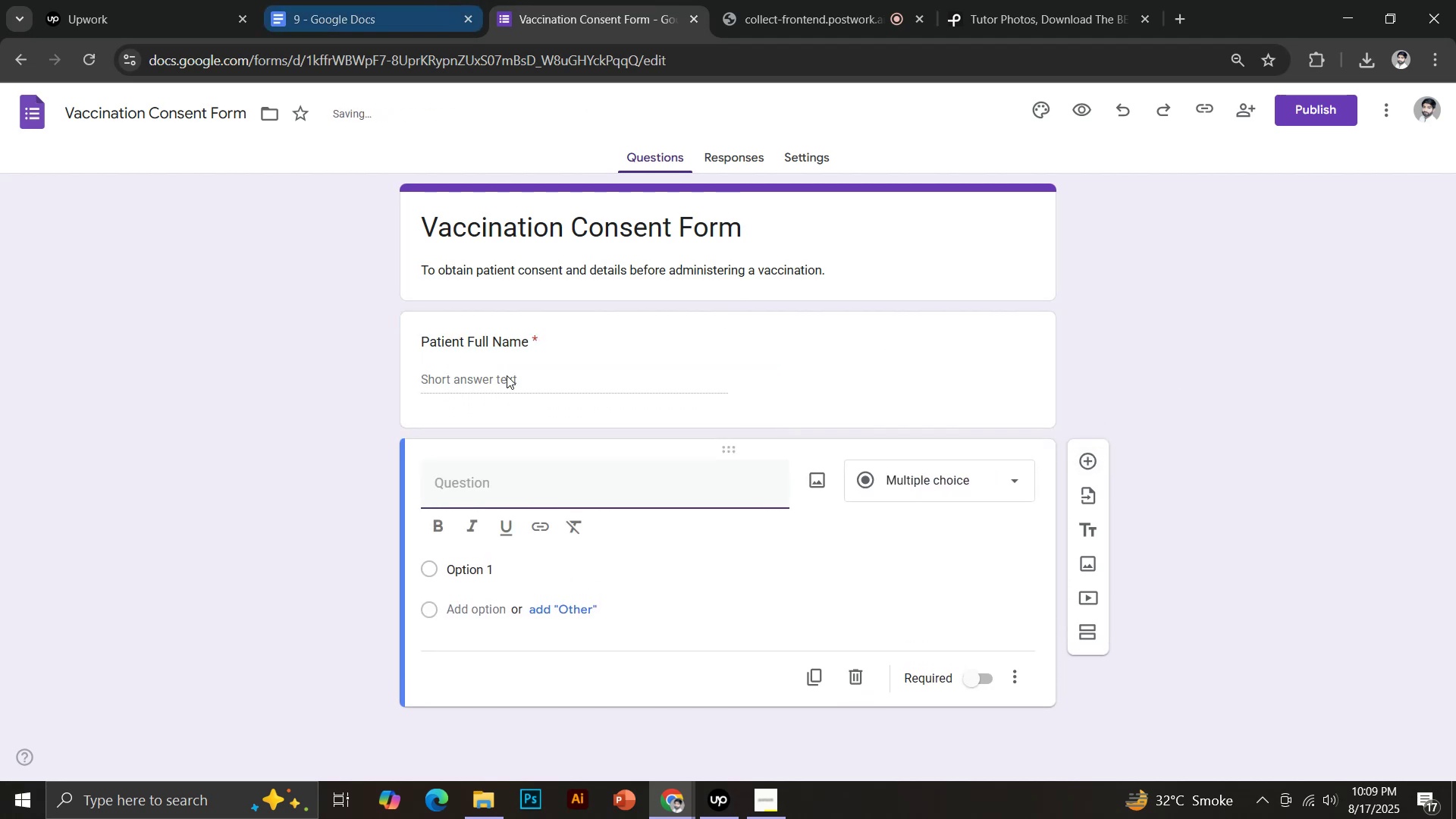 
left_click_drag(start_coordinate=[487, 524], to_coordinate=[561, 526])
 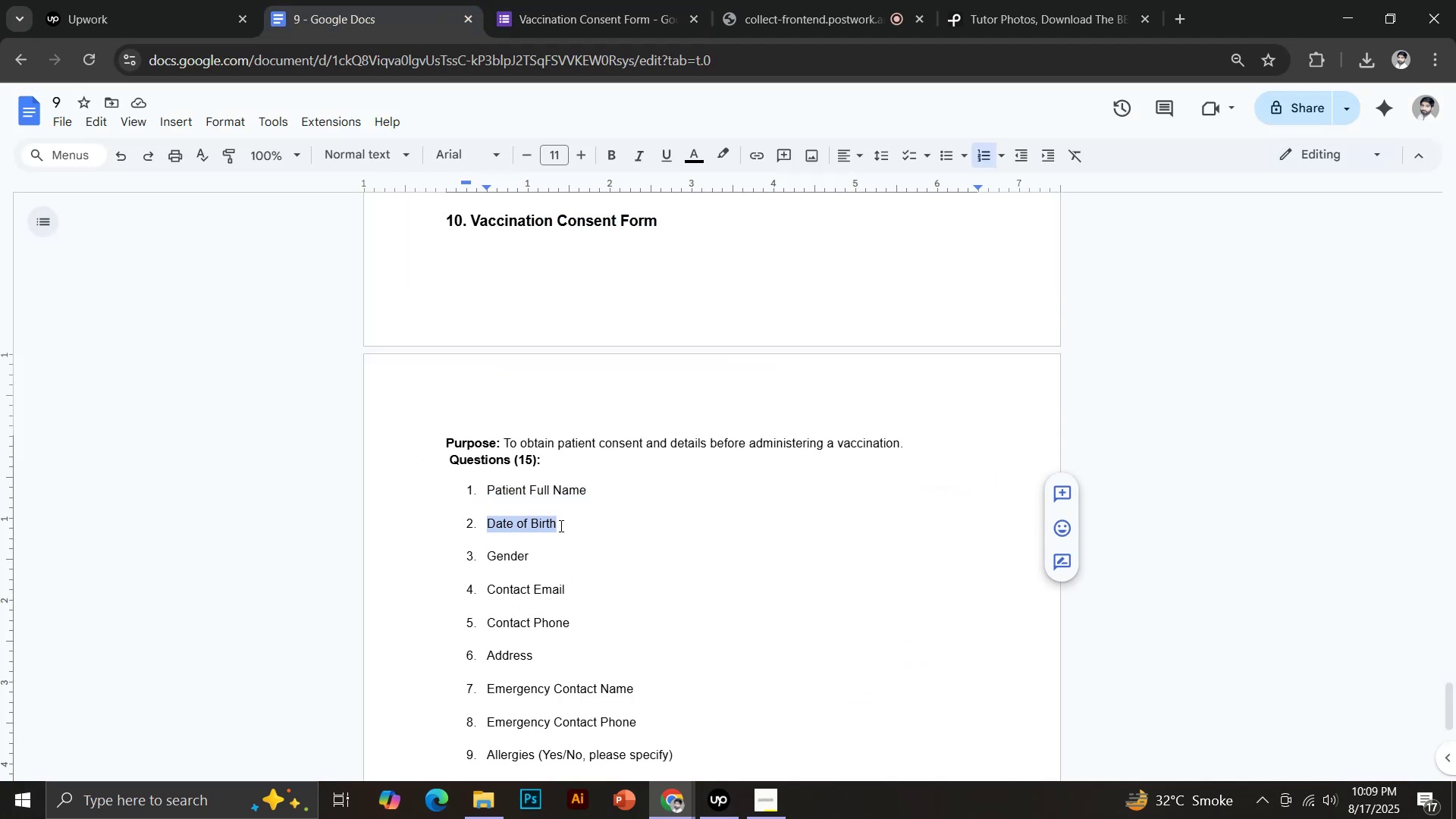 
key(Control+C)
 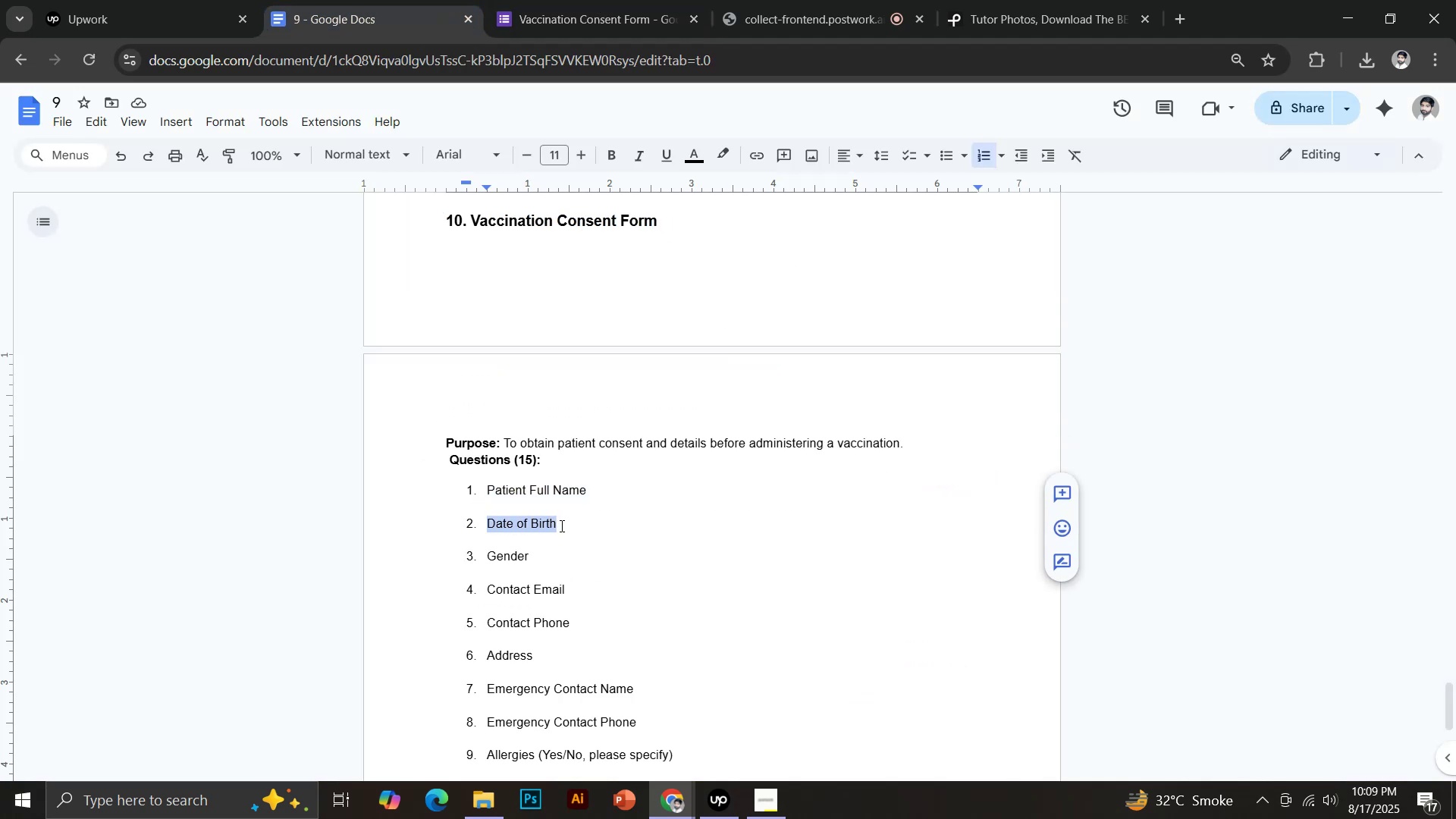 
left_click([536, 7])
 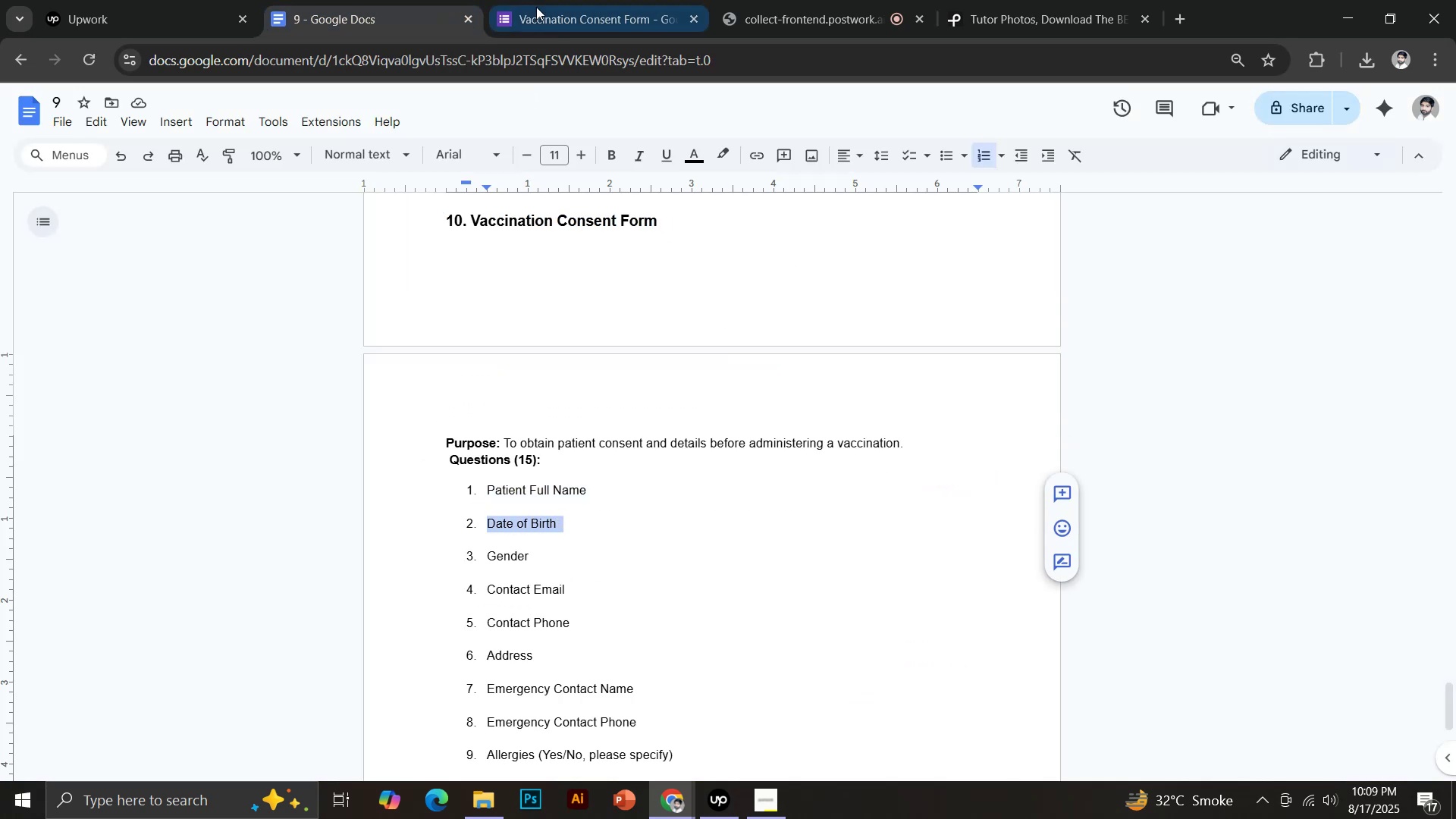 
key(Control+Shift+V)
 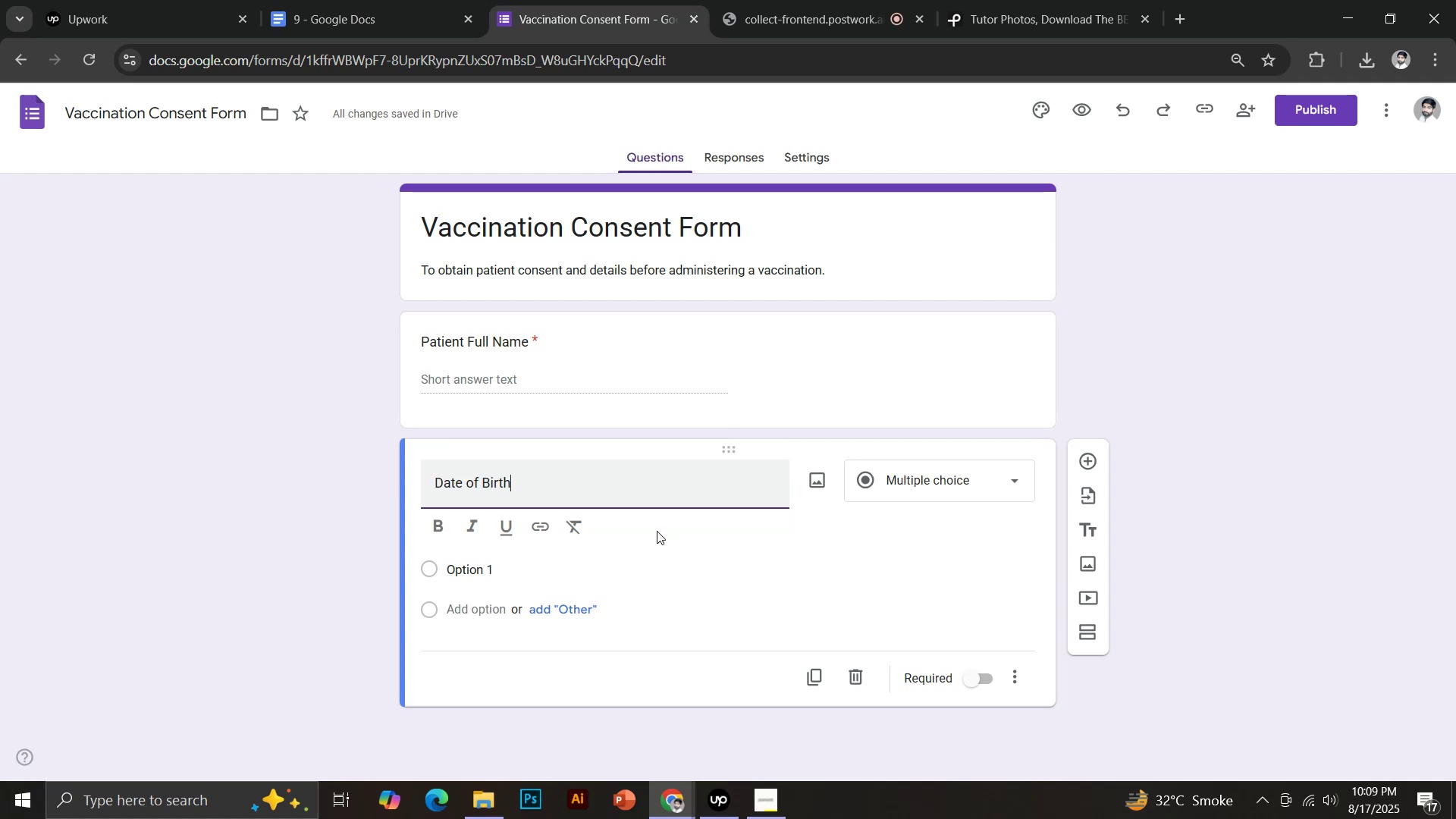 
left_click([974, 685])
 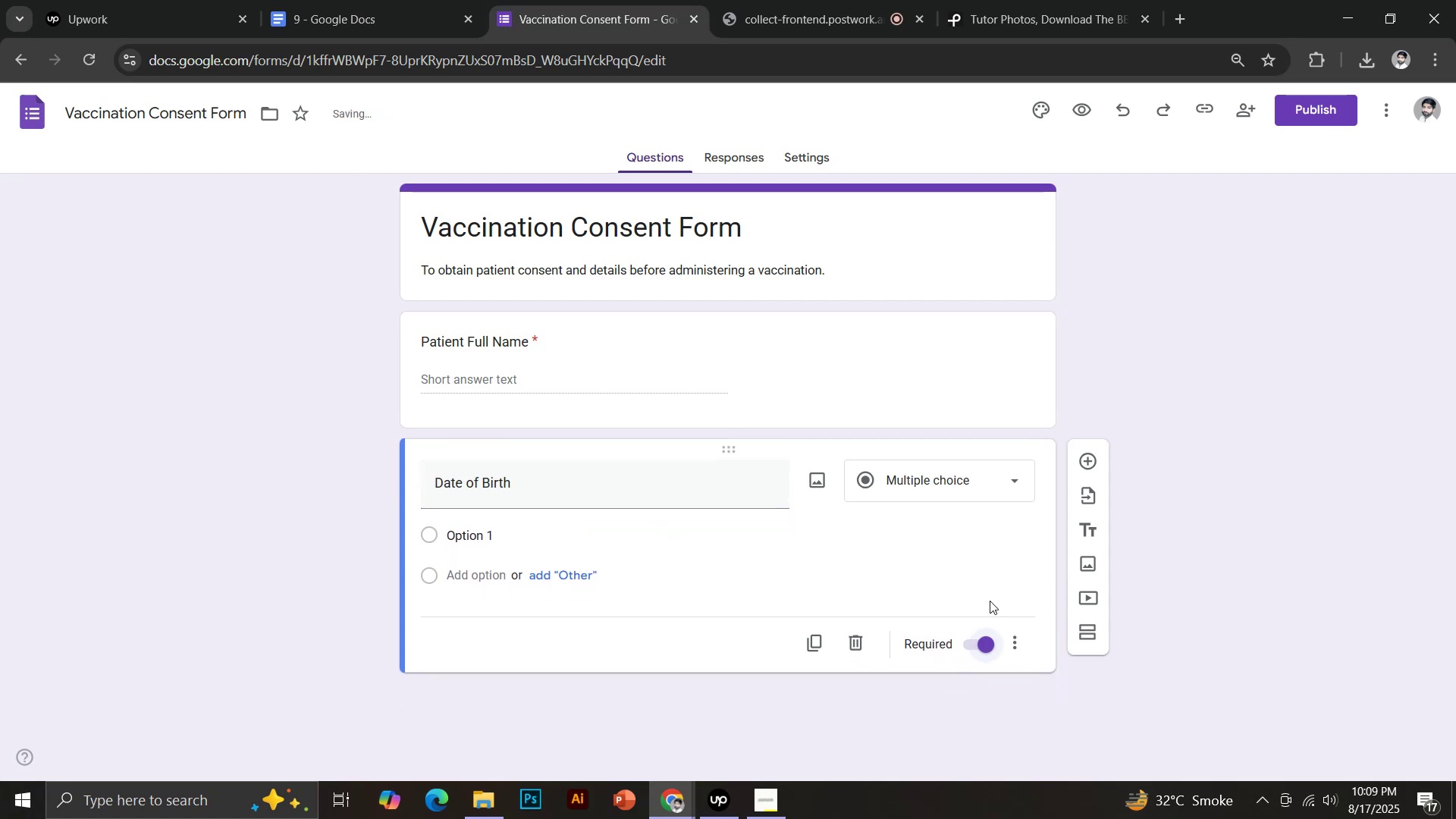 
left_click([1083, 455])
 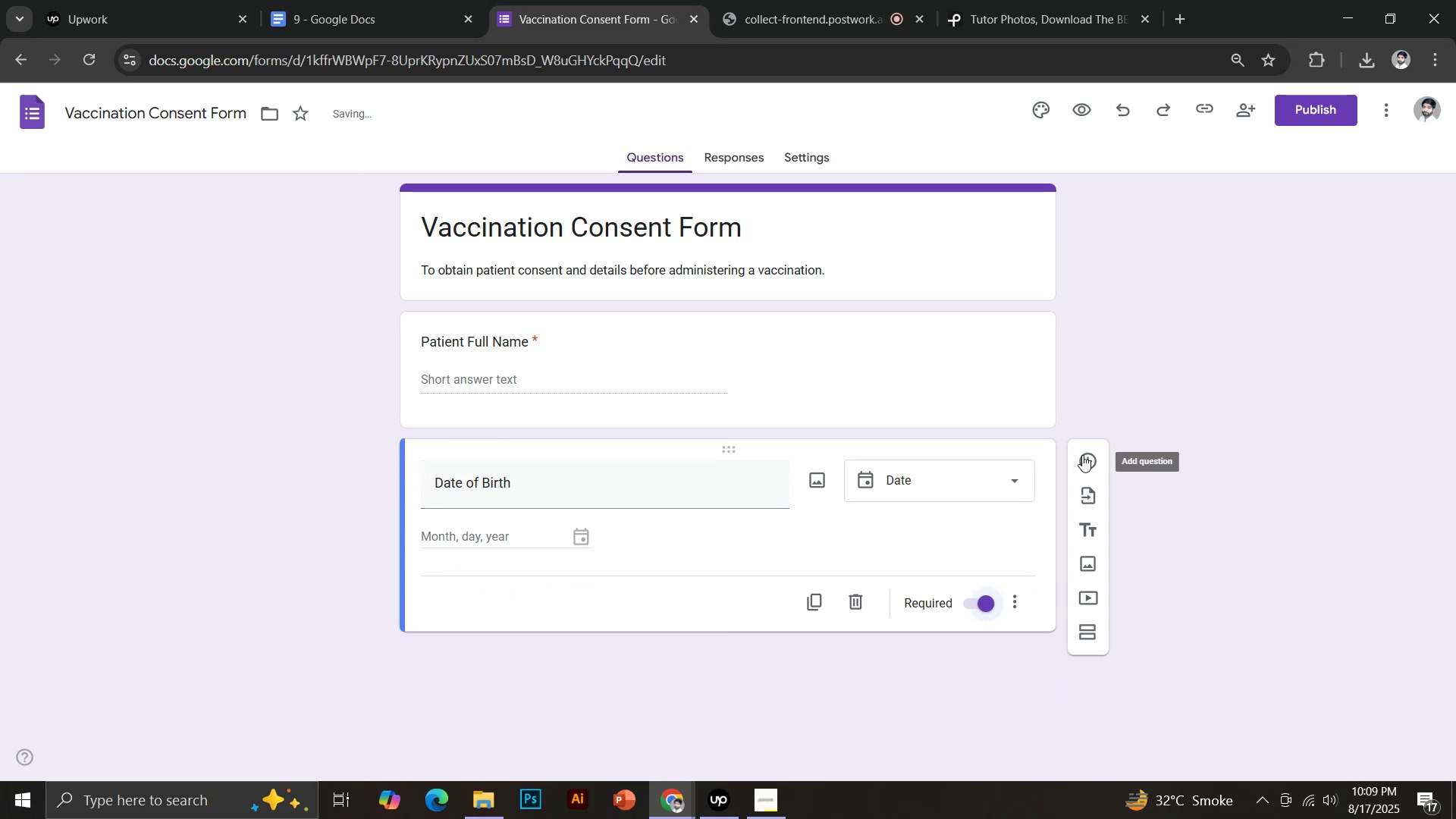 
left_click([321, 0])
 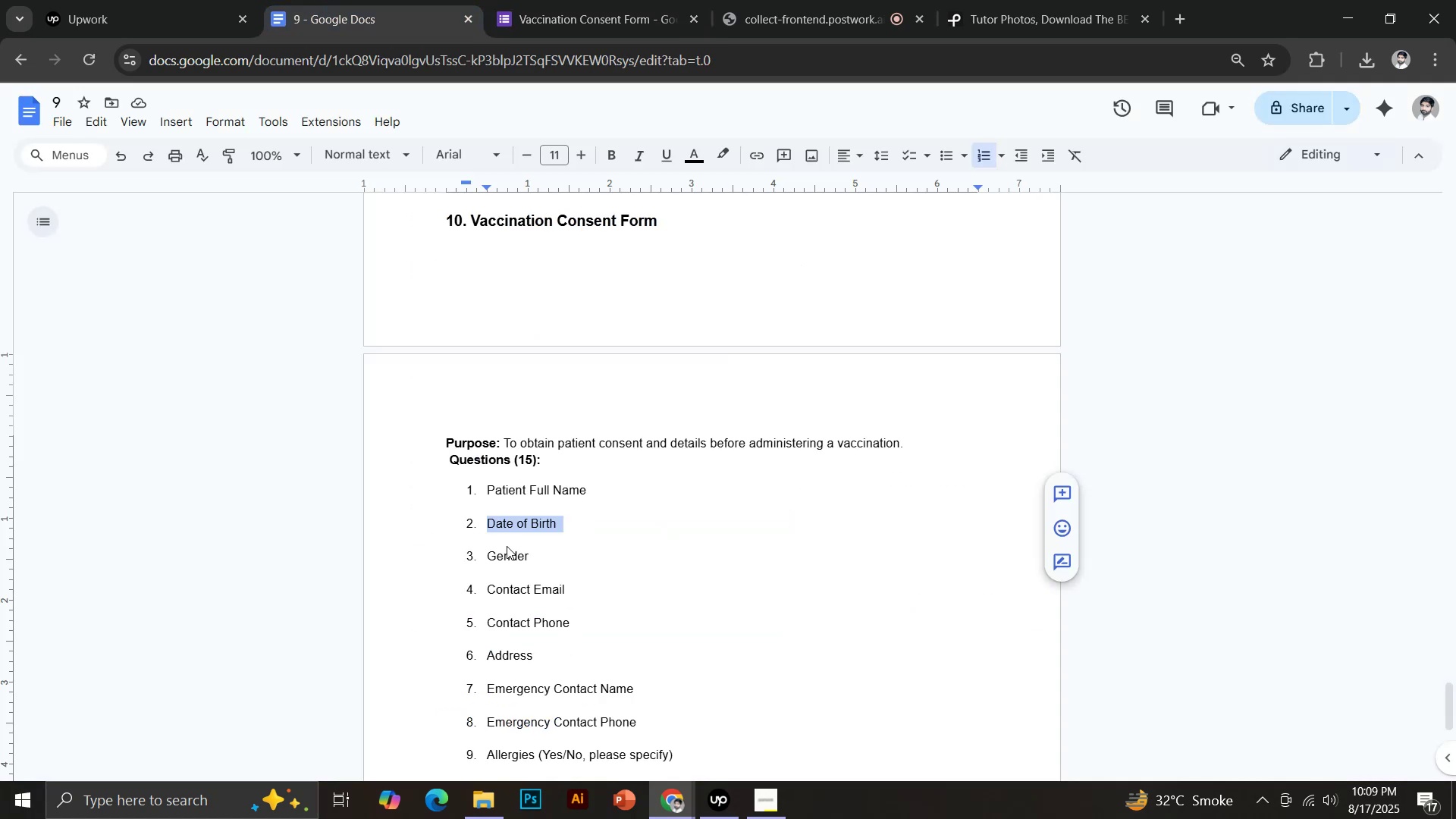 
left_click_drag(start_coordinate=[488, 552], to_coordinate=[551, 556])
 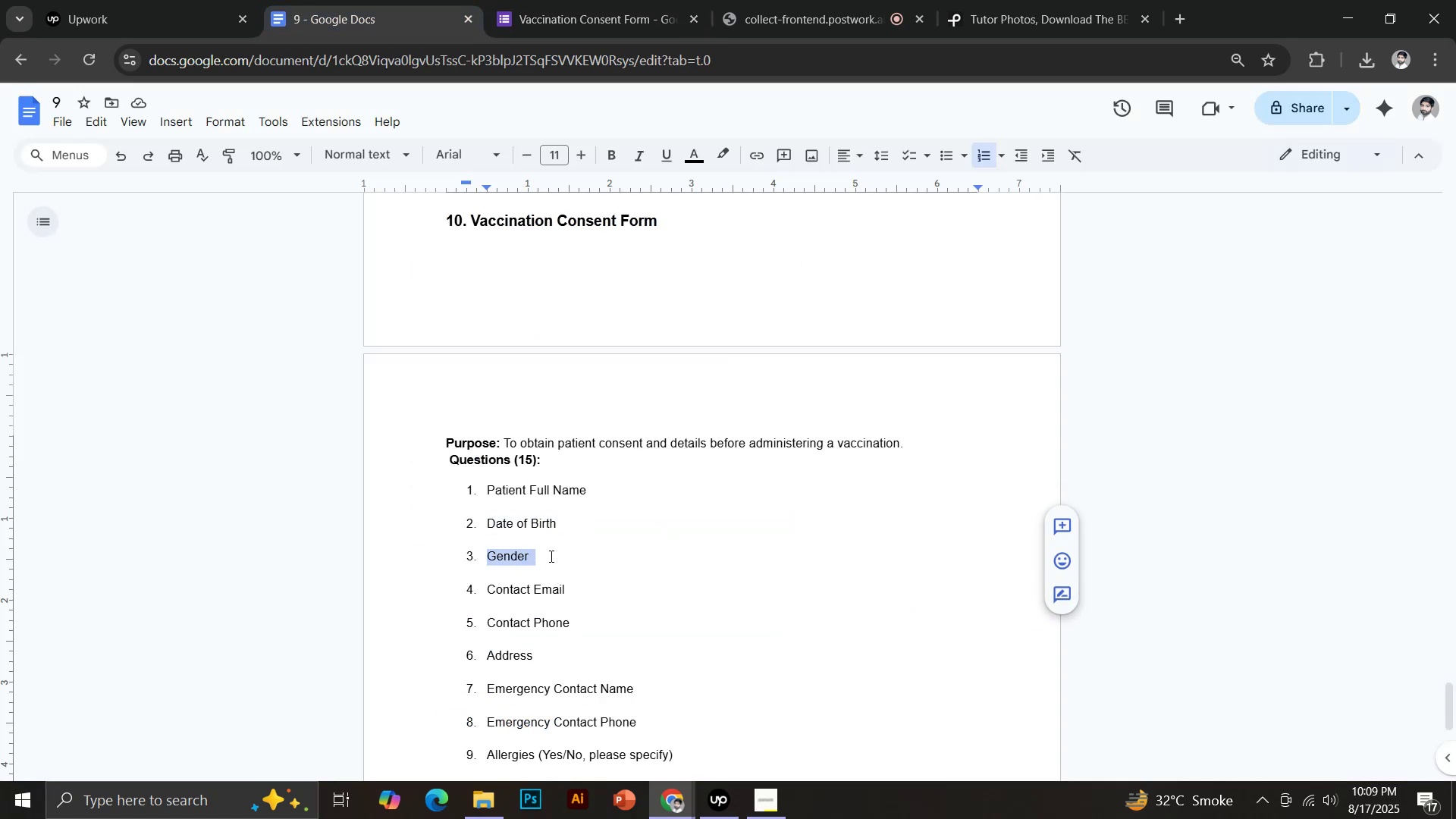 
key(Control+C)
 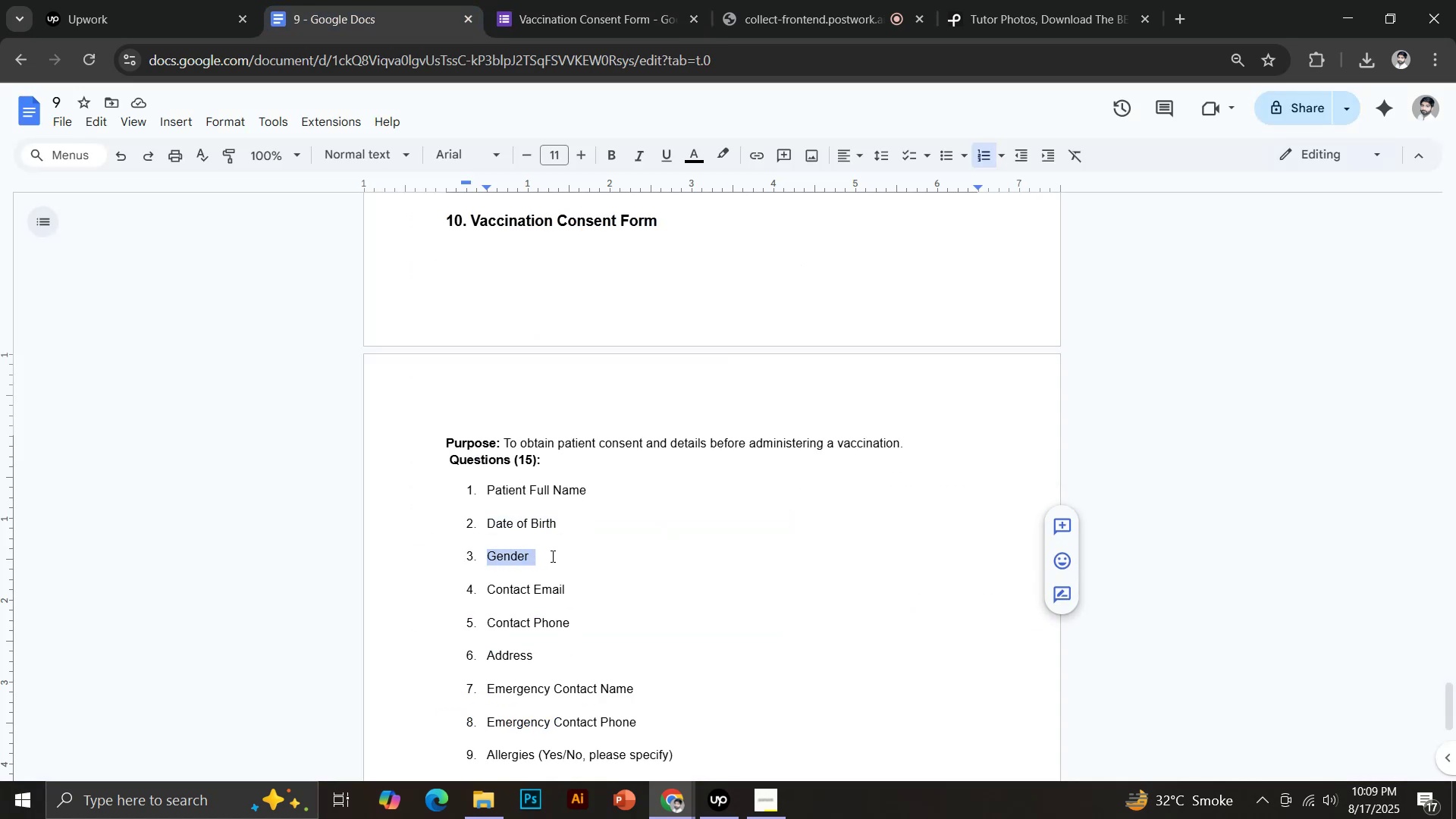 
key(Control+Shift+V)
 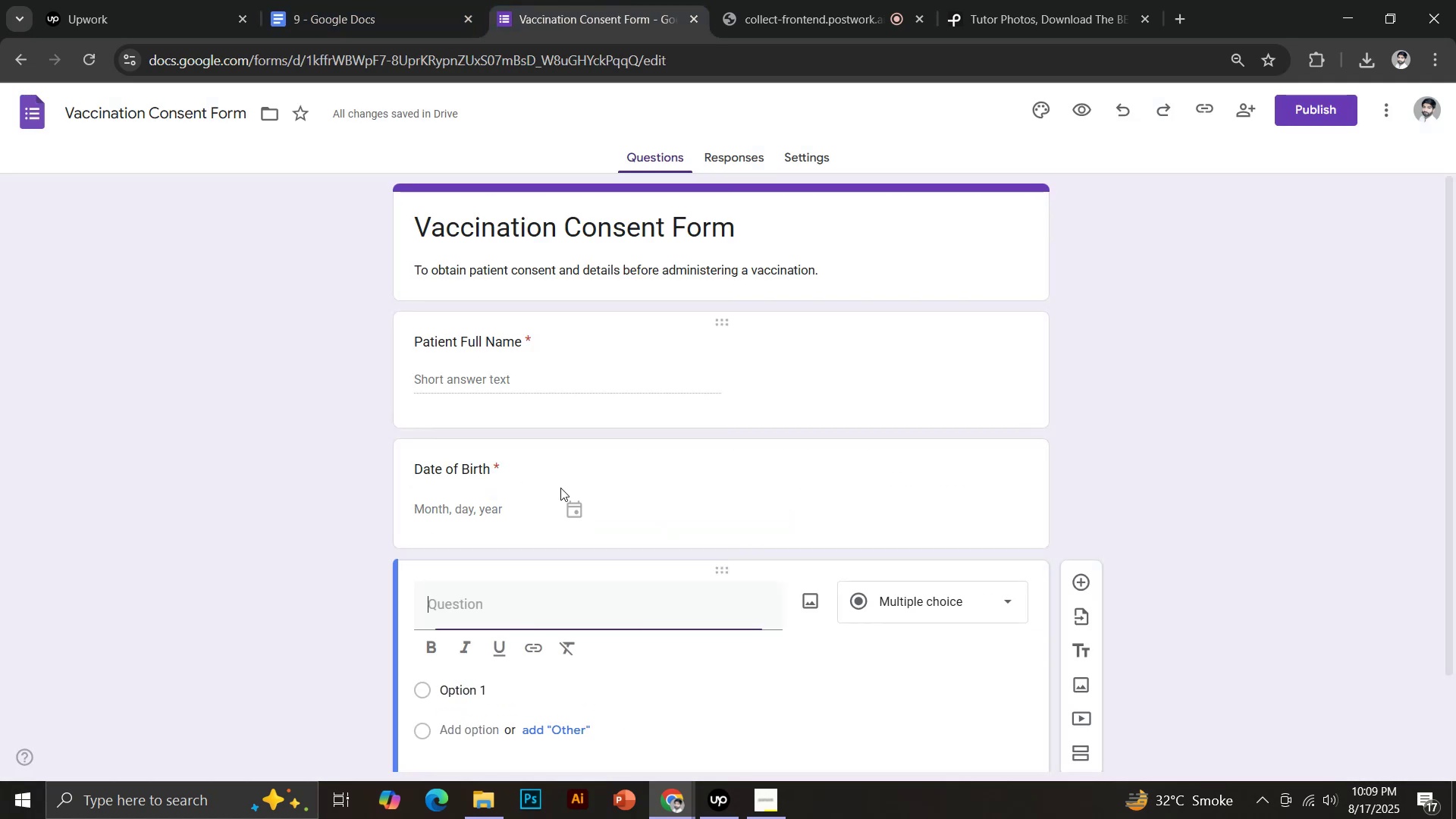 
scroll: coordinate [624, 596], scroll_direction: down, amount: 3.0
 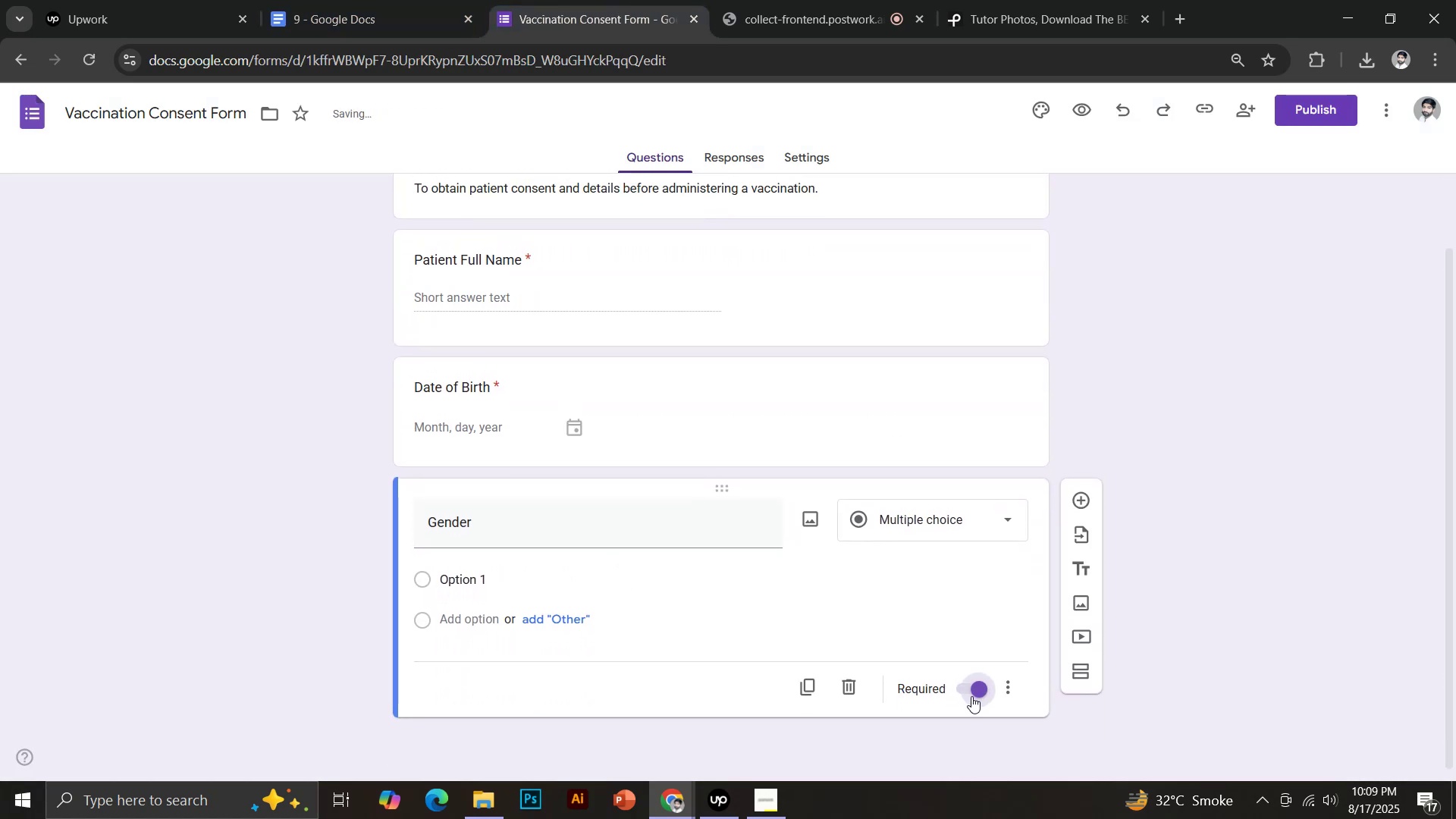 
left_click([469, 588])
 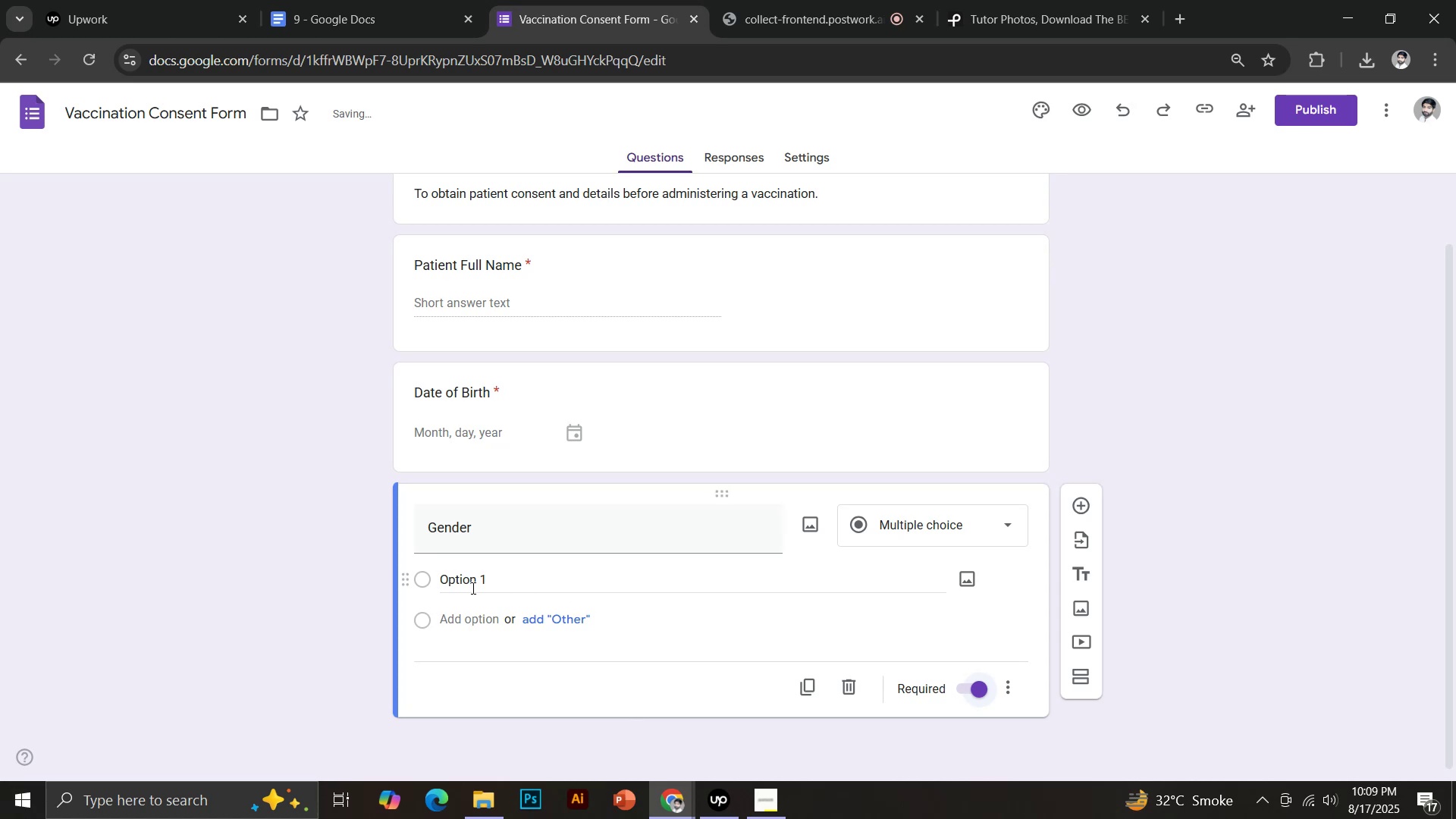 
type(Male)
 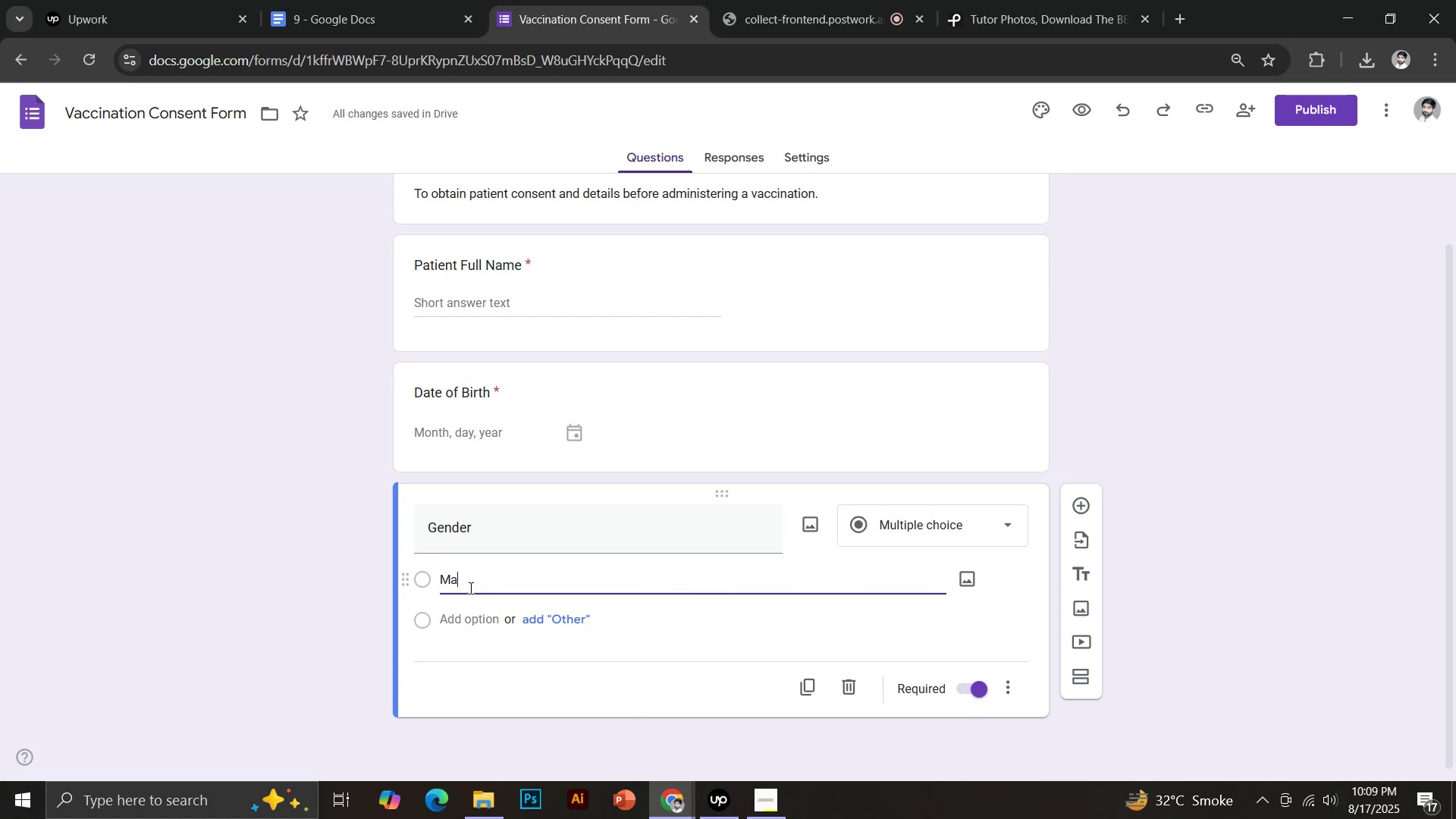 
key(Enter)
 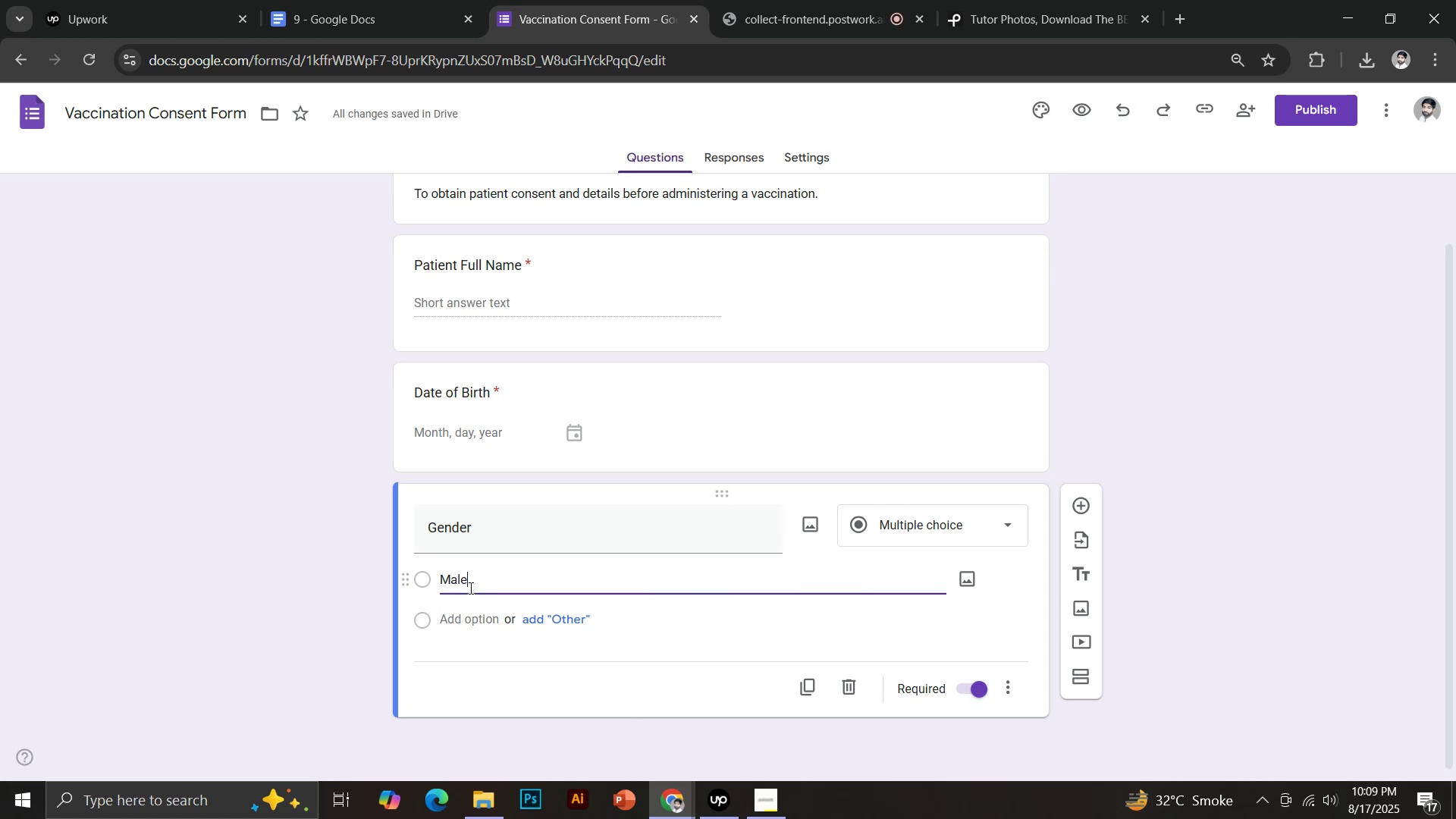 
type(Female)
 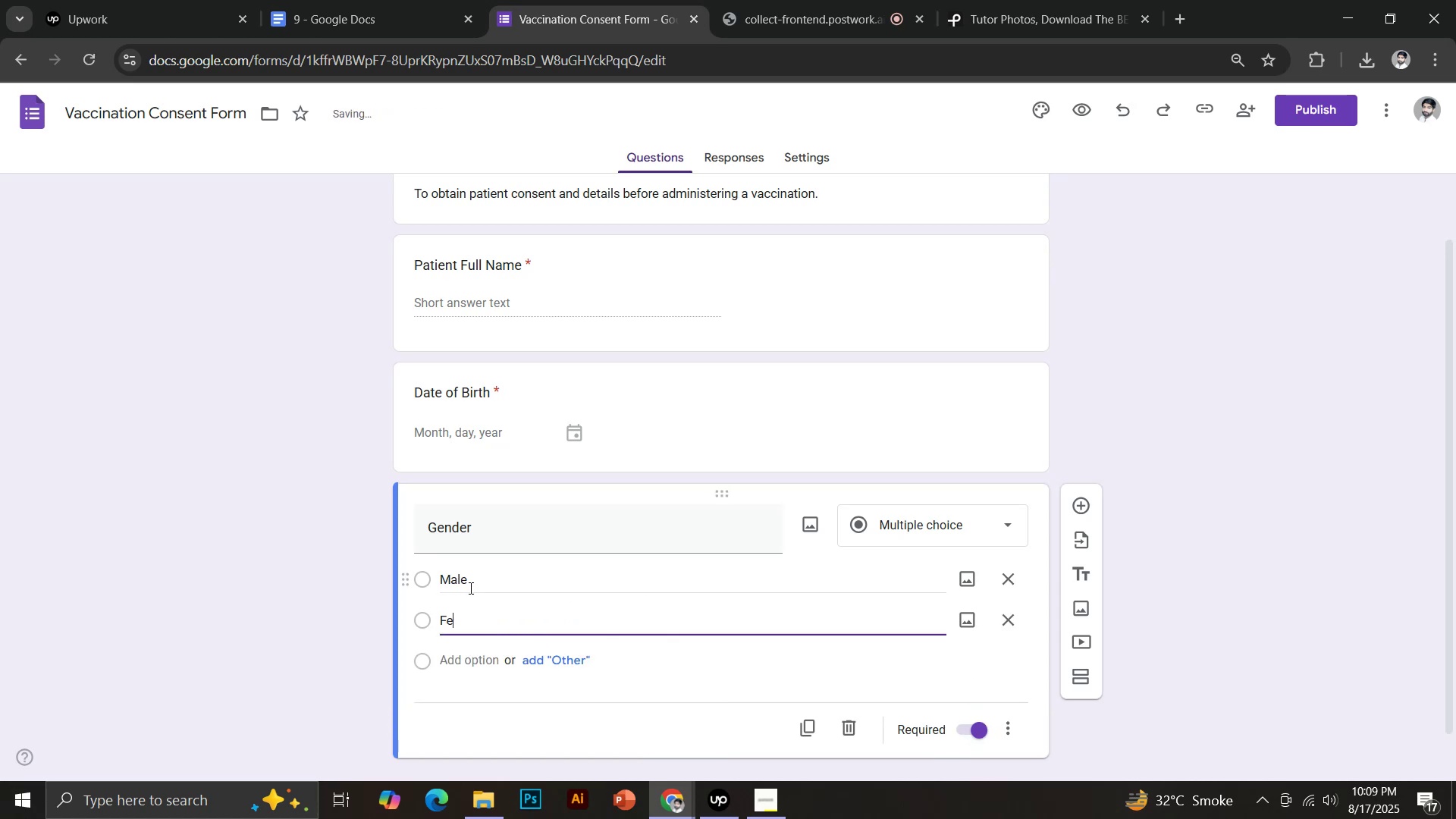 
key(Enter)
 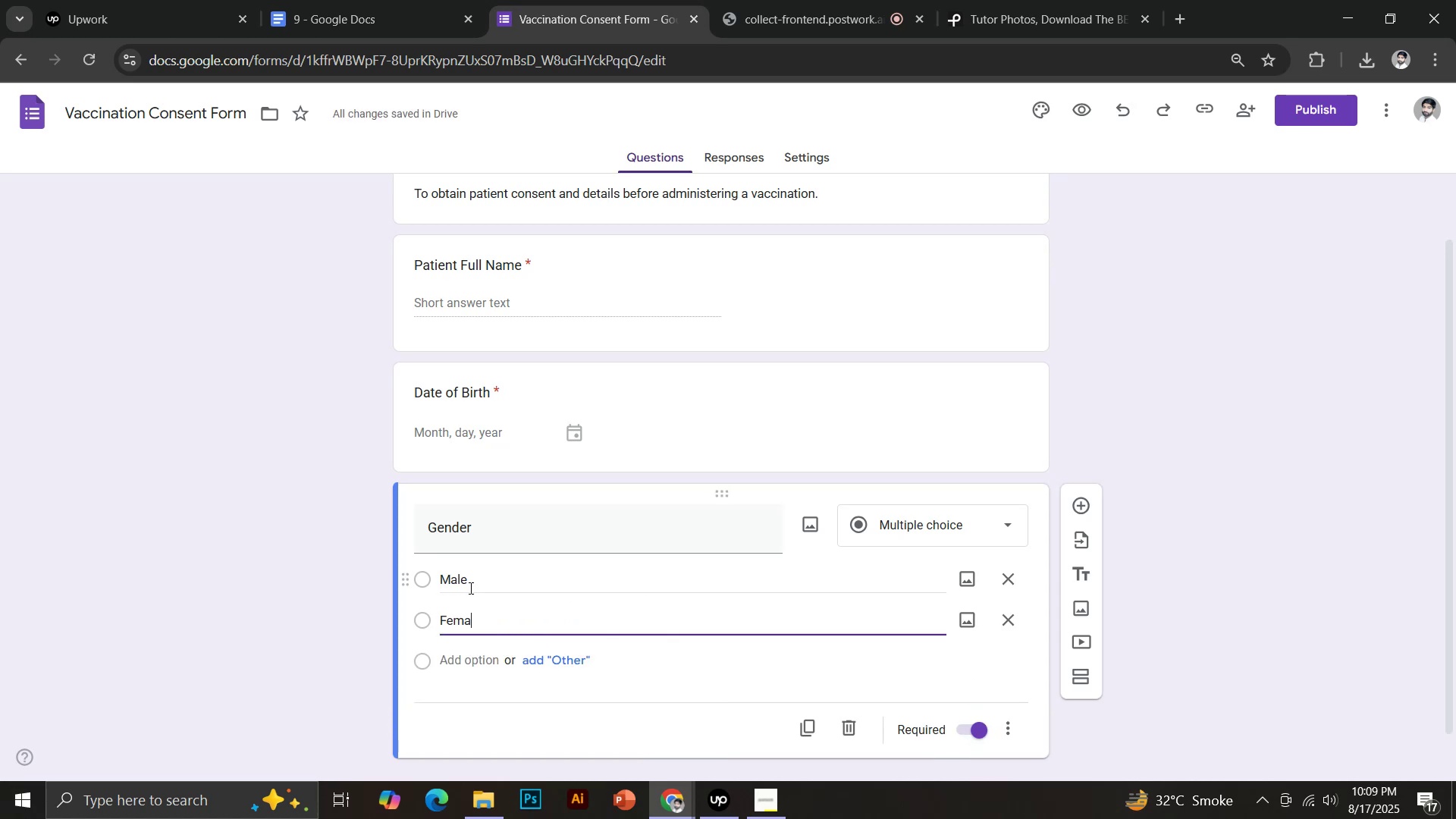 
type(Prefer not to say)
 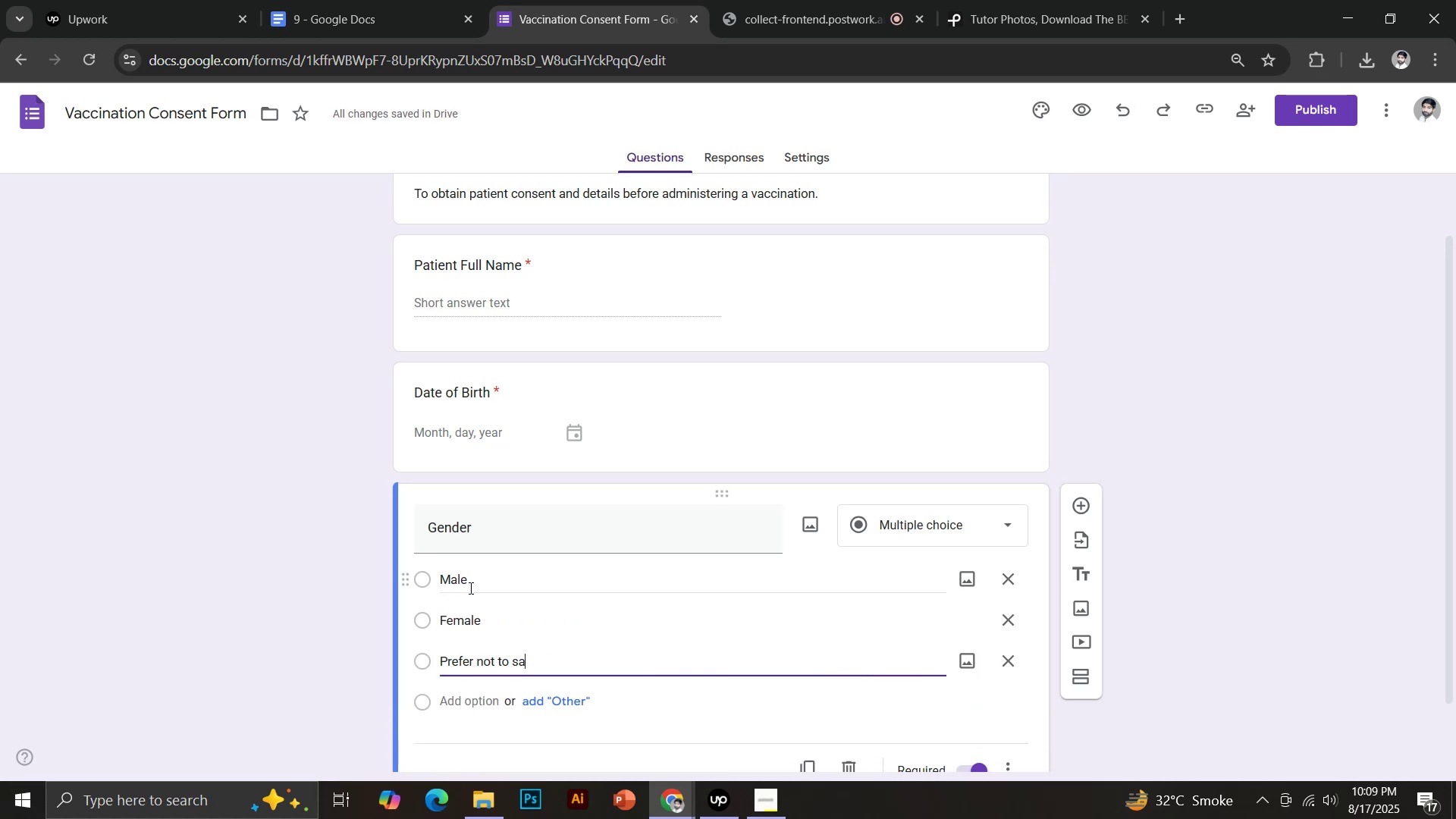 
scroll: coordinate [517, 601], scroll_direction: down, amount: 2.0
 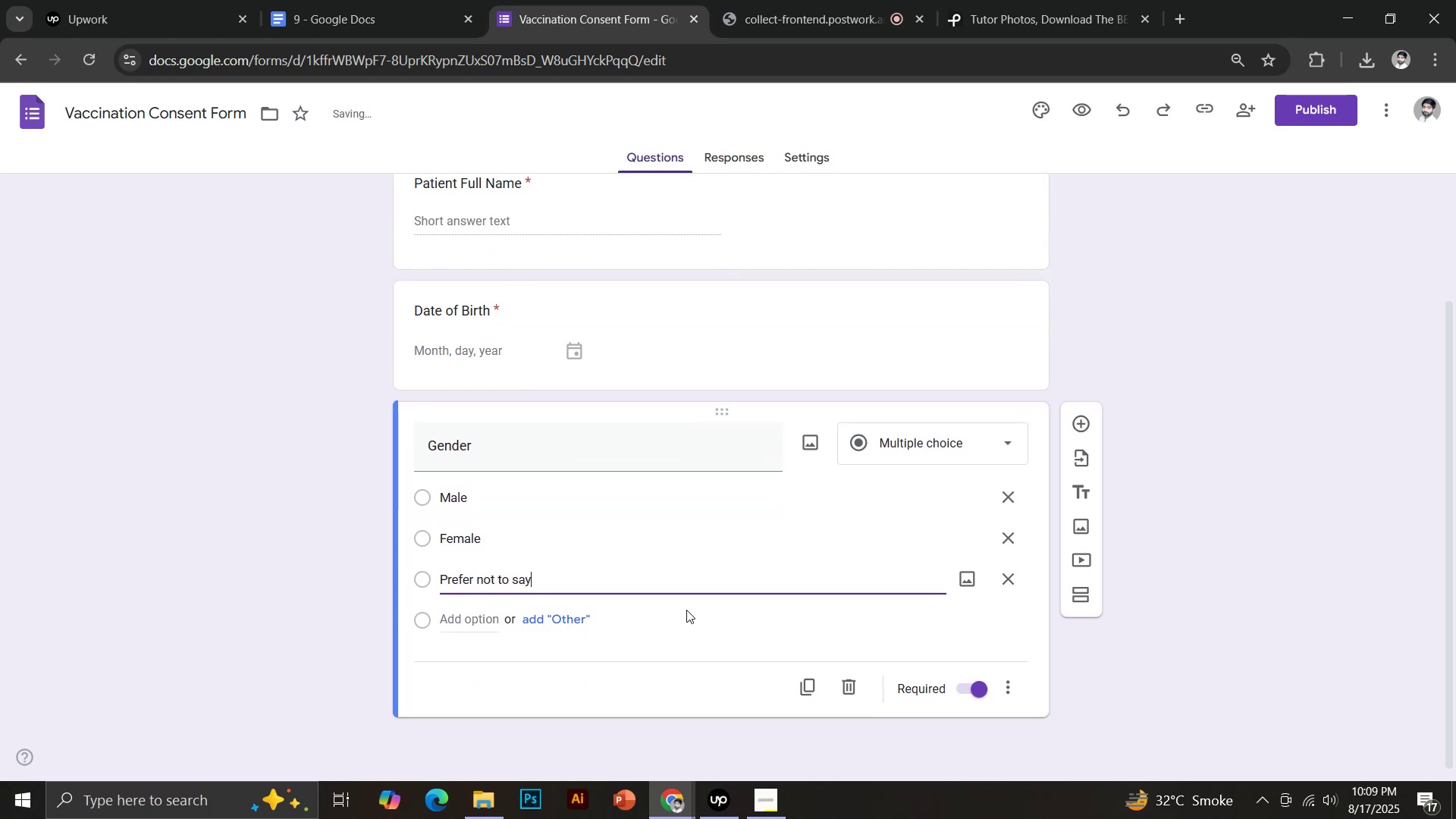 
left_click([1078, 415])
 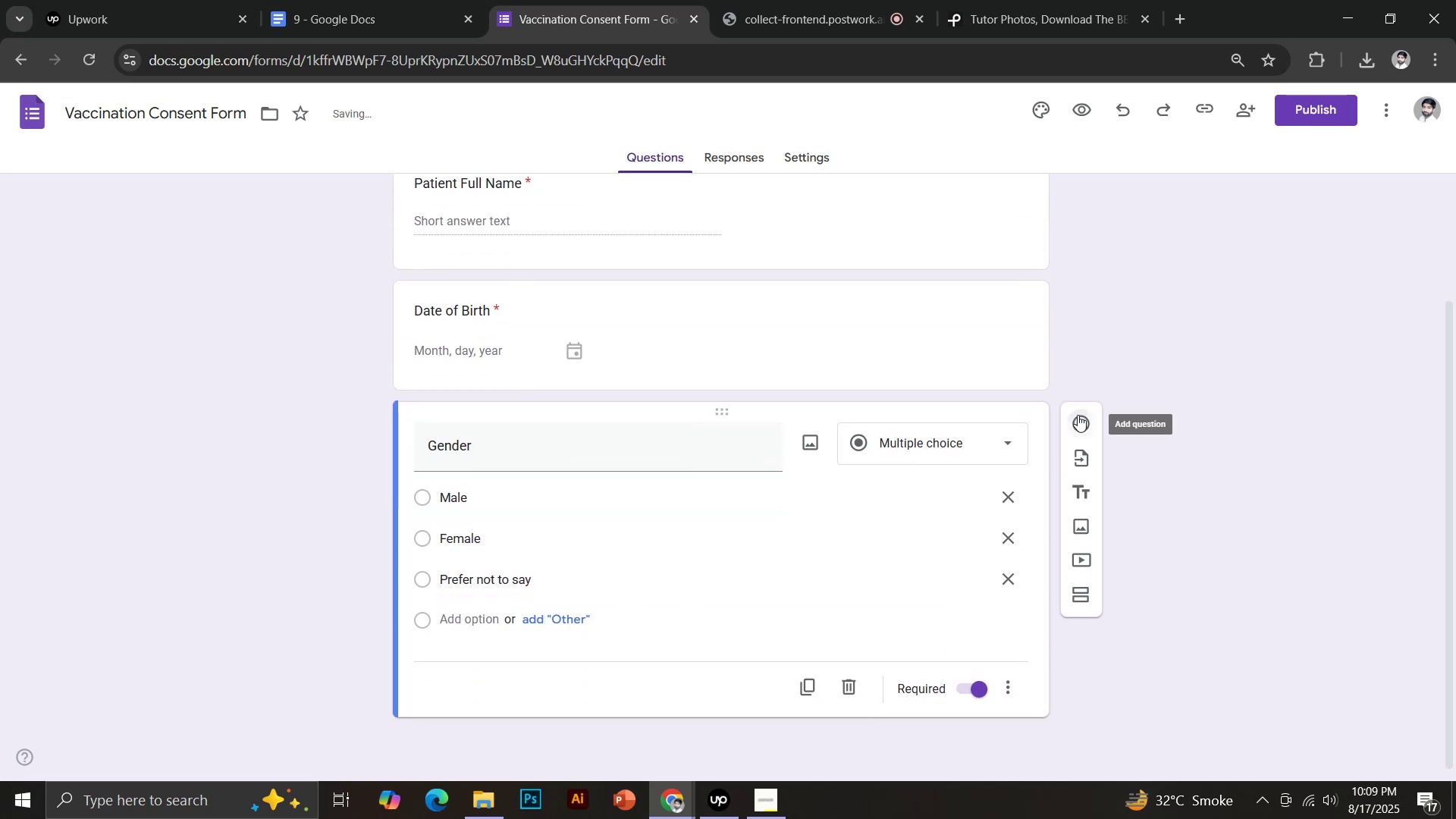 
left_click([370, 0])
 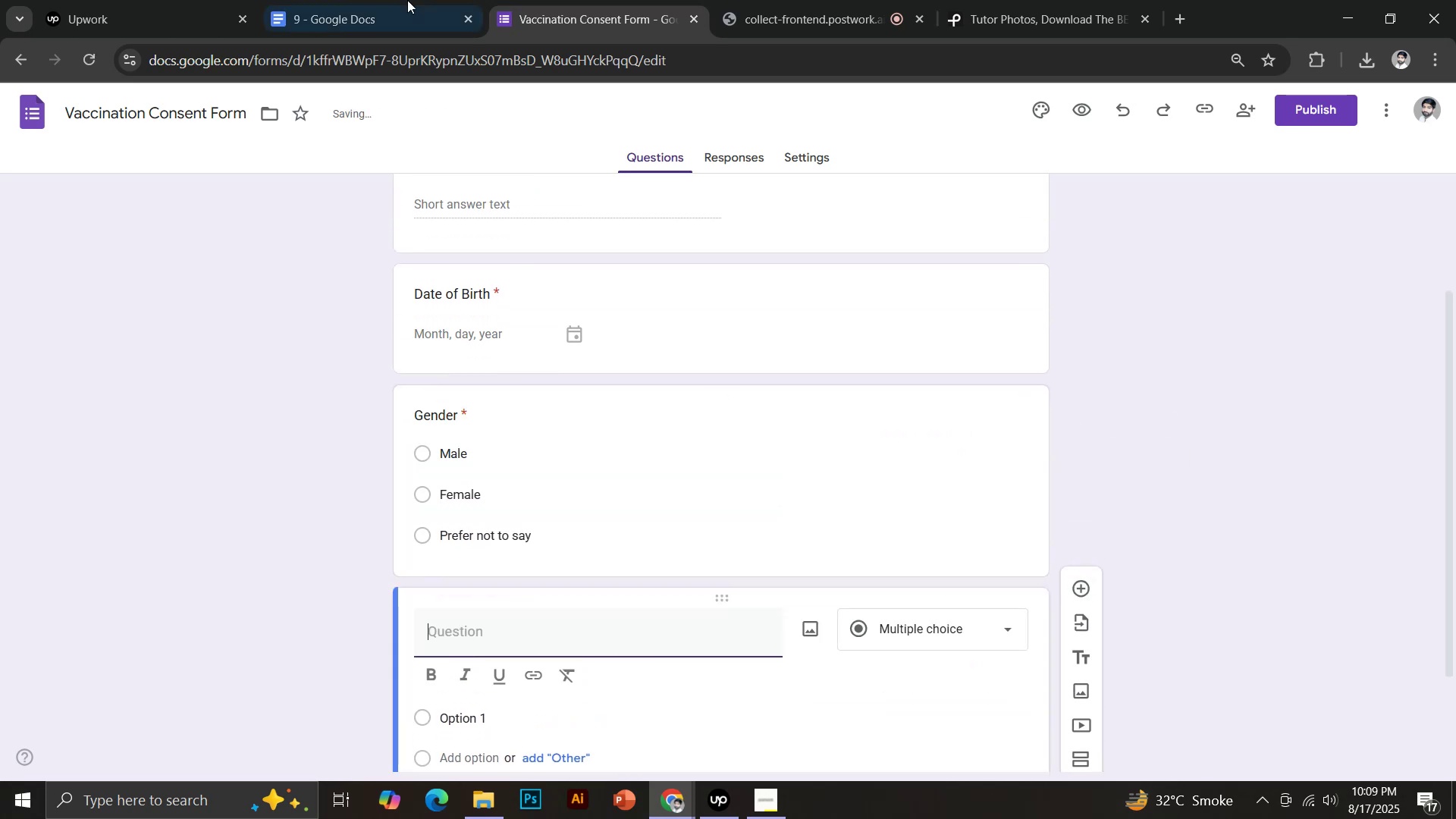 
scroll: coordinate [496, 528], scroll_direction: down, amount: 1.0
 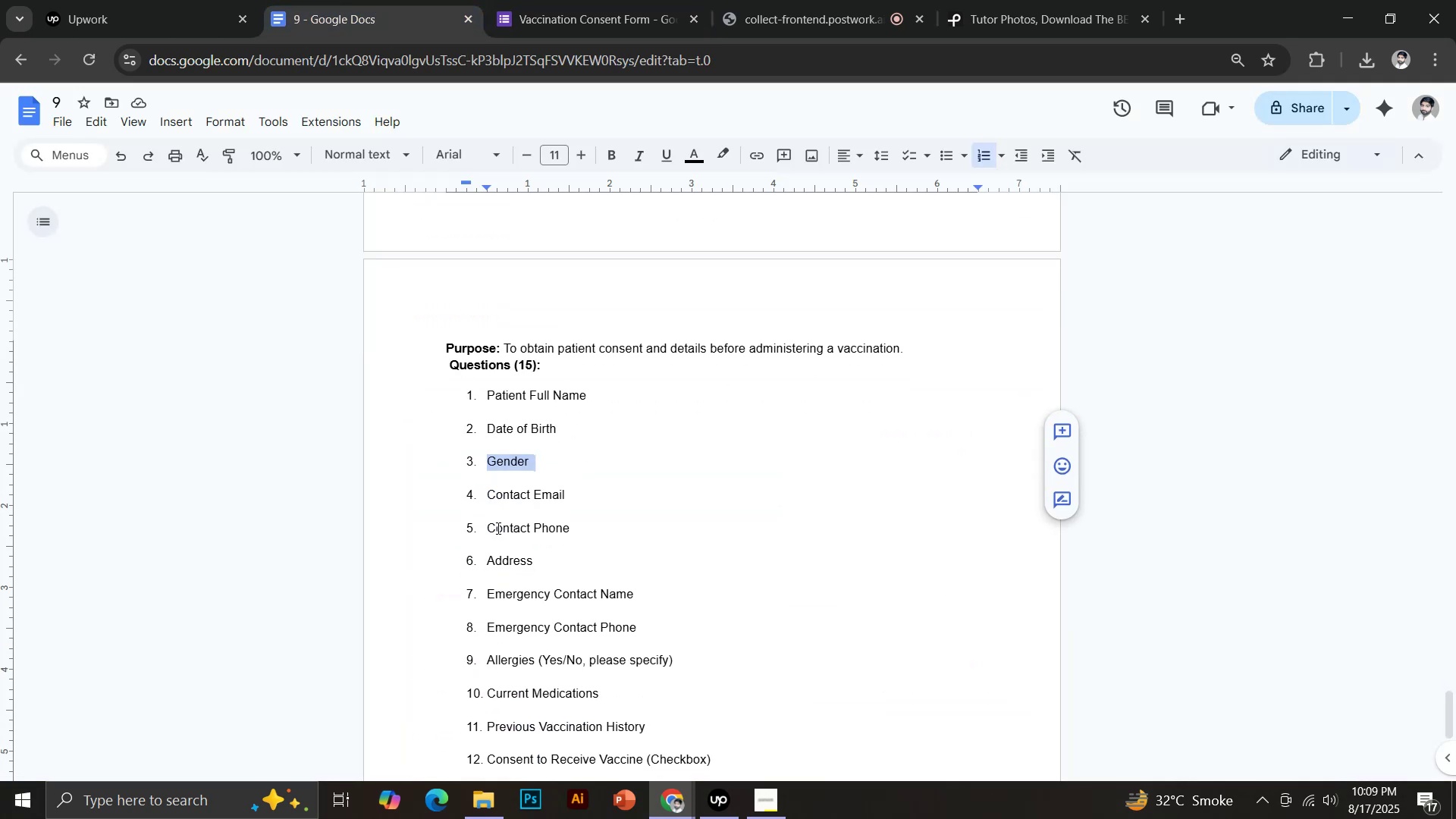 
left_click_drag(start_coordinate=[488, 494], to_coordinate=[573, 497])
 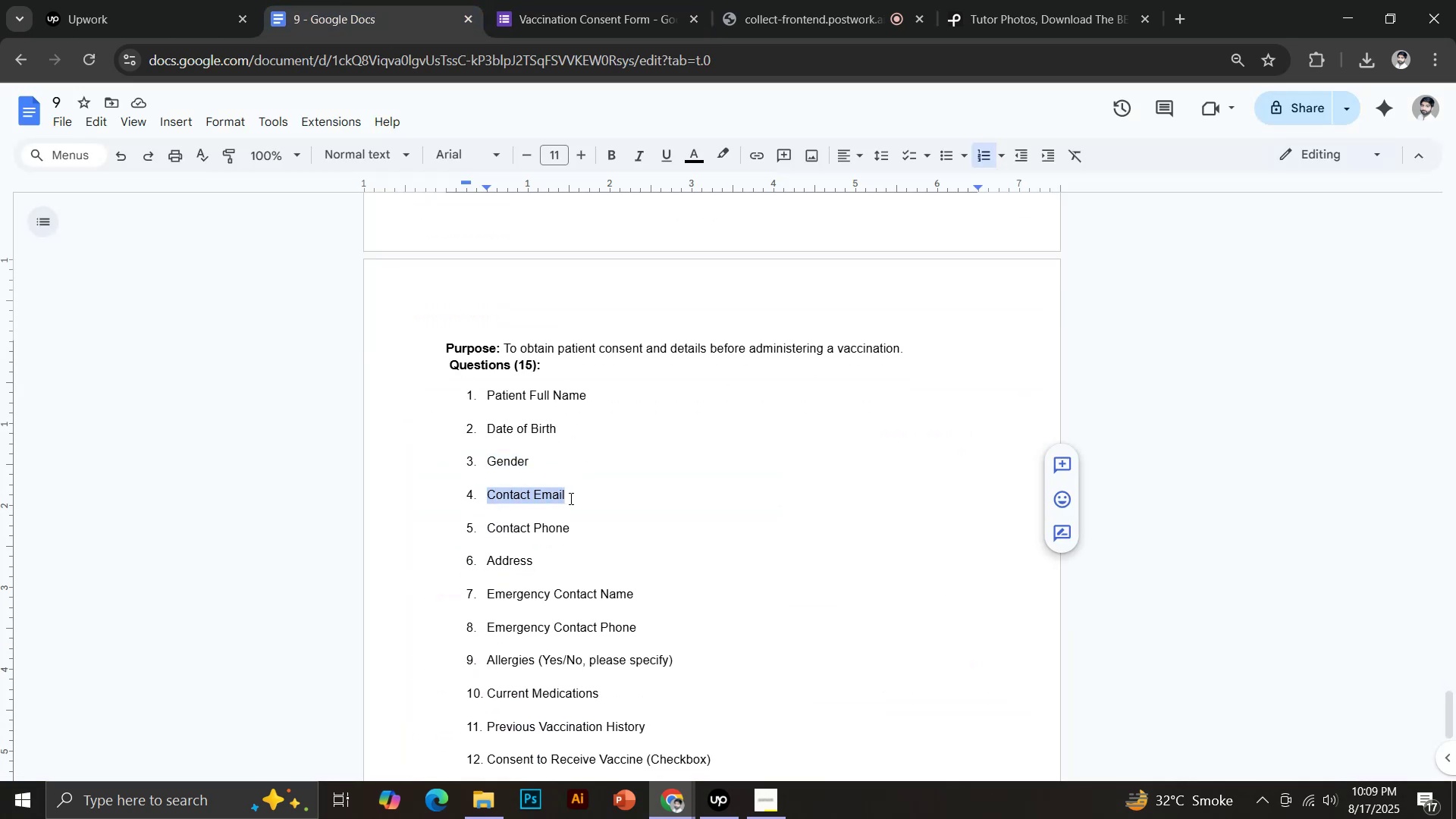 
key(Control+C)
 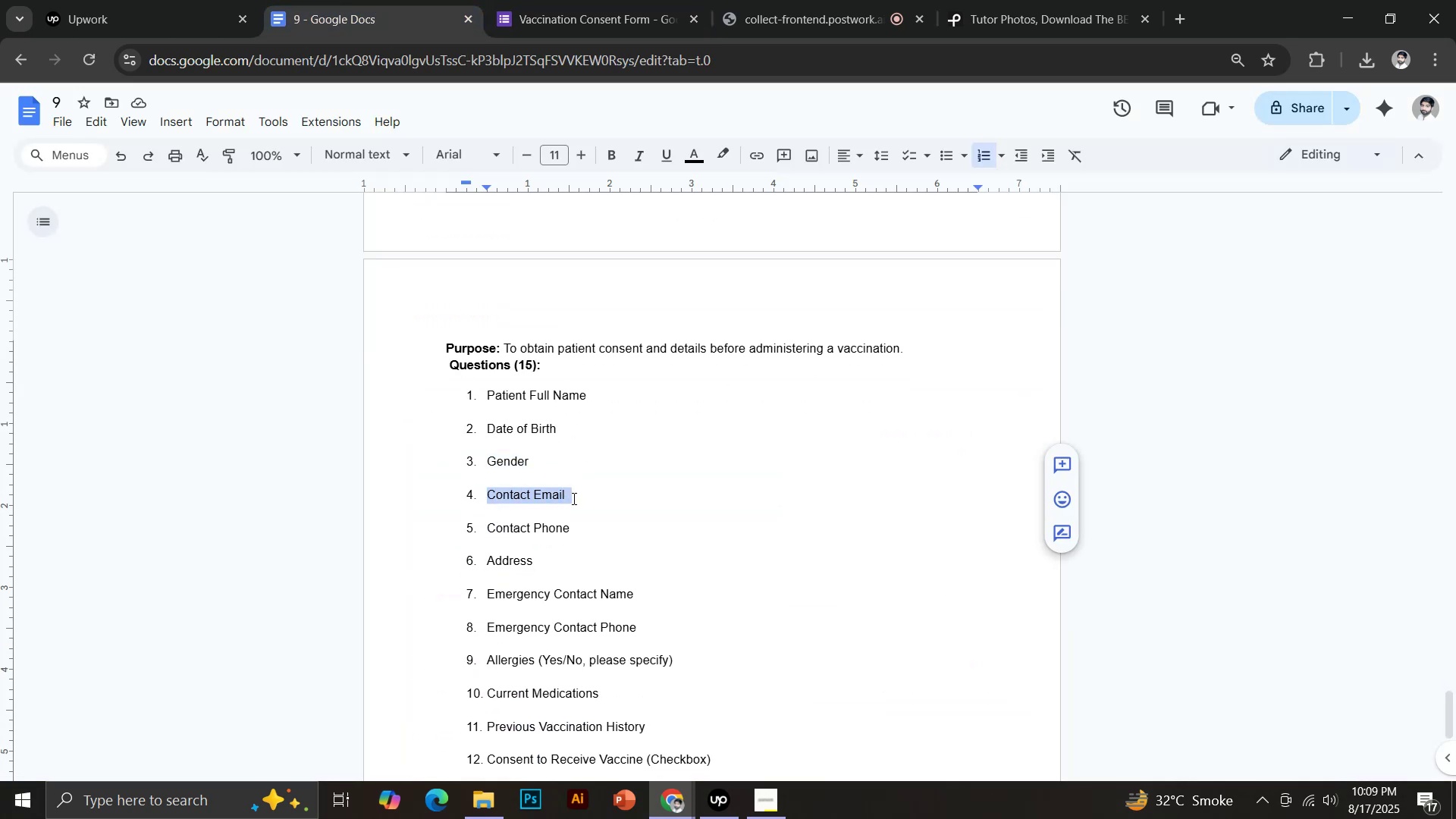 
left_click([560, 0])
 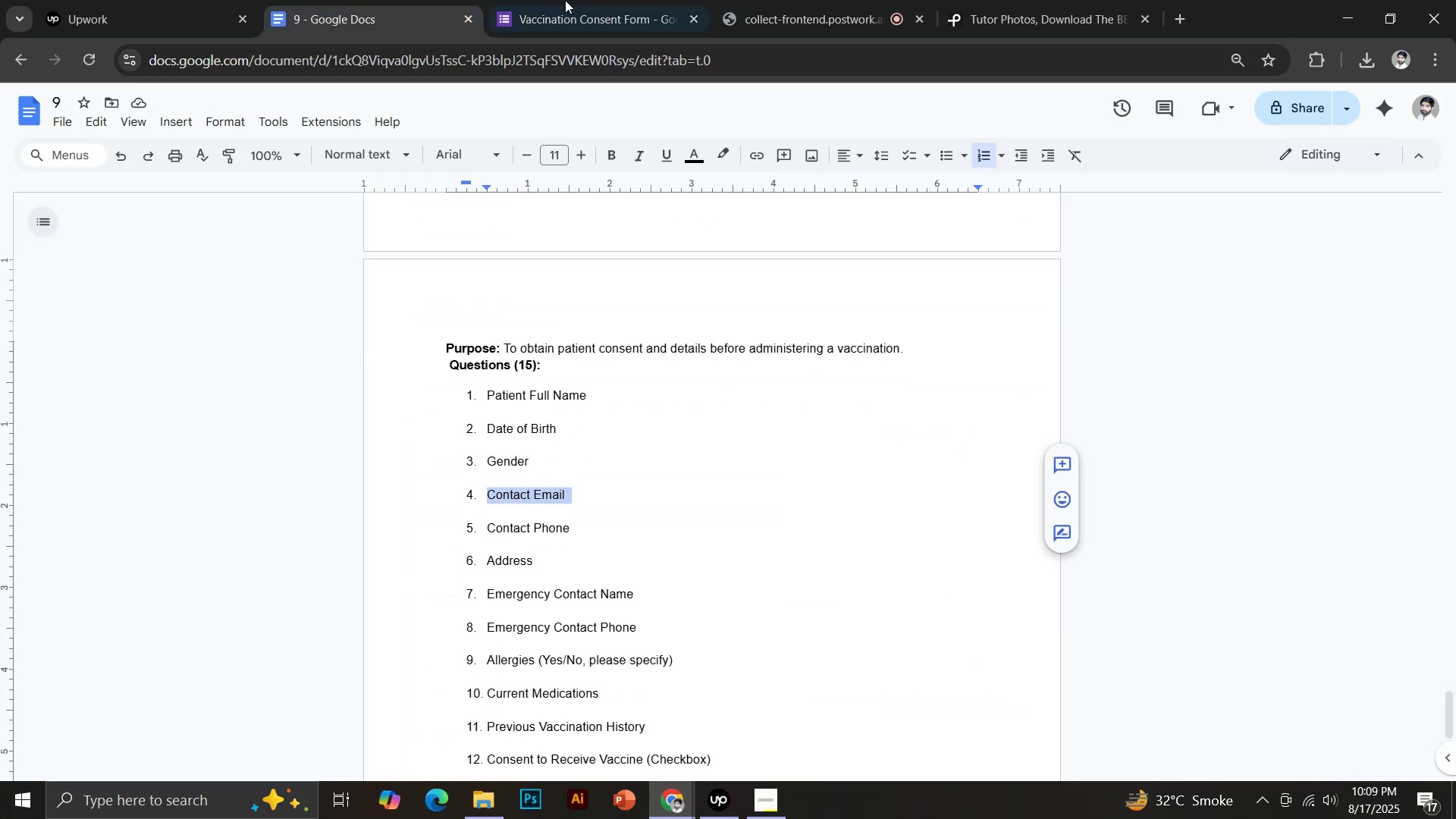 
key(Control+Shift+V)
 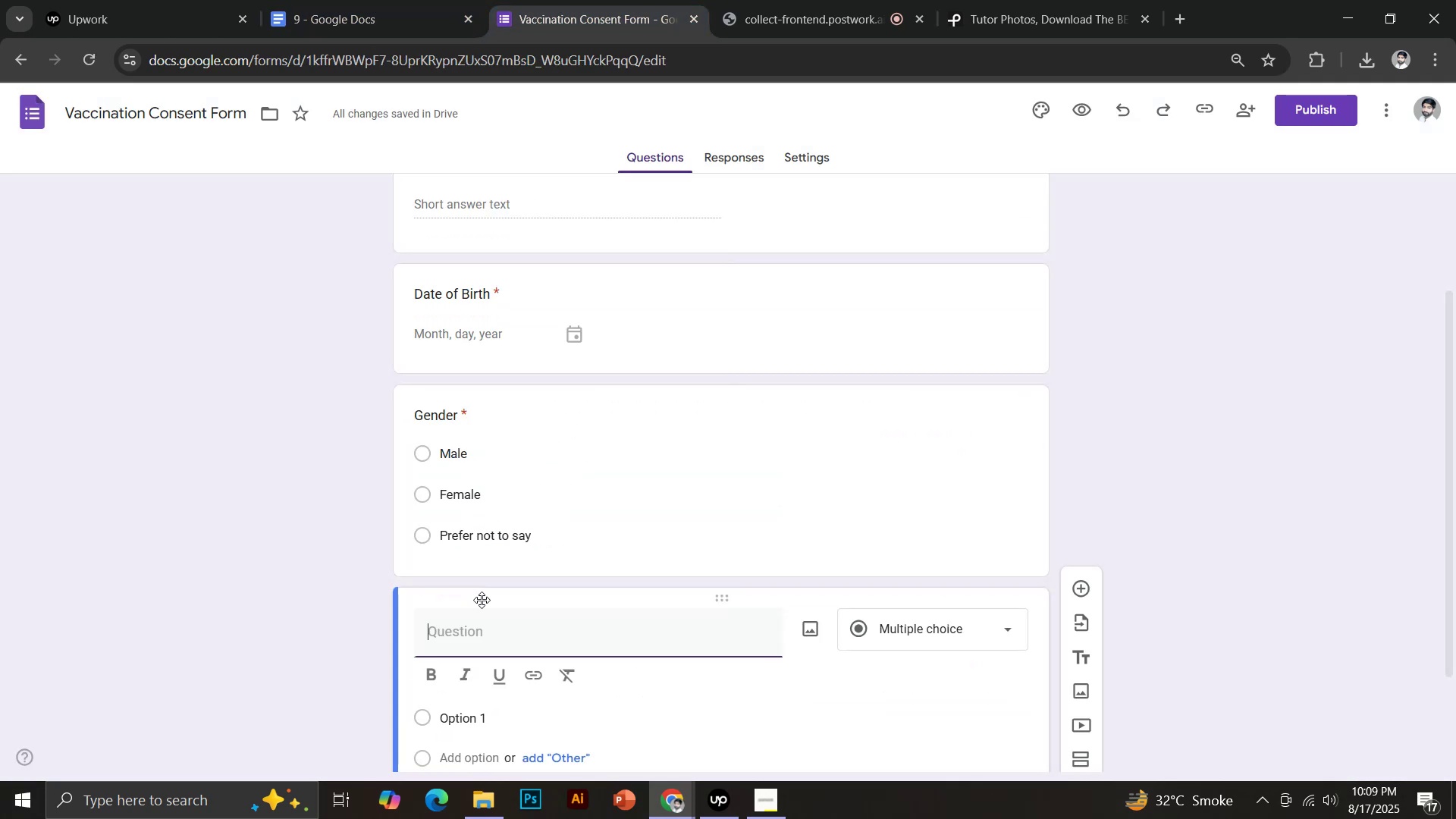 
scroll: coordinate [651, 573], scroll_direction: down, amount: 4.0
 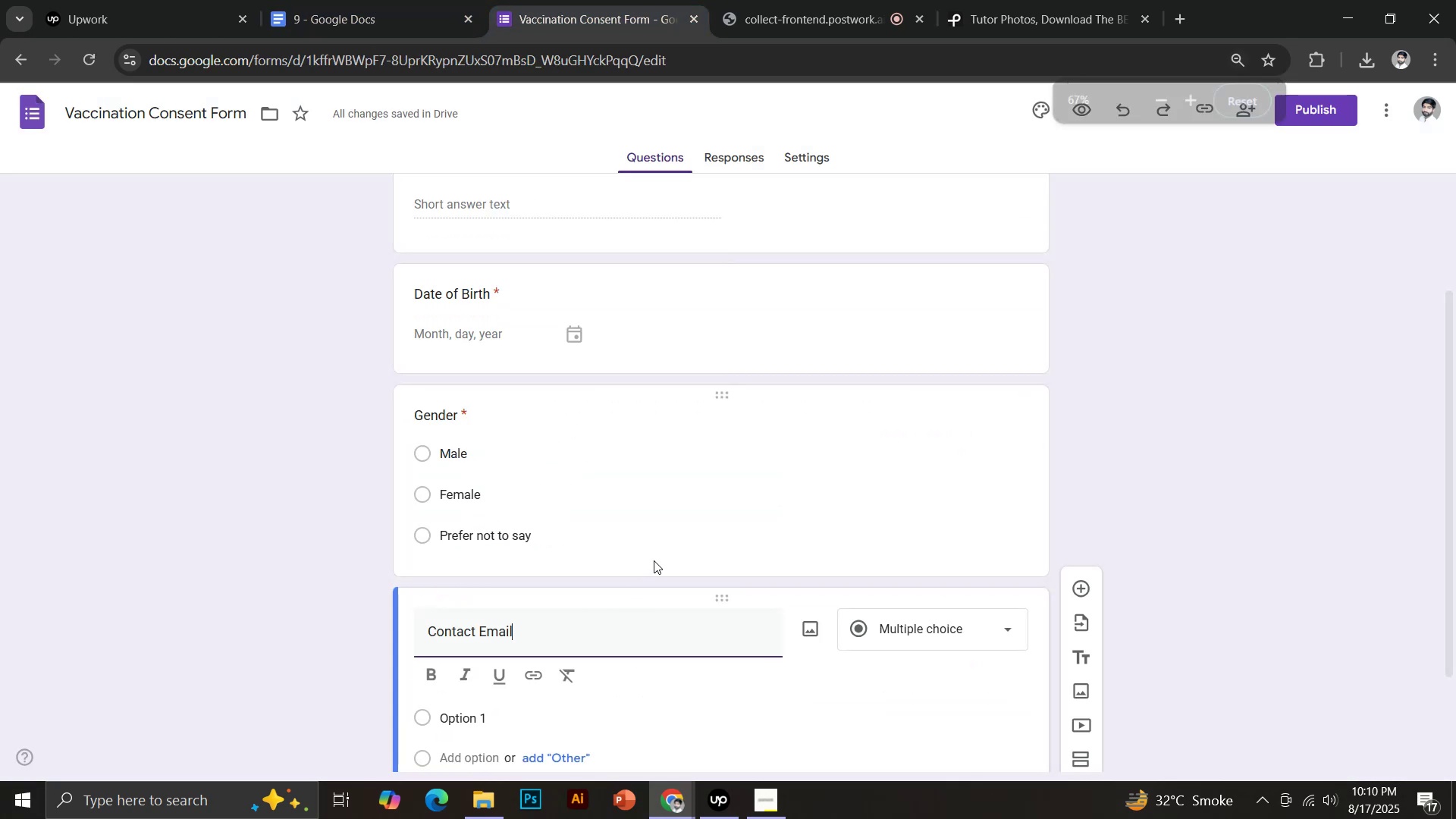 
hold_key(key=ControlLeft, duration=1.25)
scroll: coordinate [740, 546], scroll_direction: up, amount: 3.0
 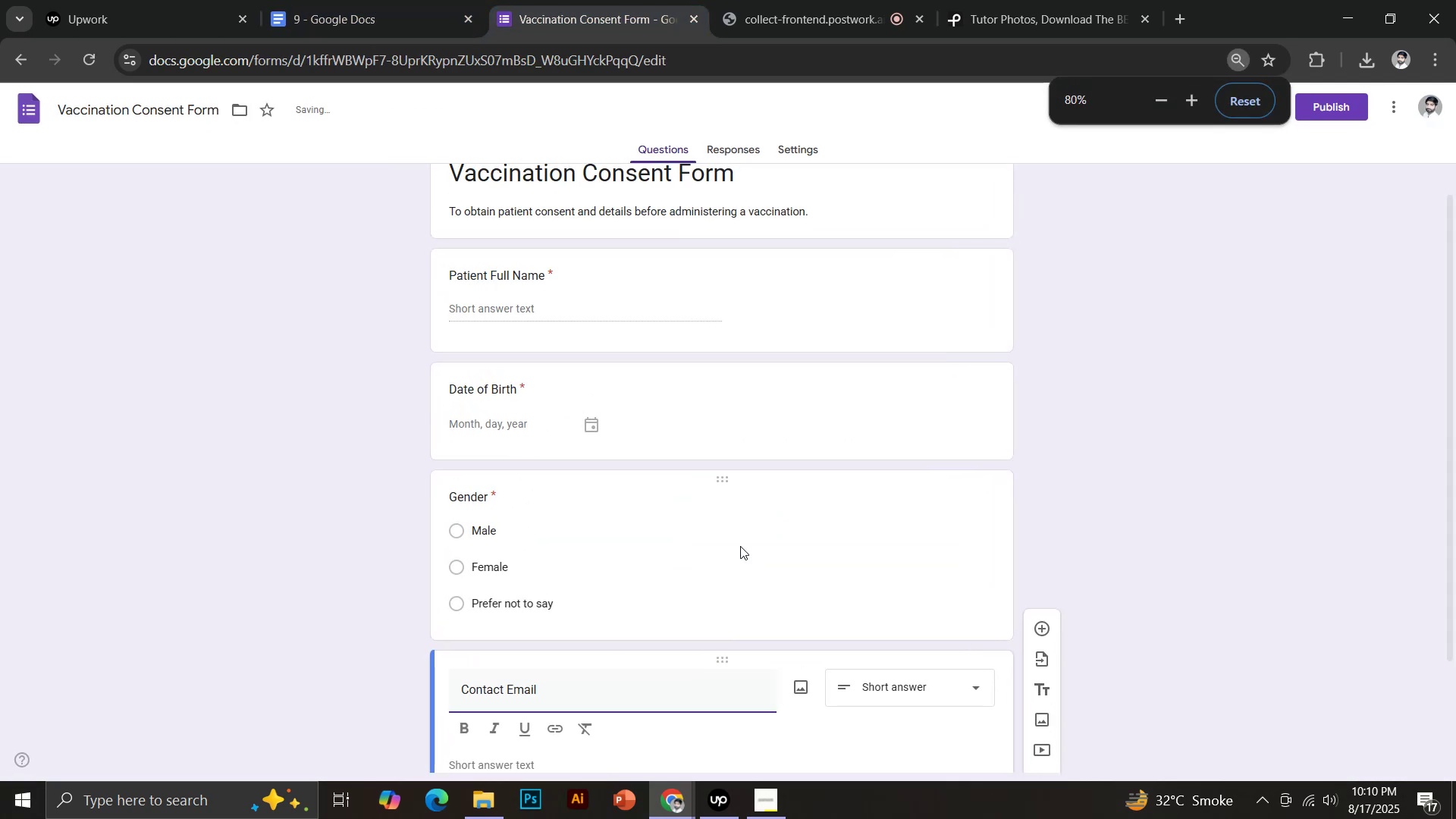 
hold_key(key=ControlLeft, duration=0.72)
scroll: coordinate [741, 546], scroll_direction: up, amount: 1.0
 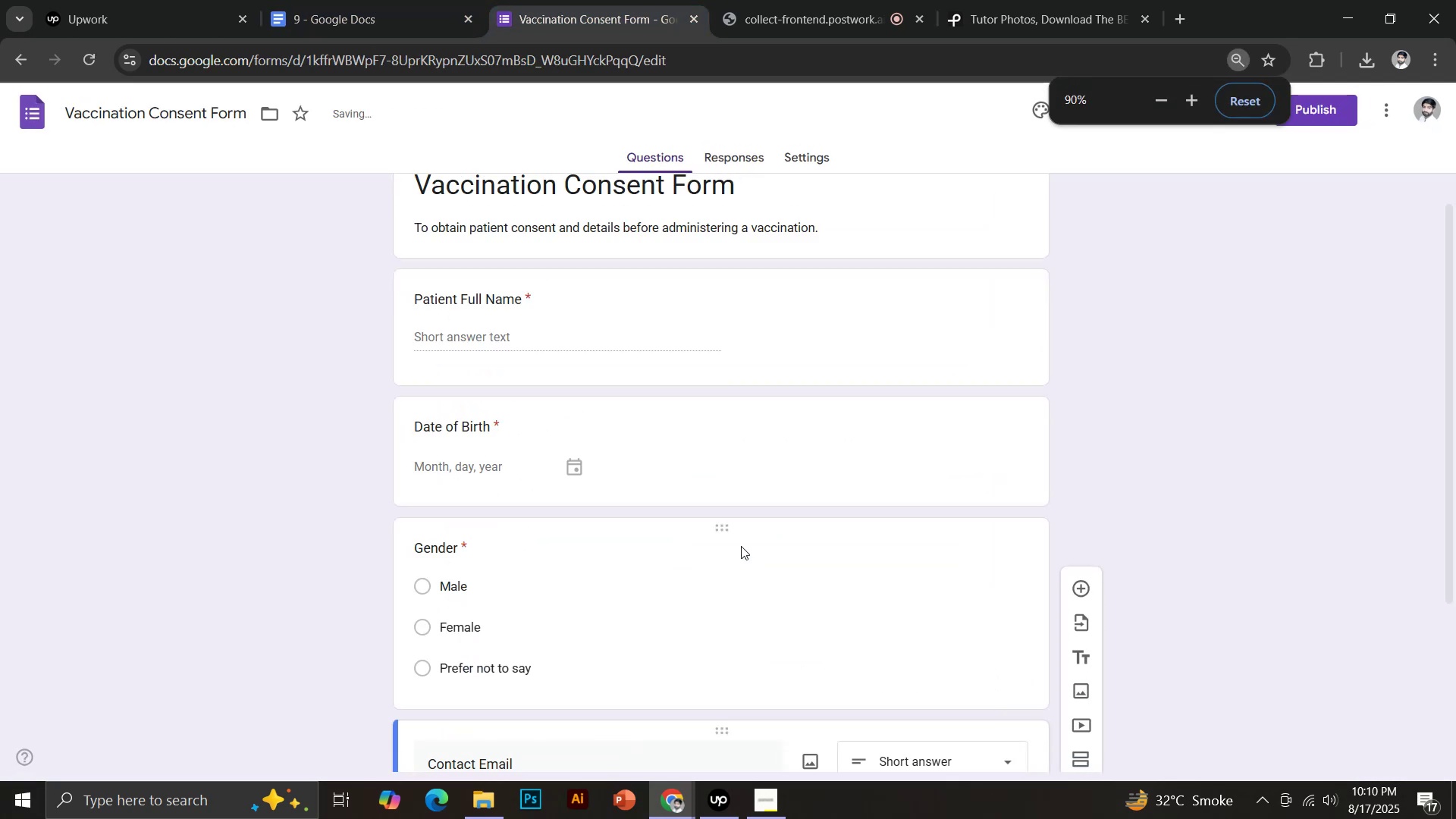 
scroll: coordinate [742, 546], scroll_direction: down, amount: 6.0
 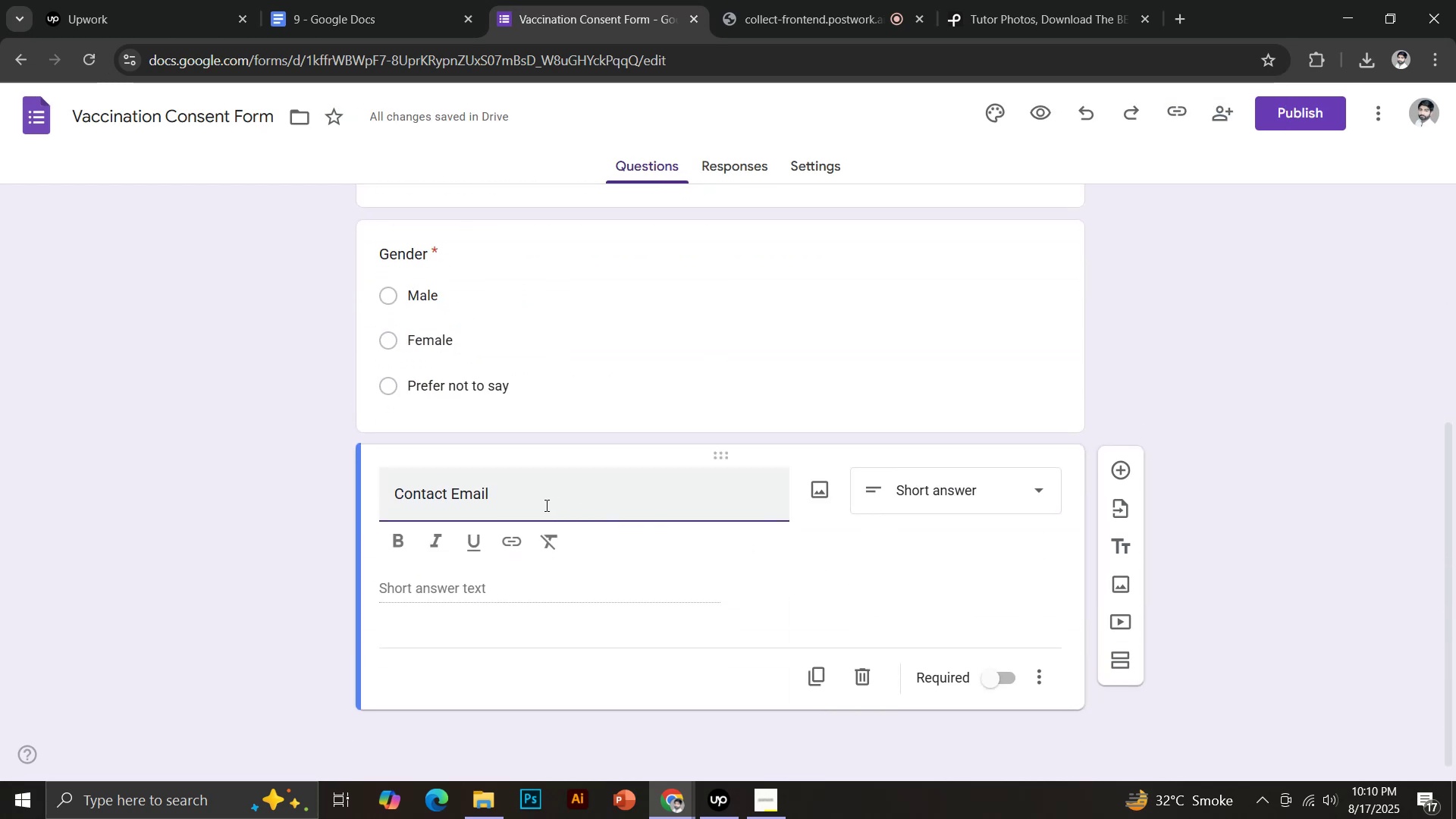 
left_click([987, 680])
 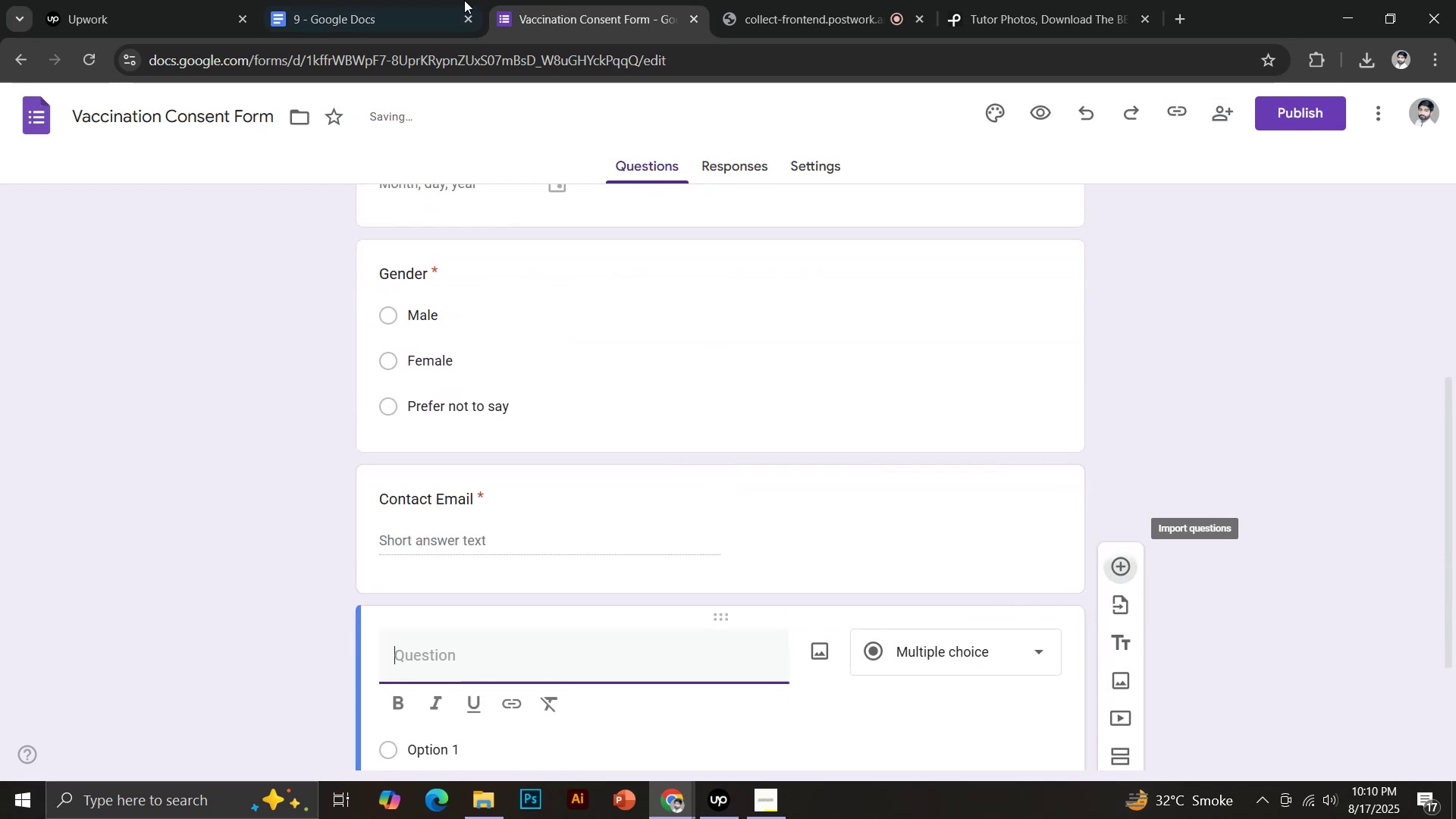 
left_click_drag(start_coordinate=[489, 530], to_coordinate=[571, 527])
 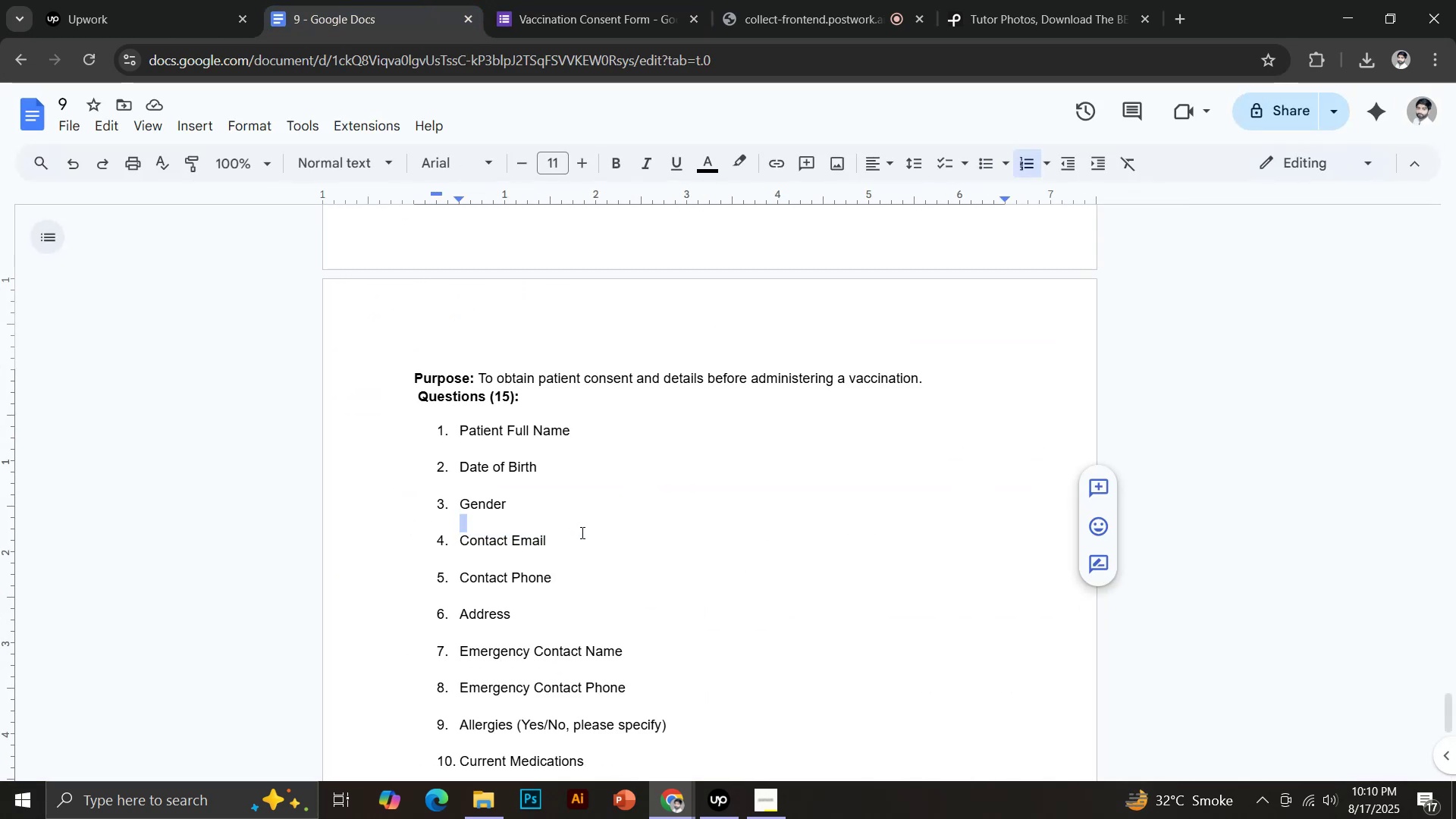 
left_click_drag(start_coordinate=[463, 573], to_coordinate=[562, 576])
 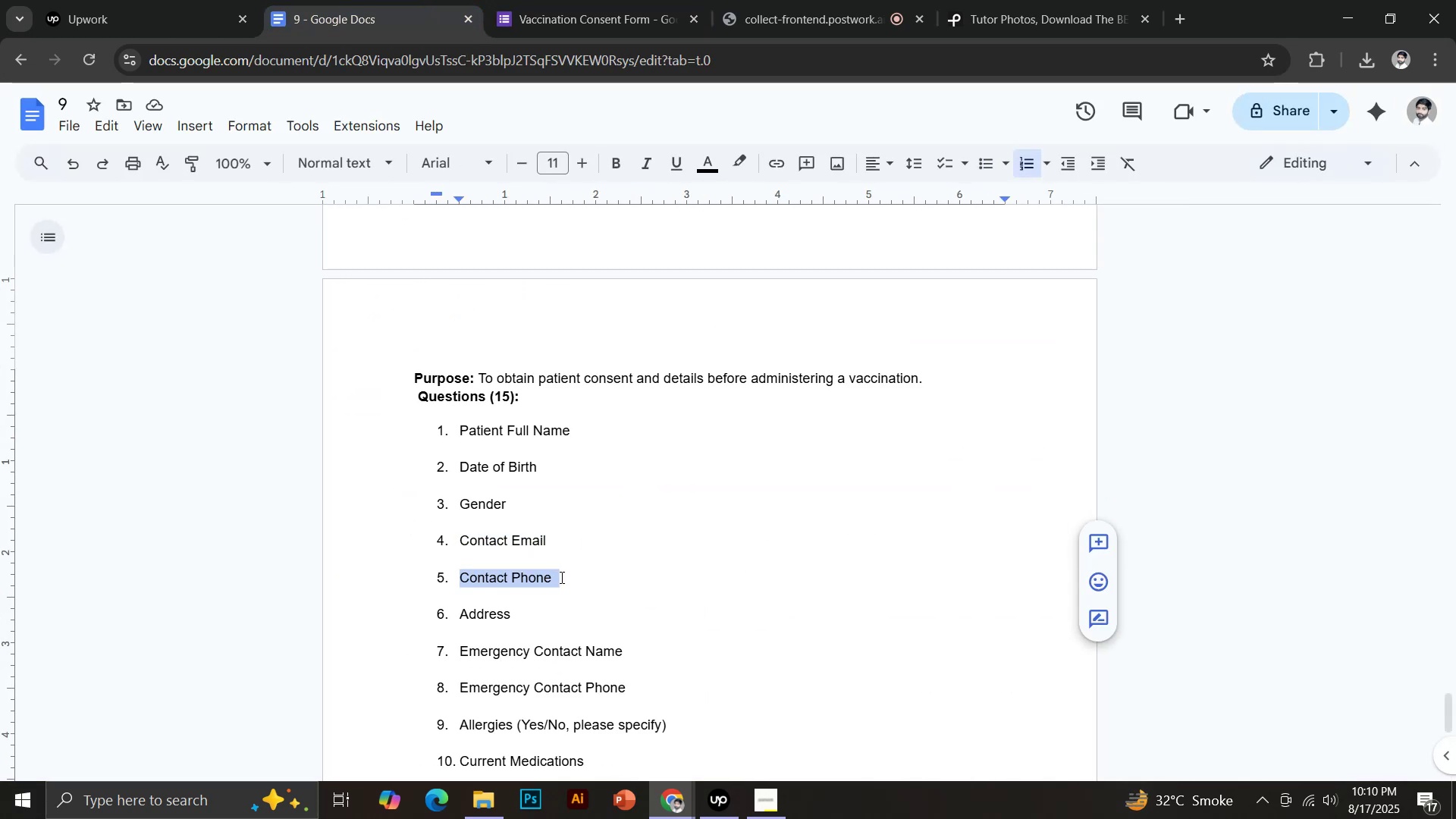 
key(Control+C)
 